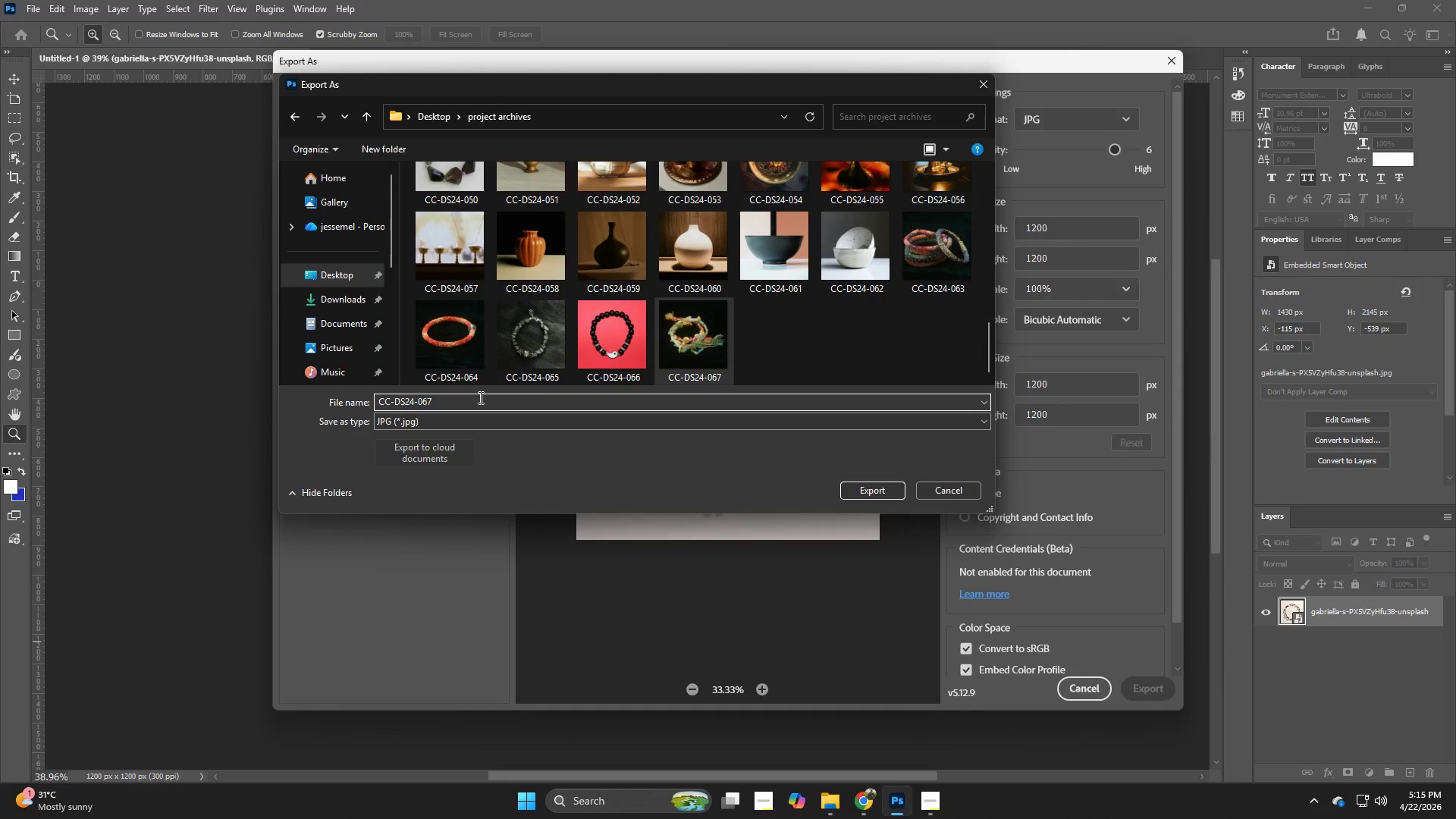 
key(Backspace)
 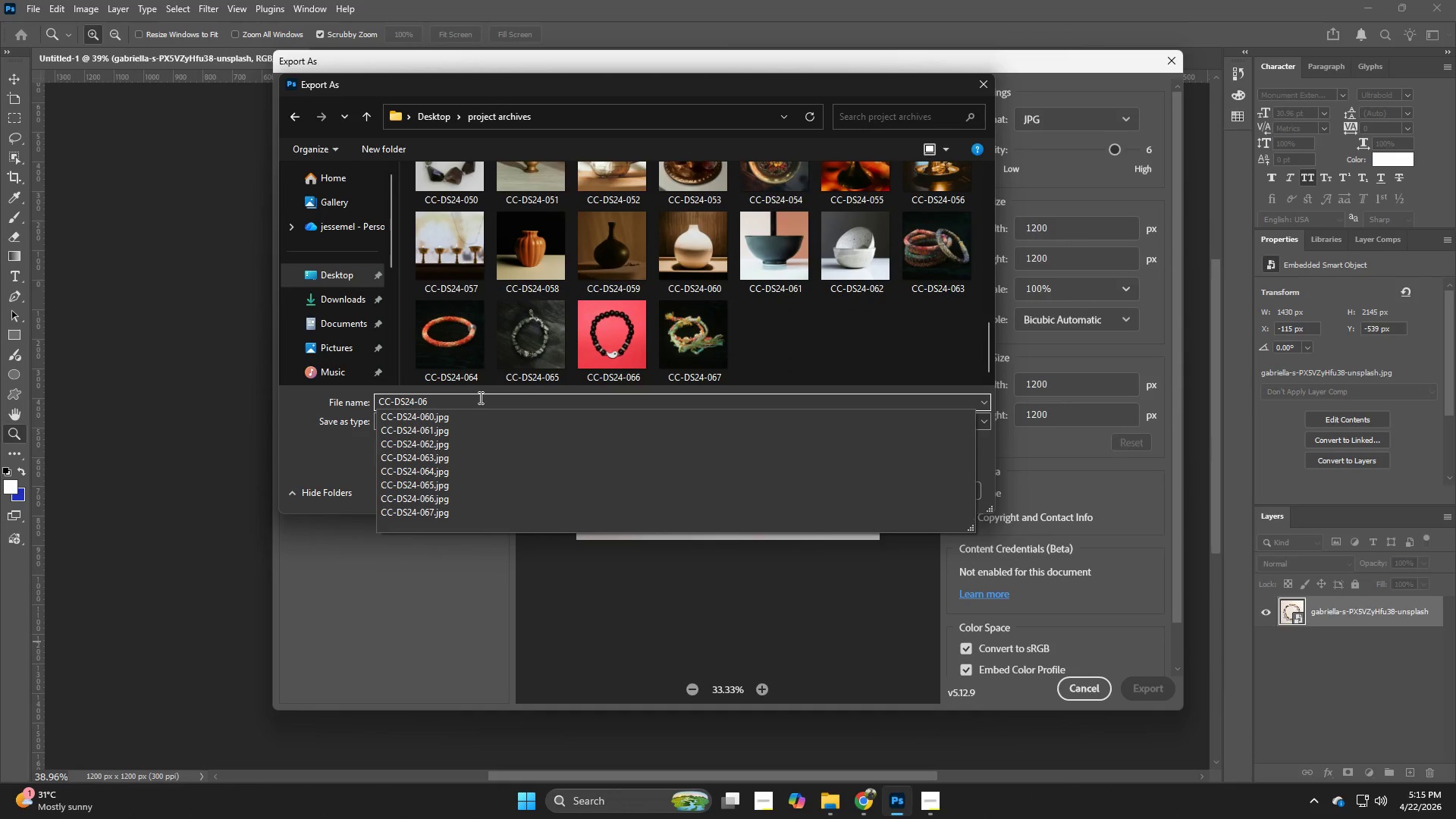 
scroll: coordinate [717, 221], scroll_direction: down, amount: 12.0
 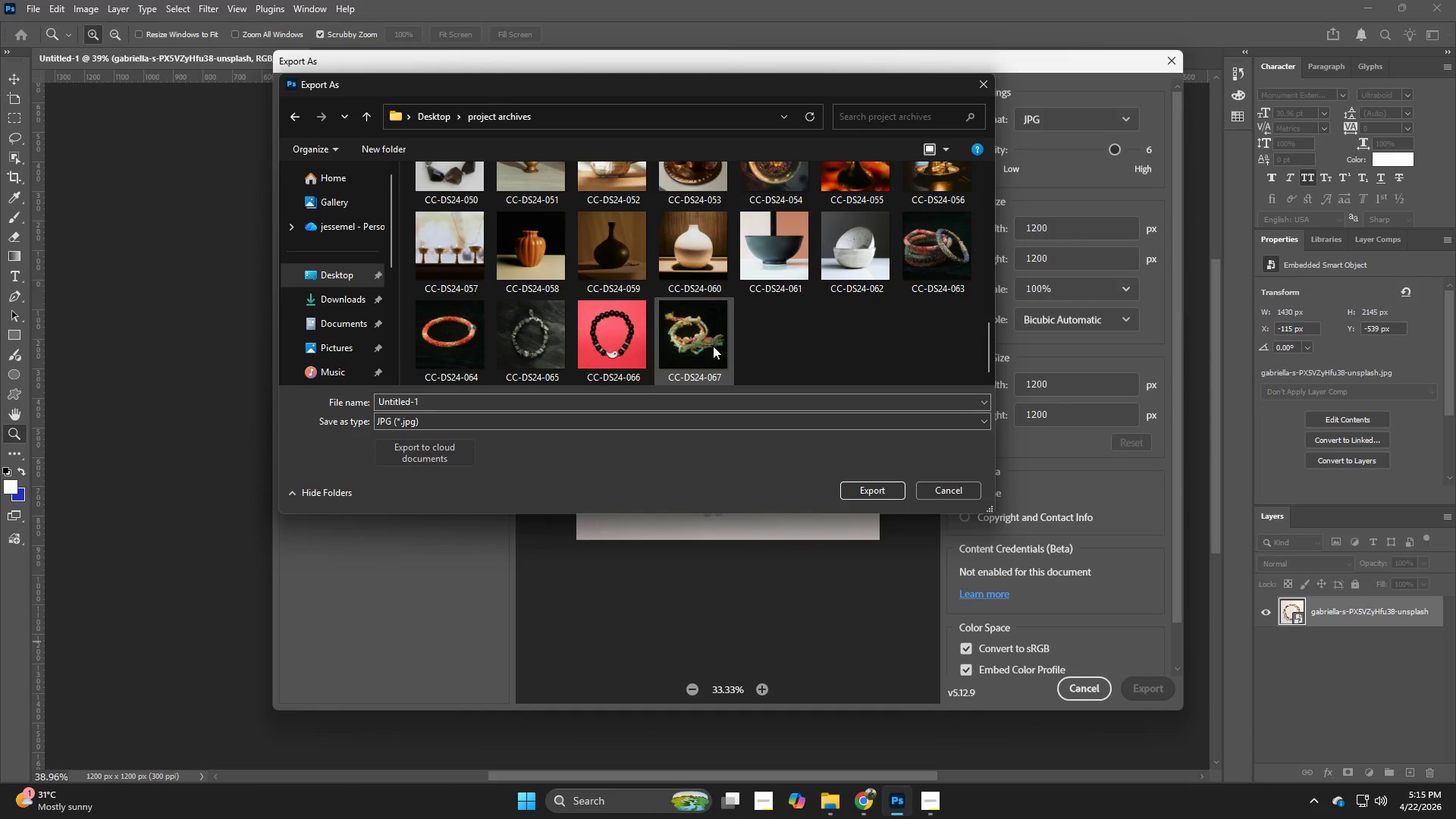 
key(8)
 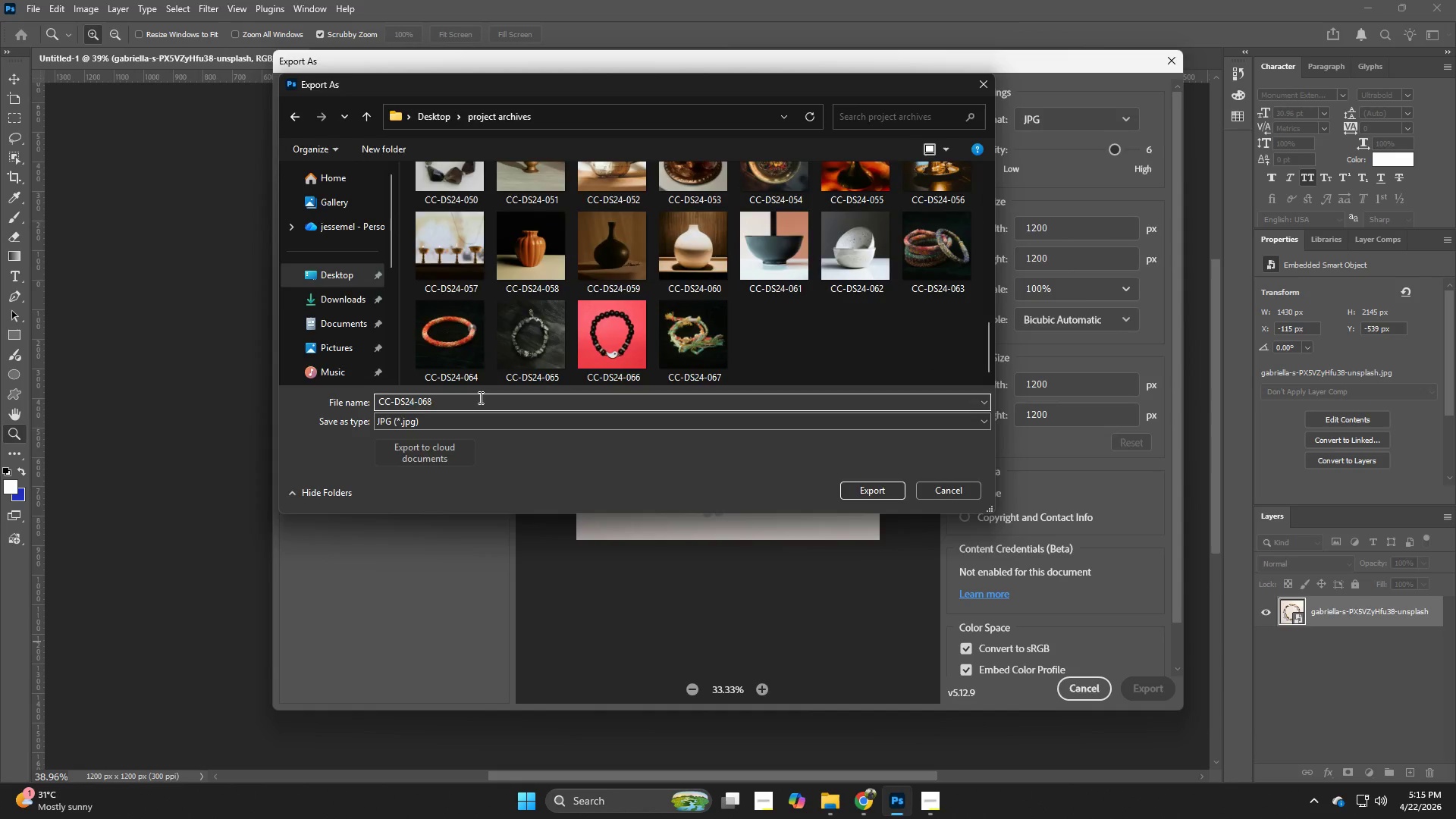 
key(NumpadEnter)
 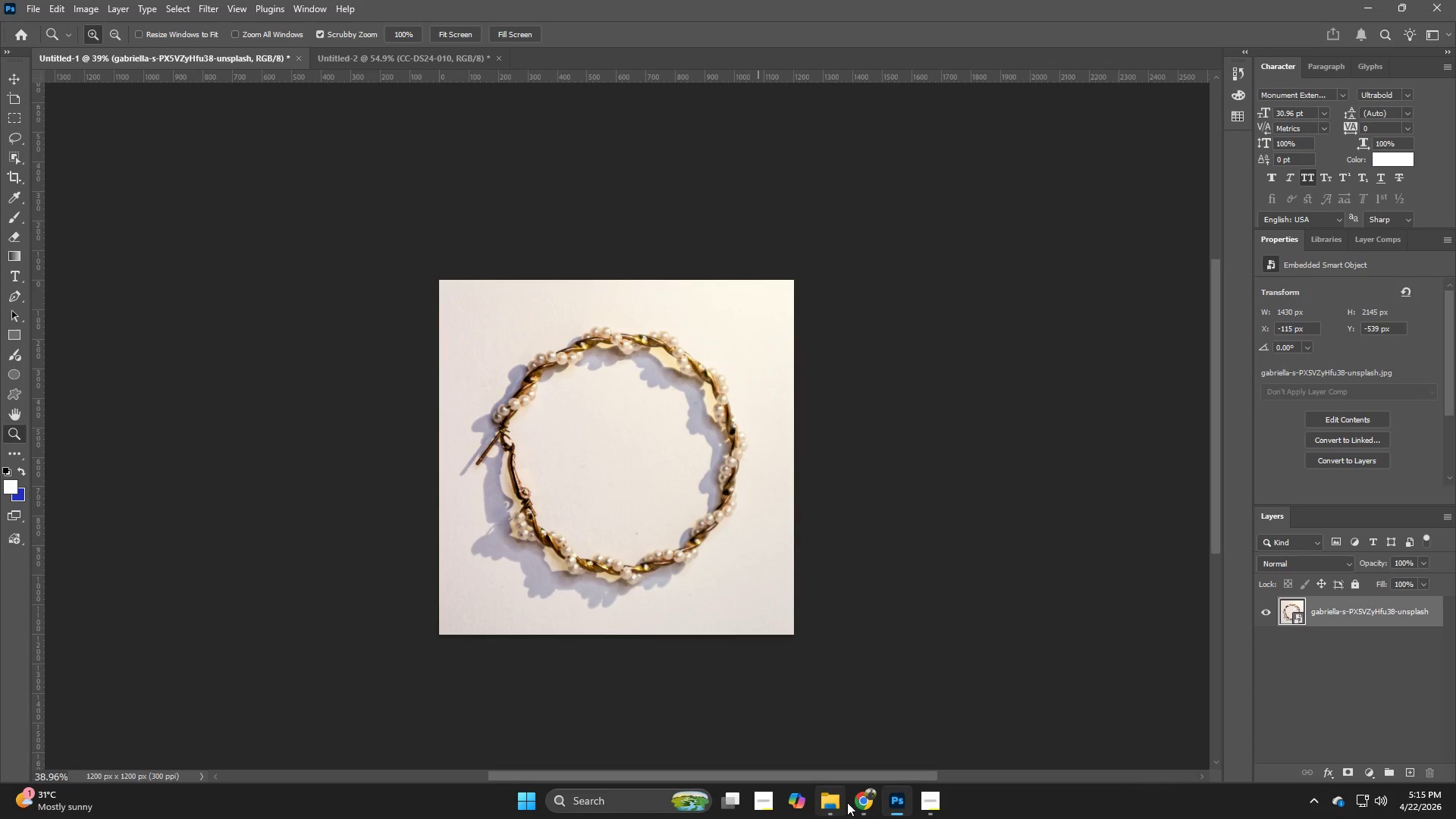 
left_click([861, 799])
 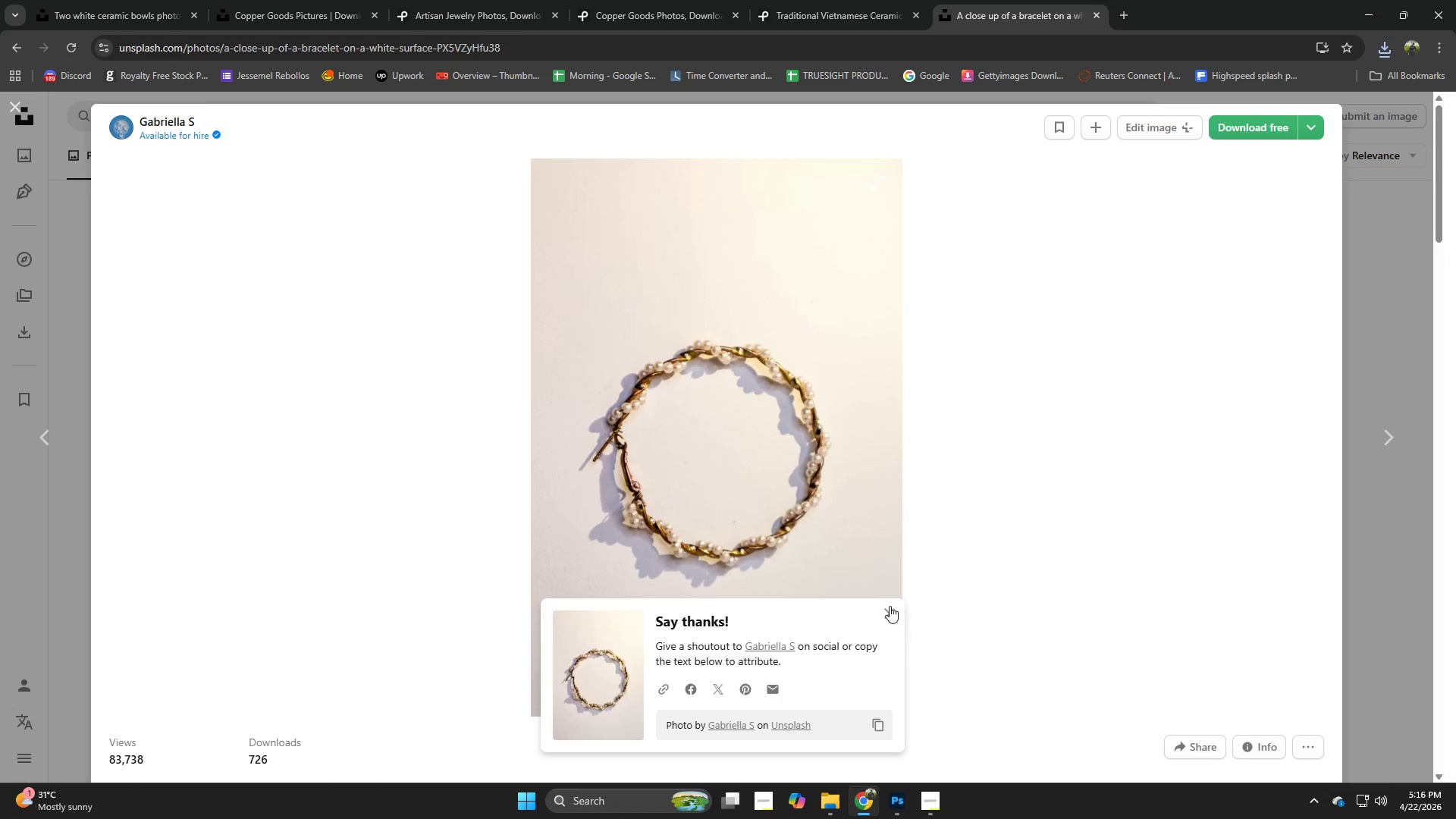 
left_click([896, 618])
 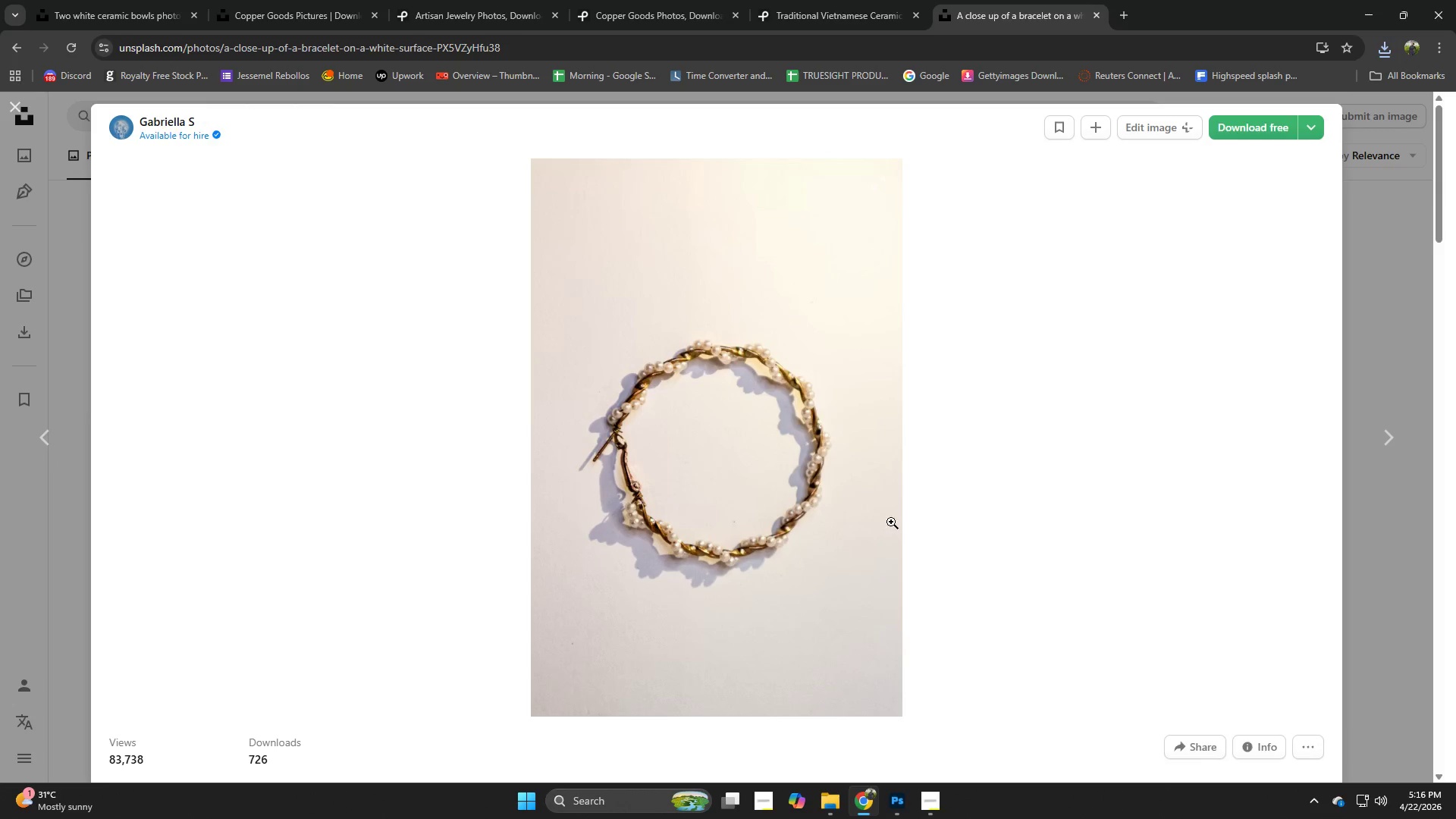 
scroll: coordinate [864, 587], scroll_direction: down, amount: 5.0
 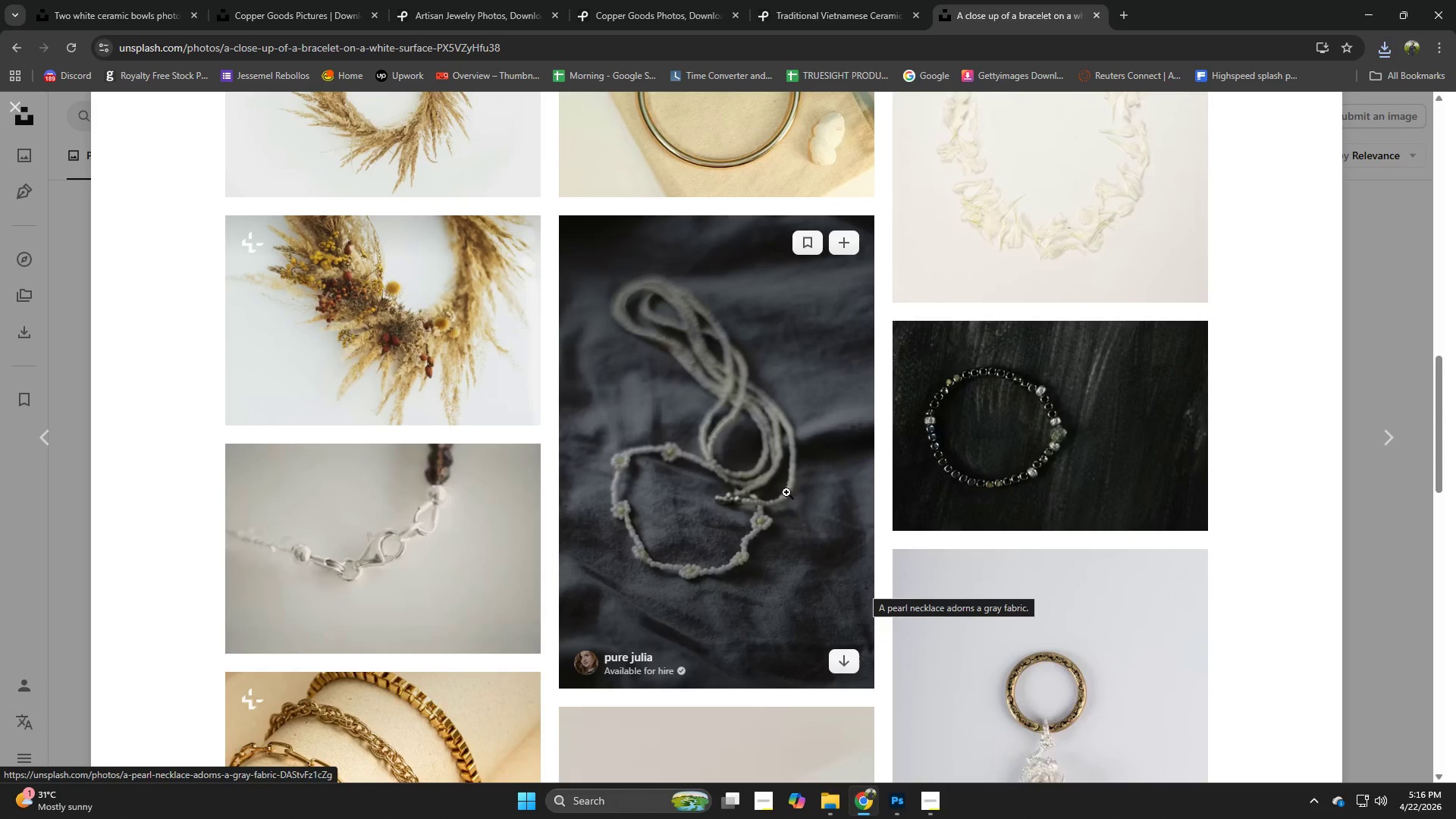 
left_click([786, 500])
 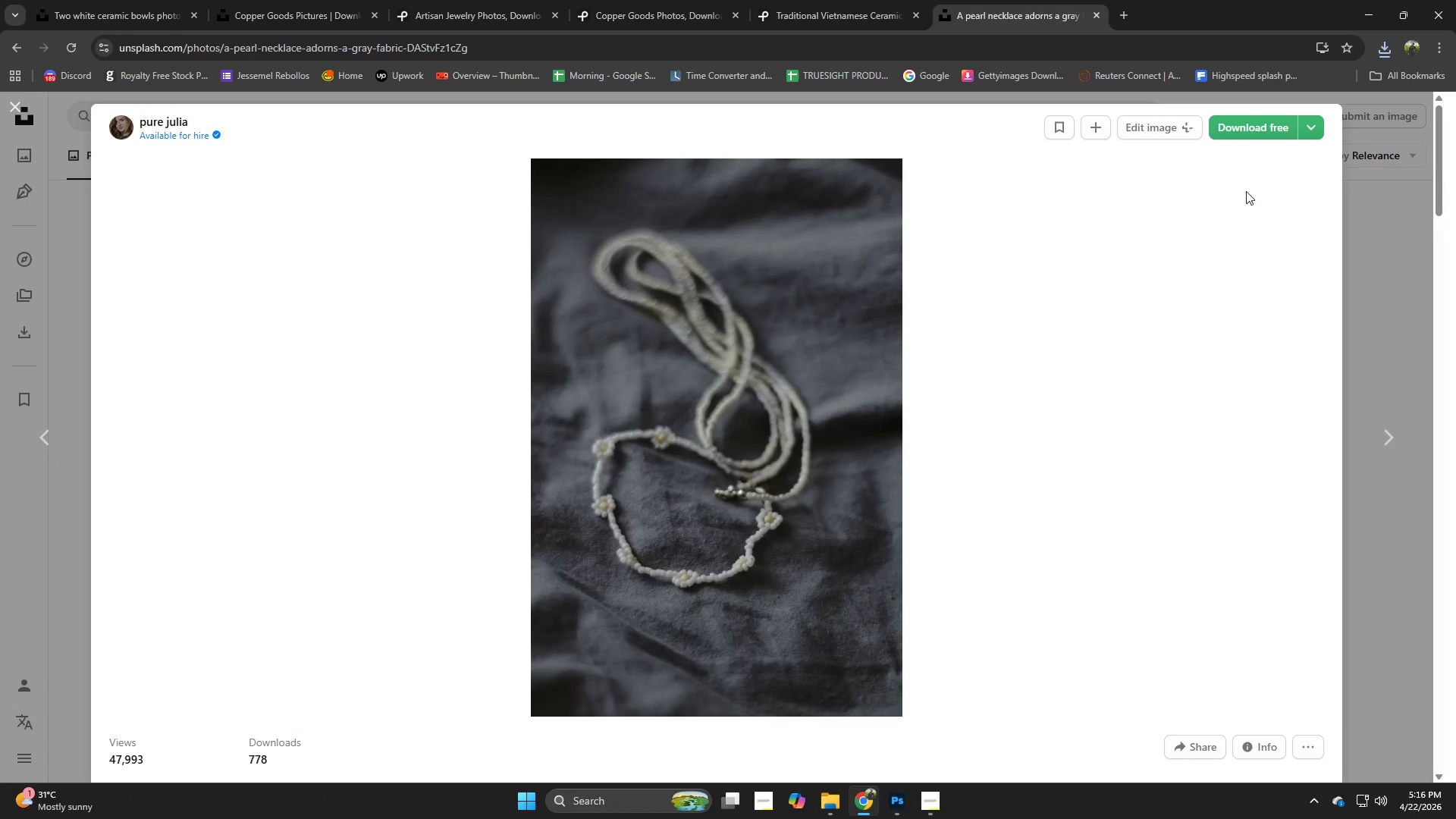 
left_click([1257, 129])
 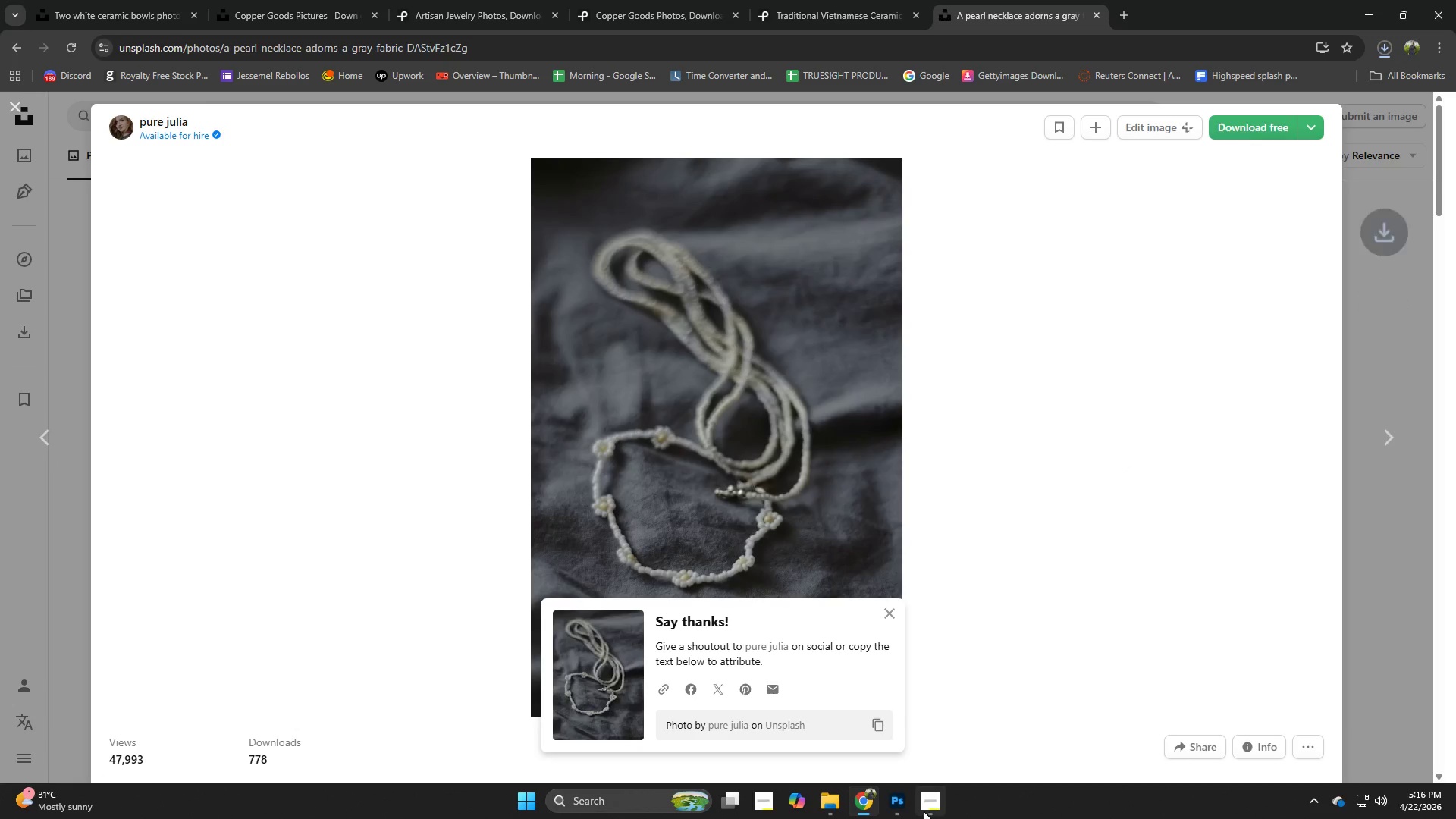 
left_click([900, 802])
 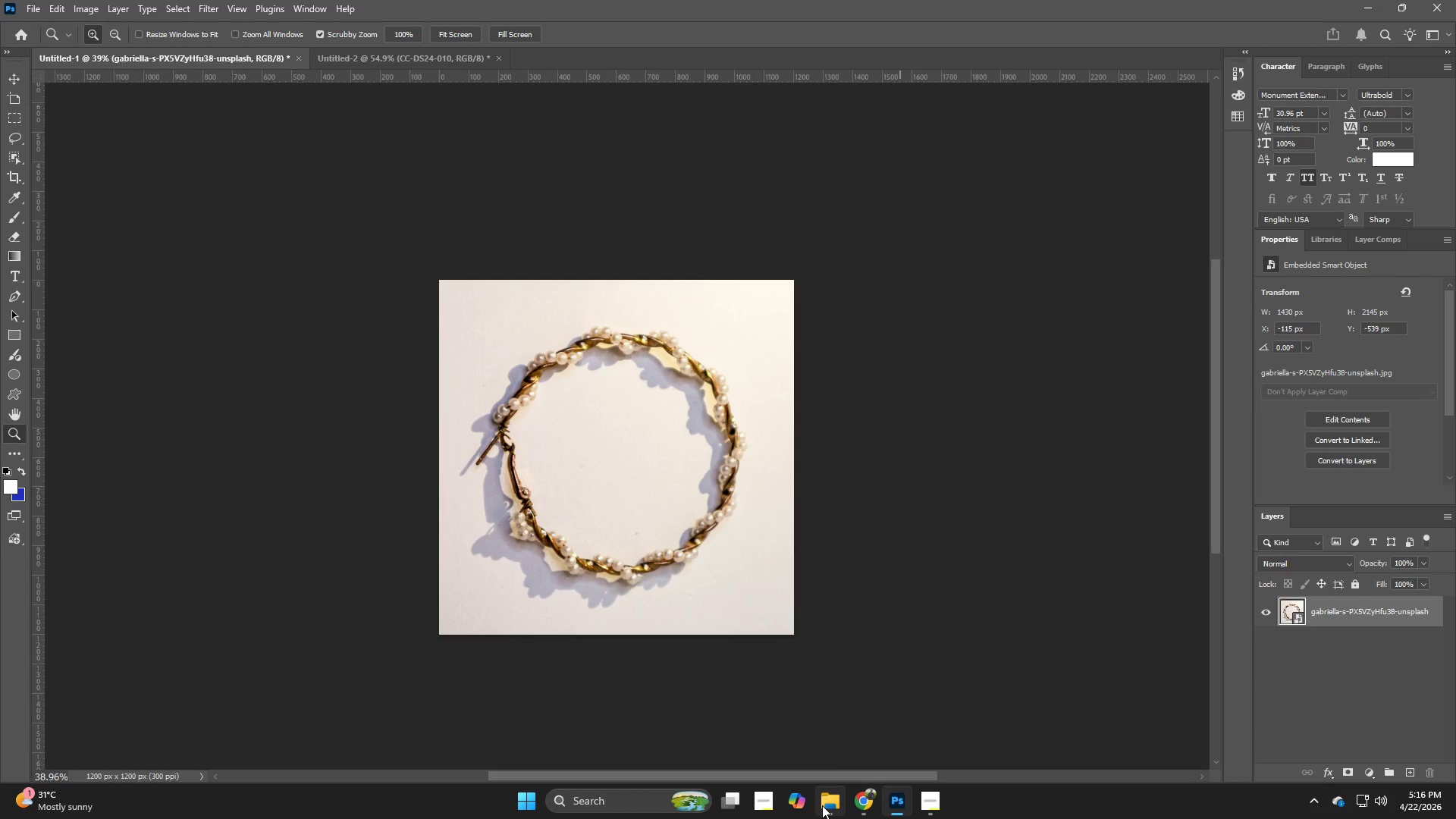 
left_click([822, 805])
 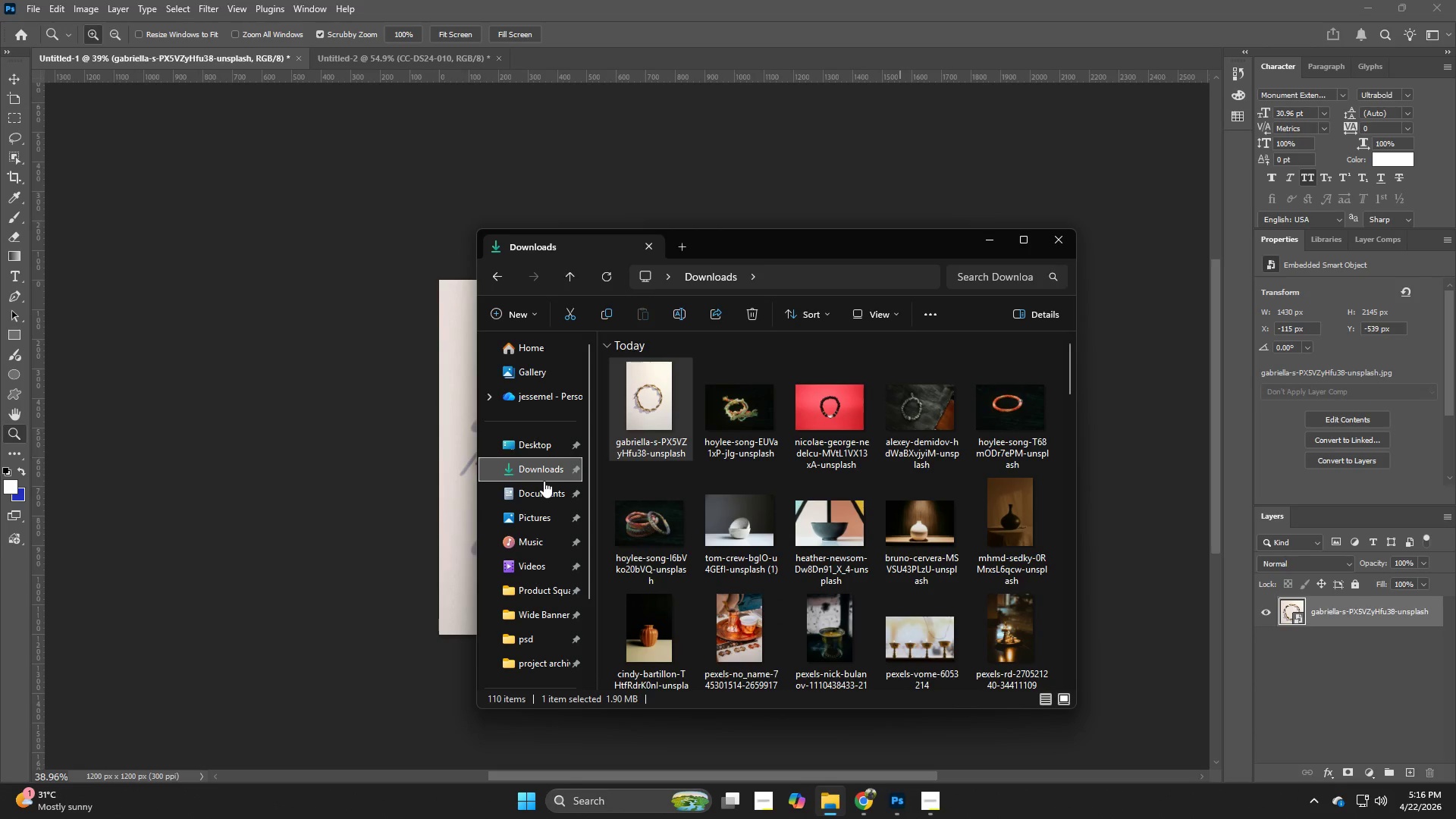 
left_click([538, 468])
 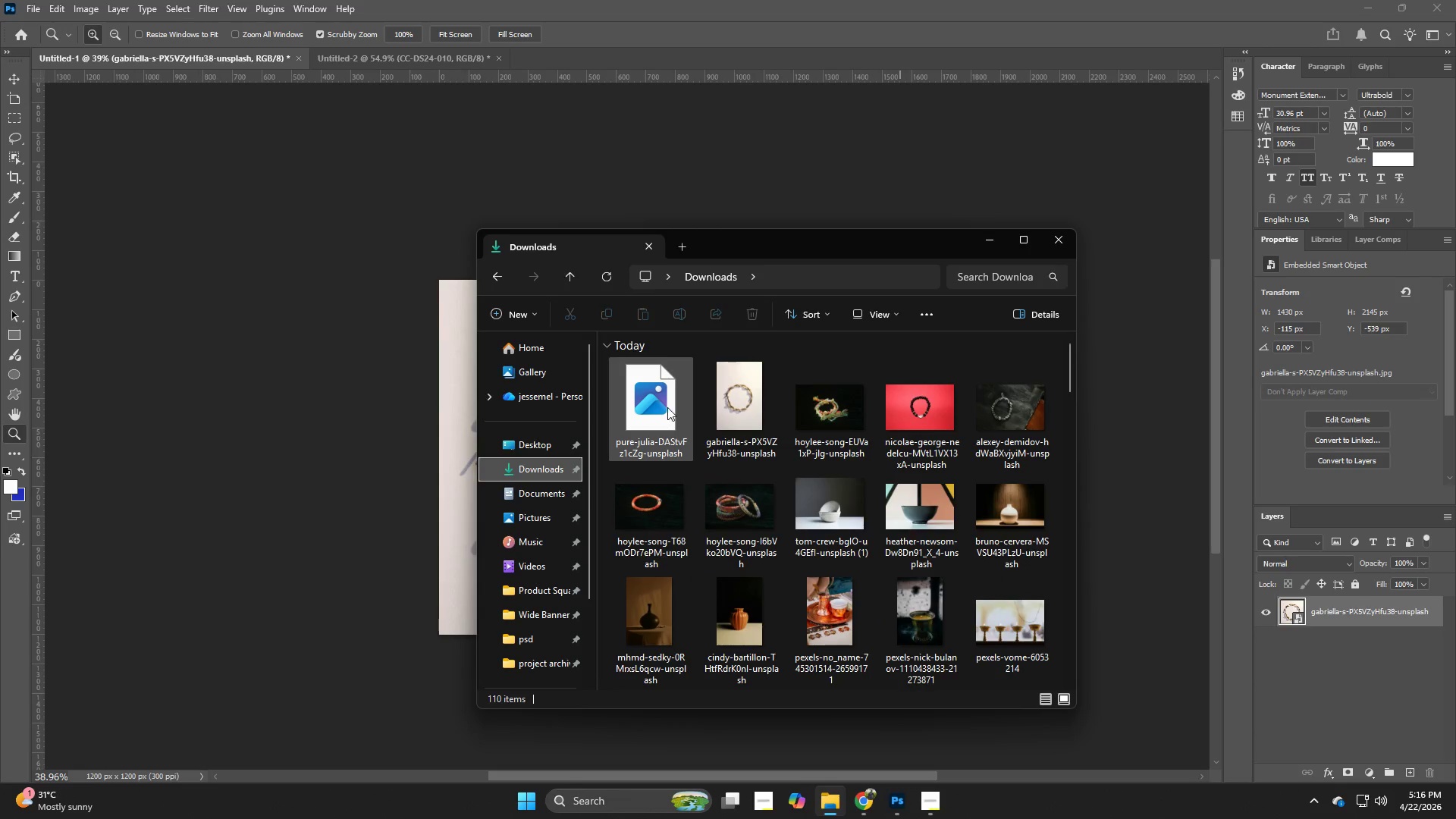 
left_click_drag(start_coordinate=[667, 407], to_coordinate=[648, 444])
 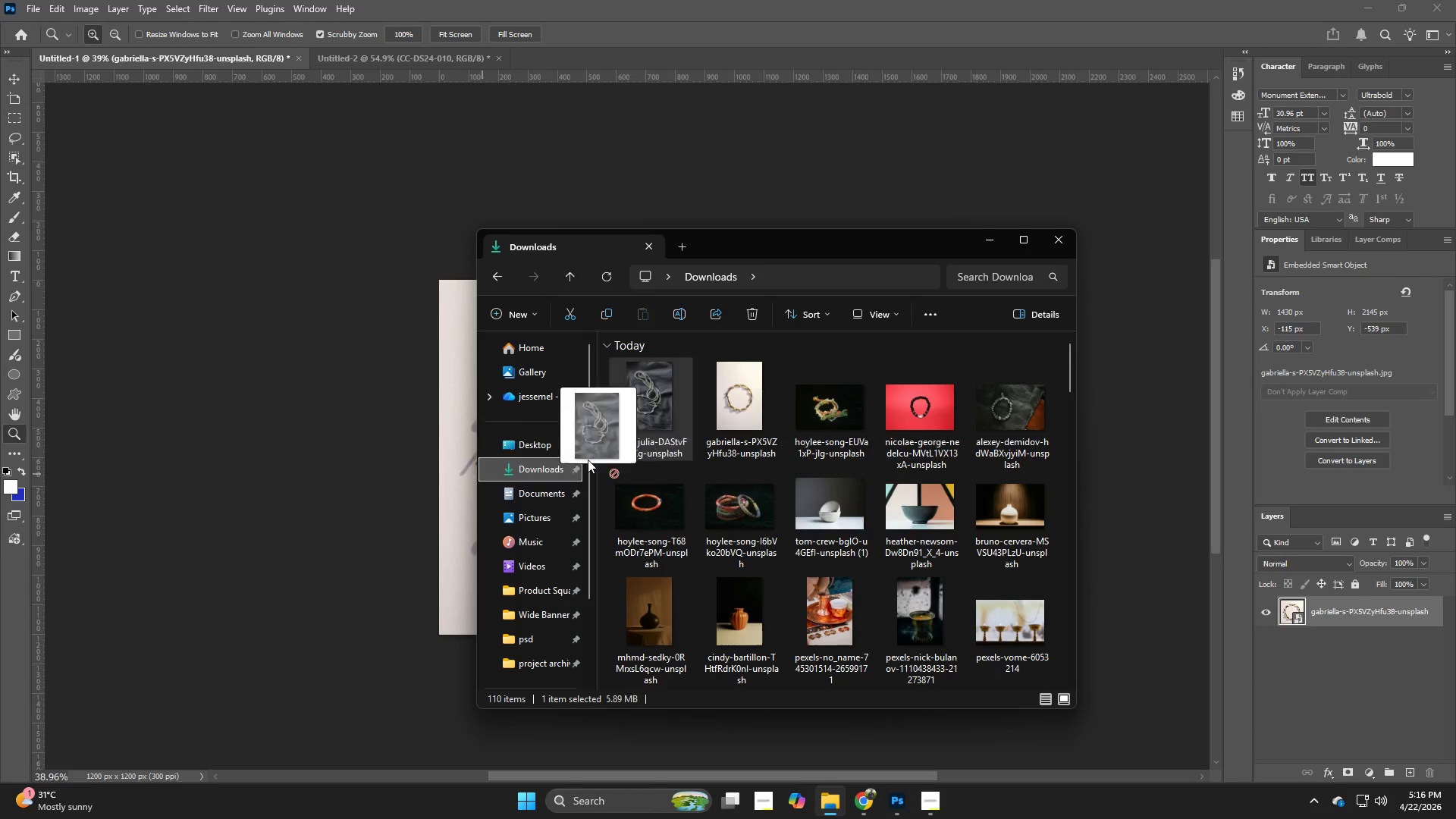 
left_click_drag(start_coordinate=[649, 441], to_coordinate=[265, 527])
 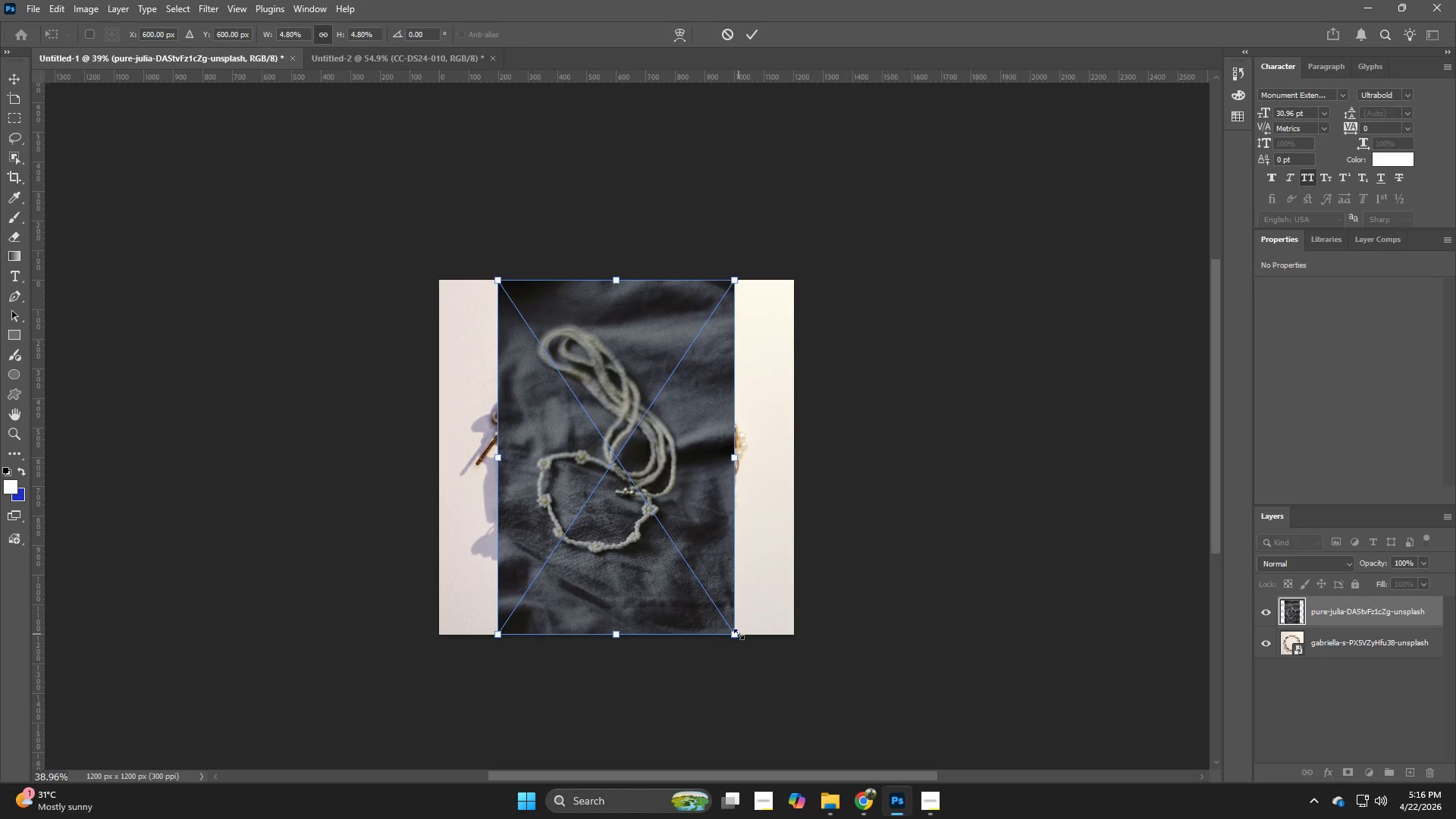 
left_click_drag(start_coordinate=[735, 635], to_coordinate=[849, 673])
 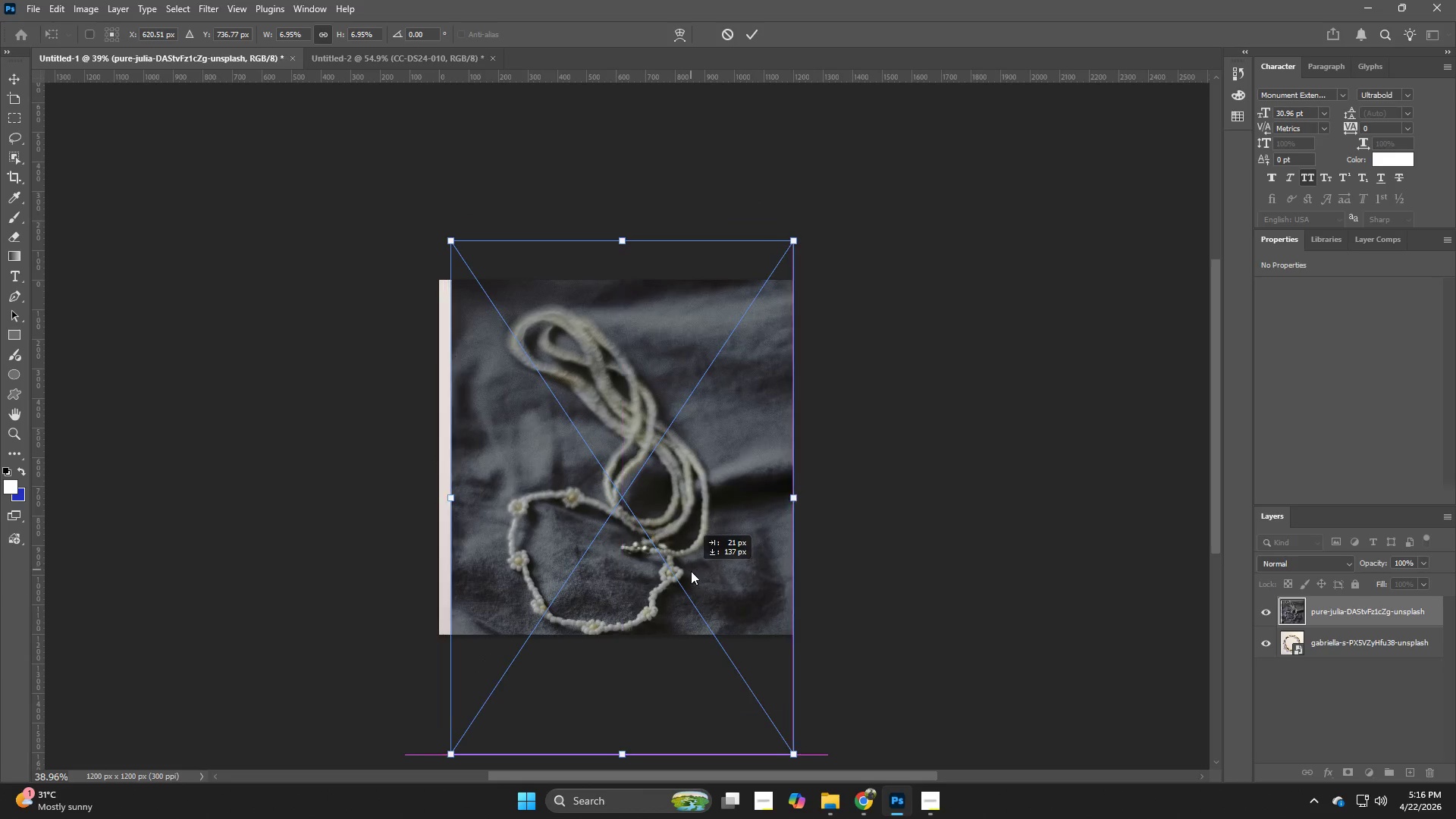 
hold_key(key=AltLeft, duration=1.48)
 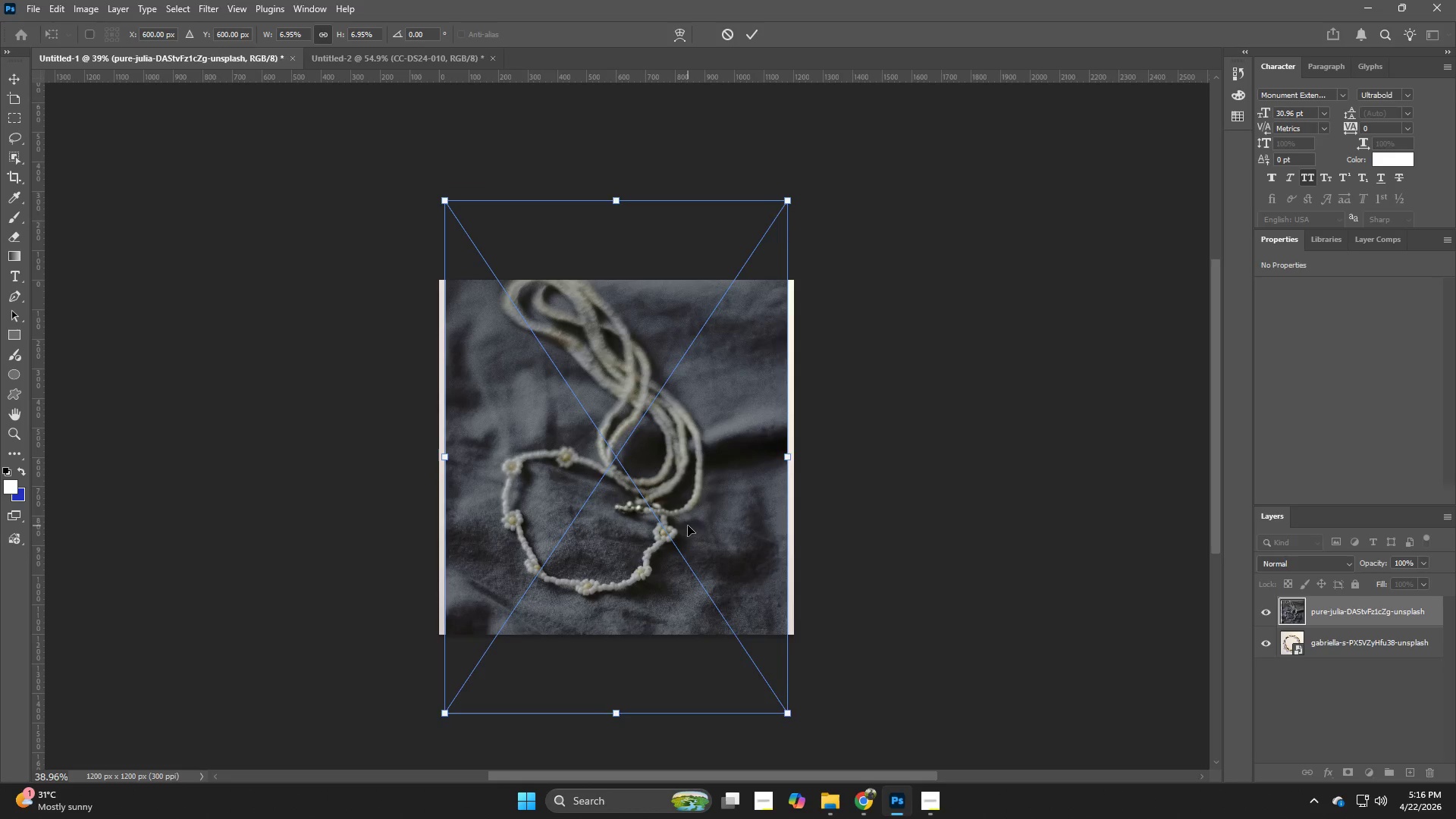 
left_click_drag(start_coordinate=[688, 526], to_coordinate=[698, 558])
 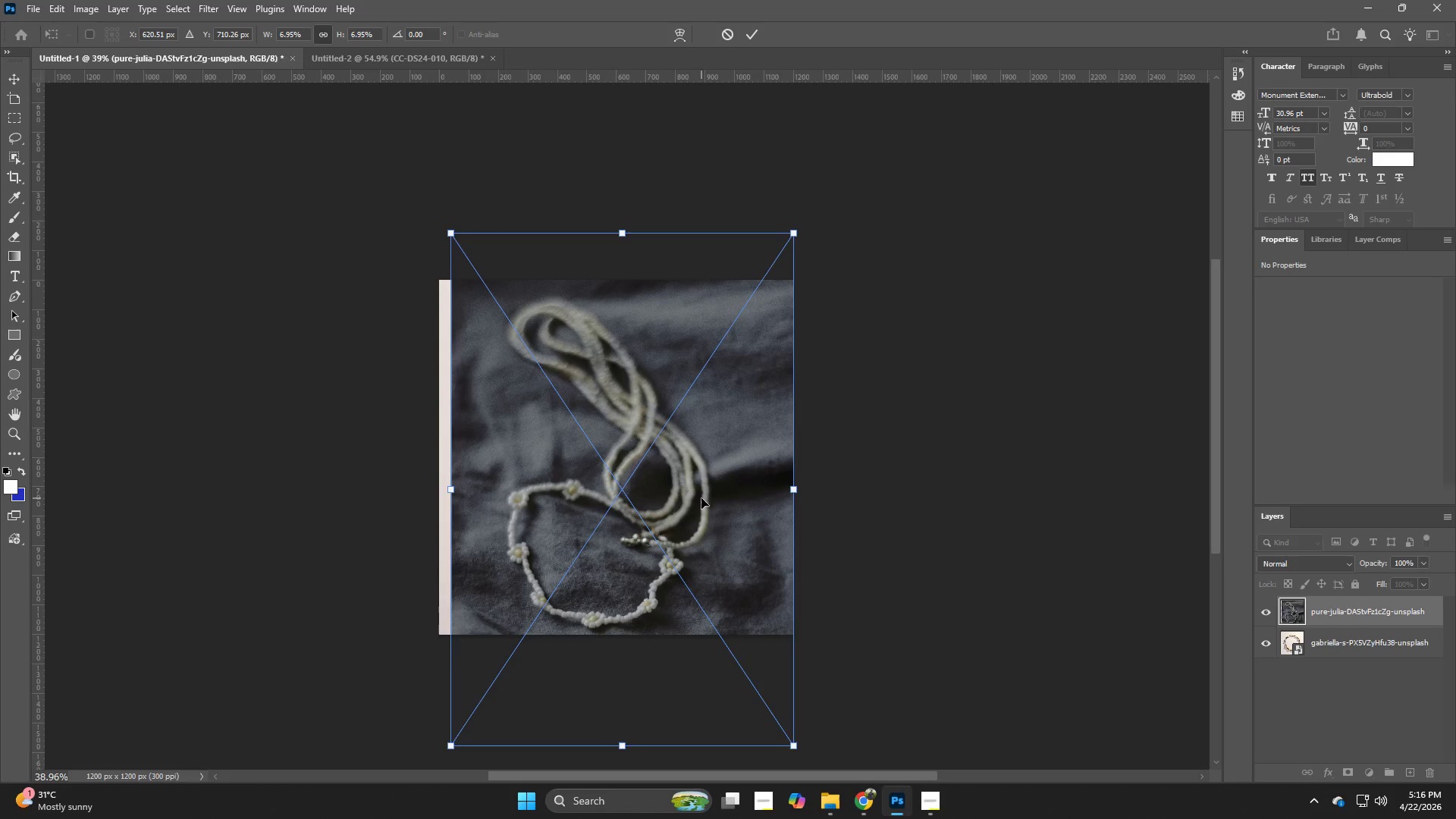 
key(NumpadEnter)
 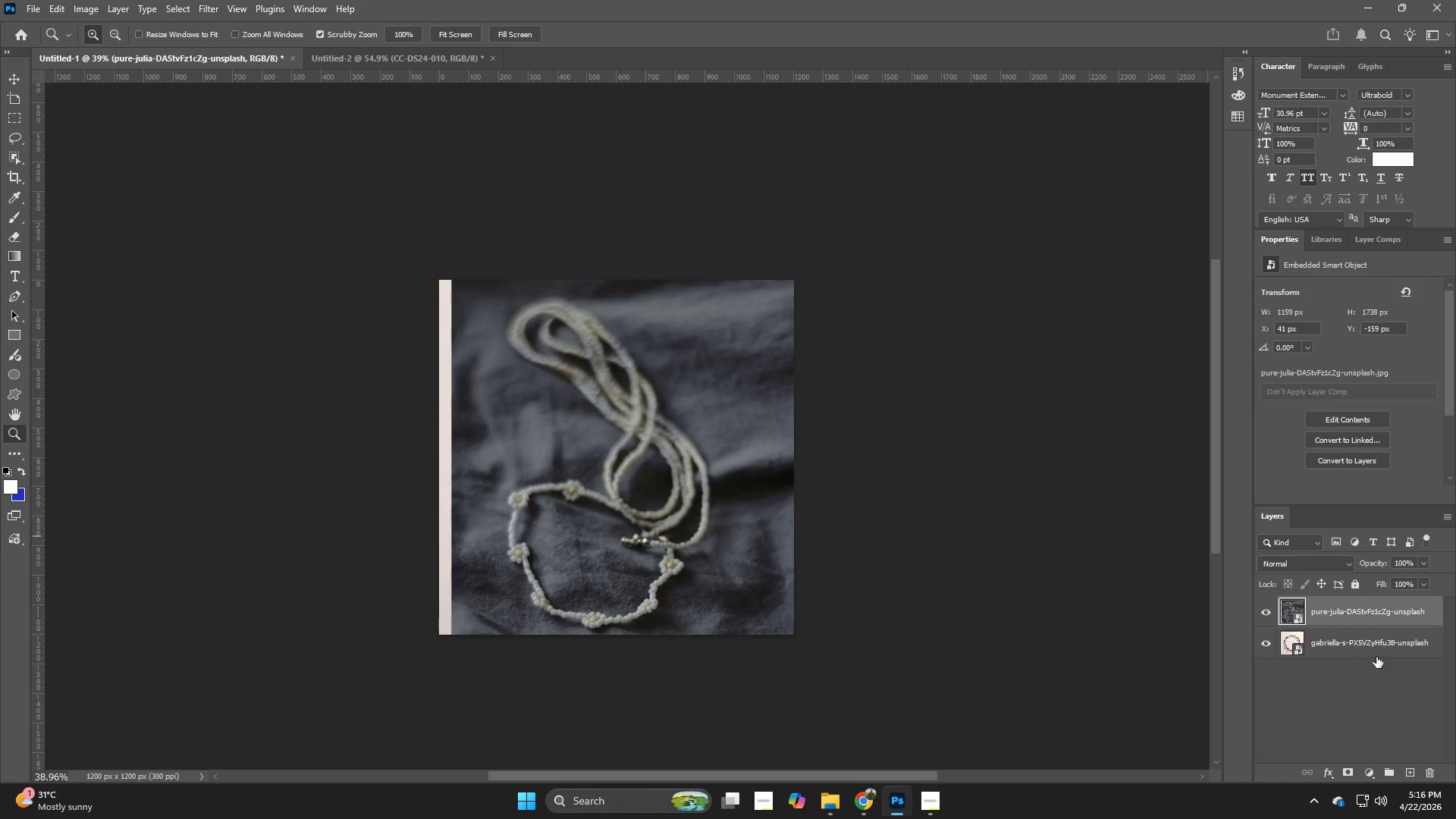 
left_click([1372, 647])
 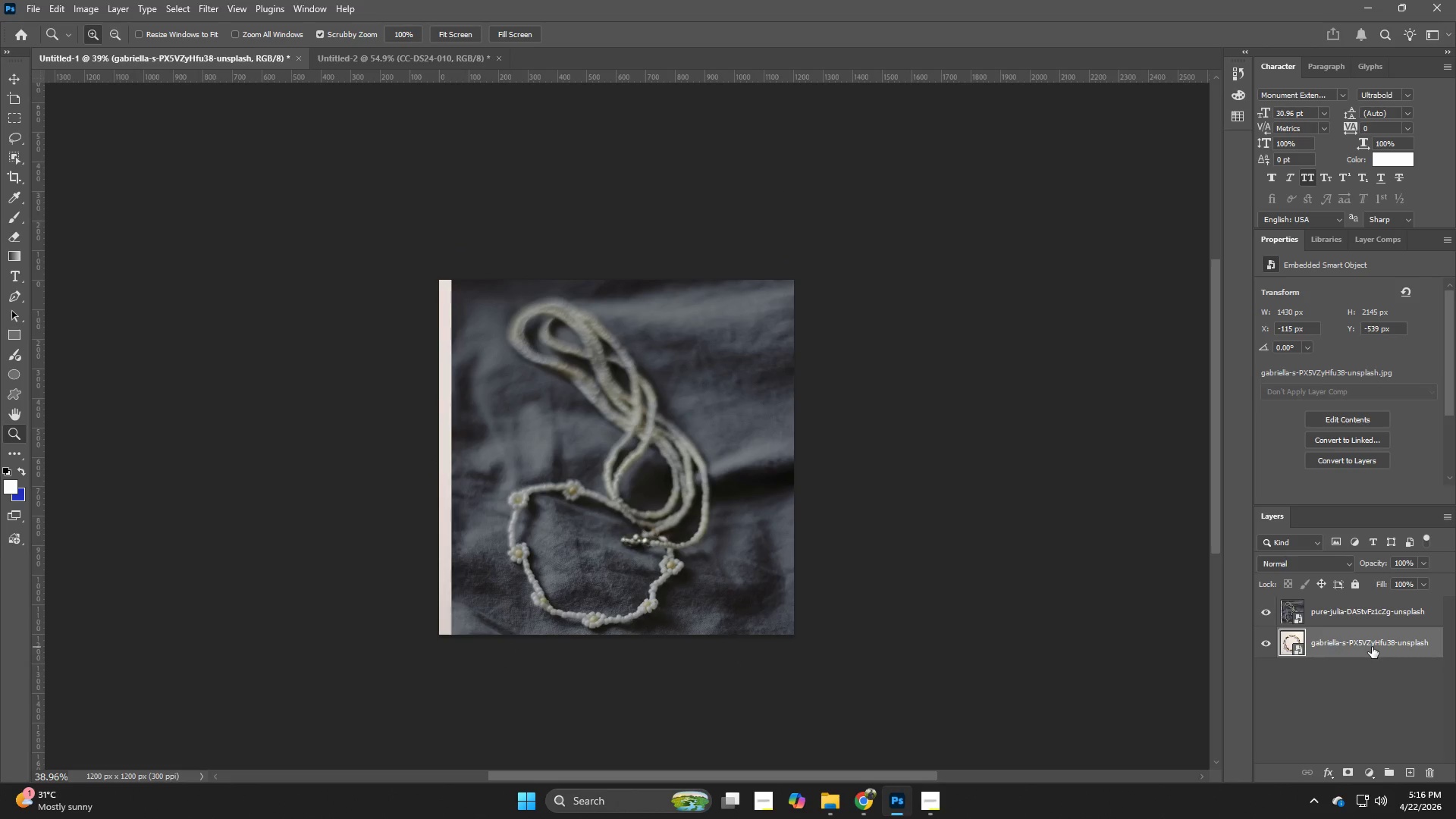 
key(Backspace)
 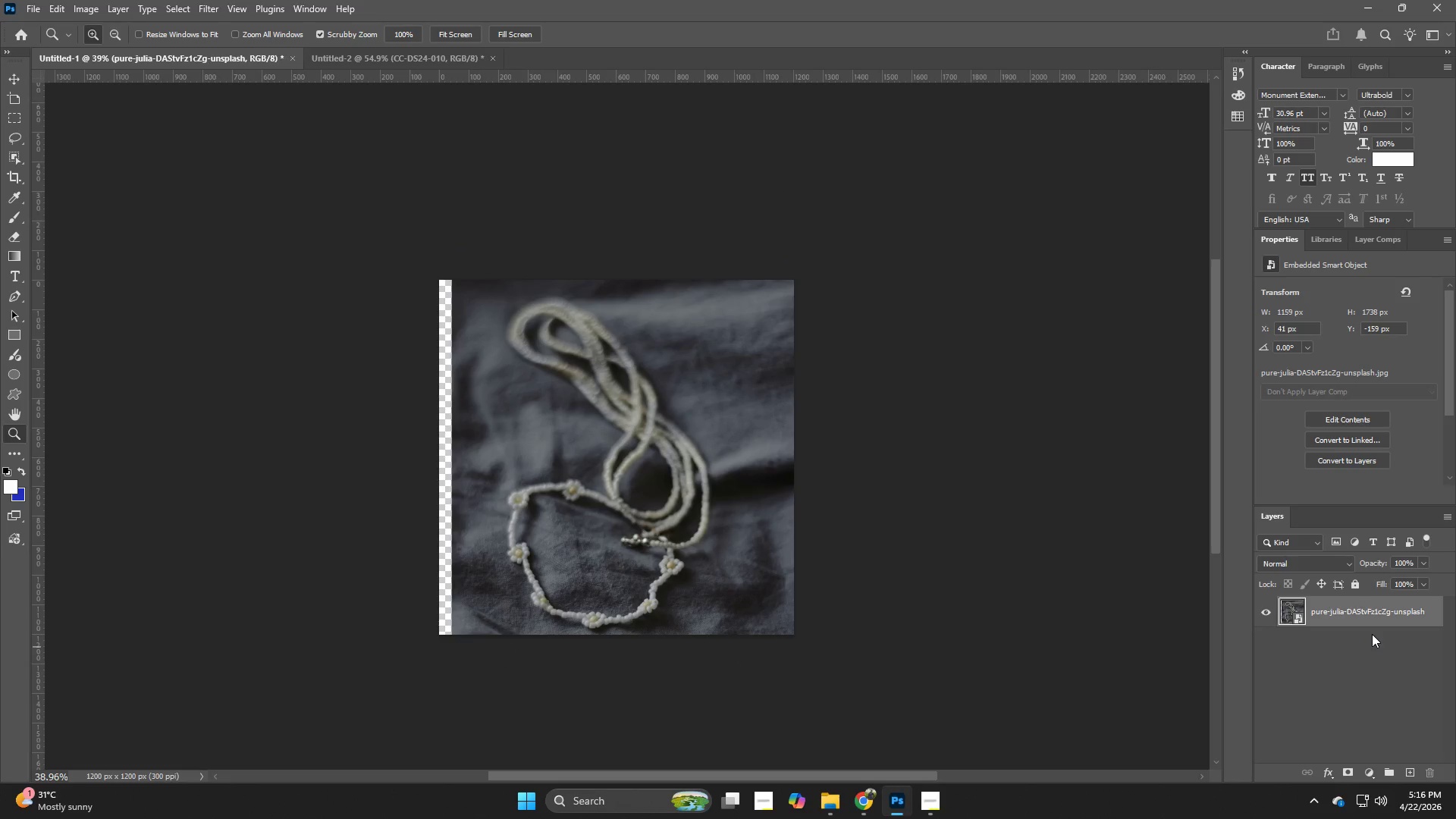 
hold_key(key=ControlLeft, duration=1.19)
hold_key(key=AltLeft, duration=1.08)
left_click_drag(start_coordinate=[1367, 619], to_coordinate=[1367, 646])
 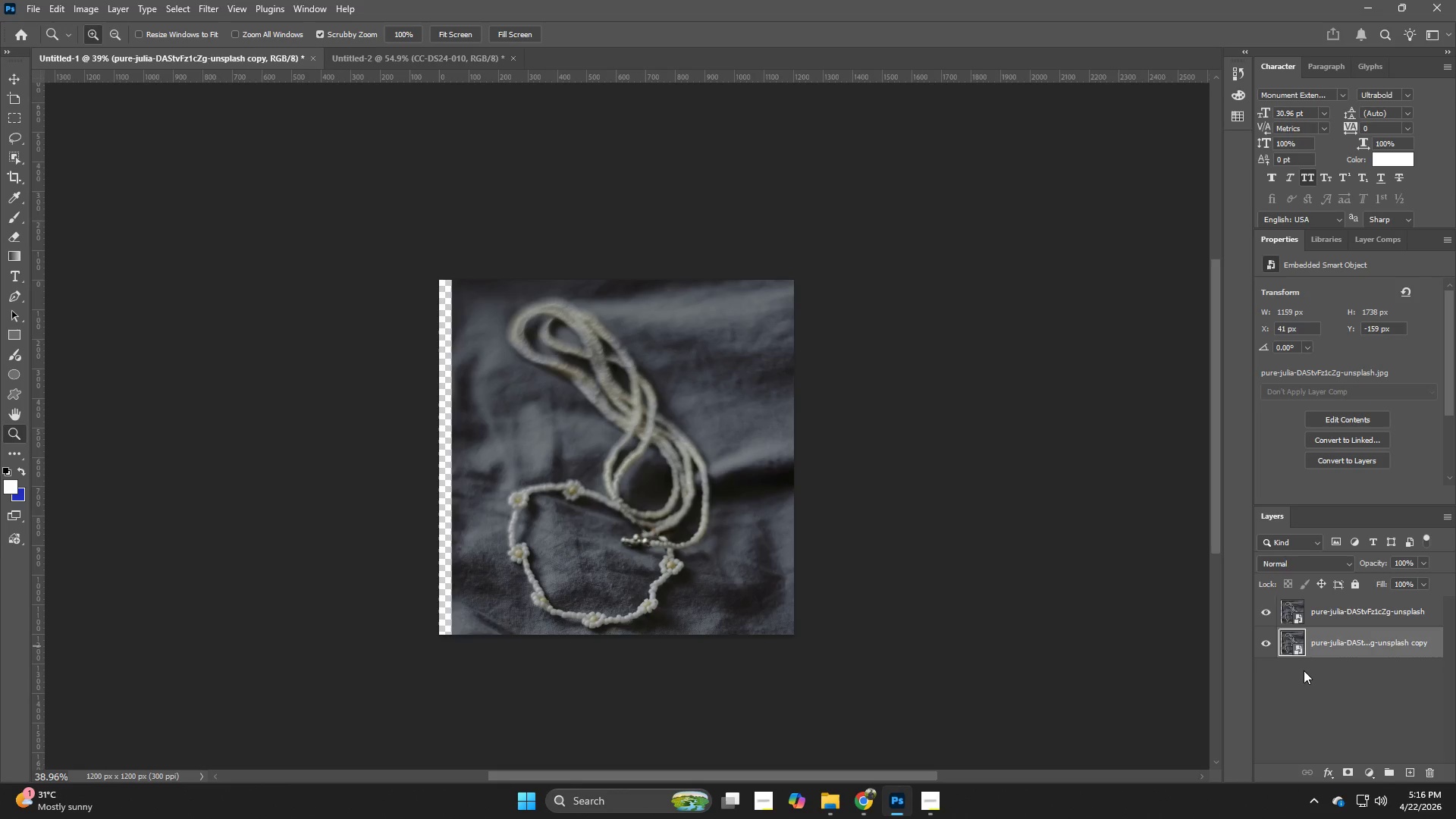 
key(Control+T)
 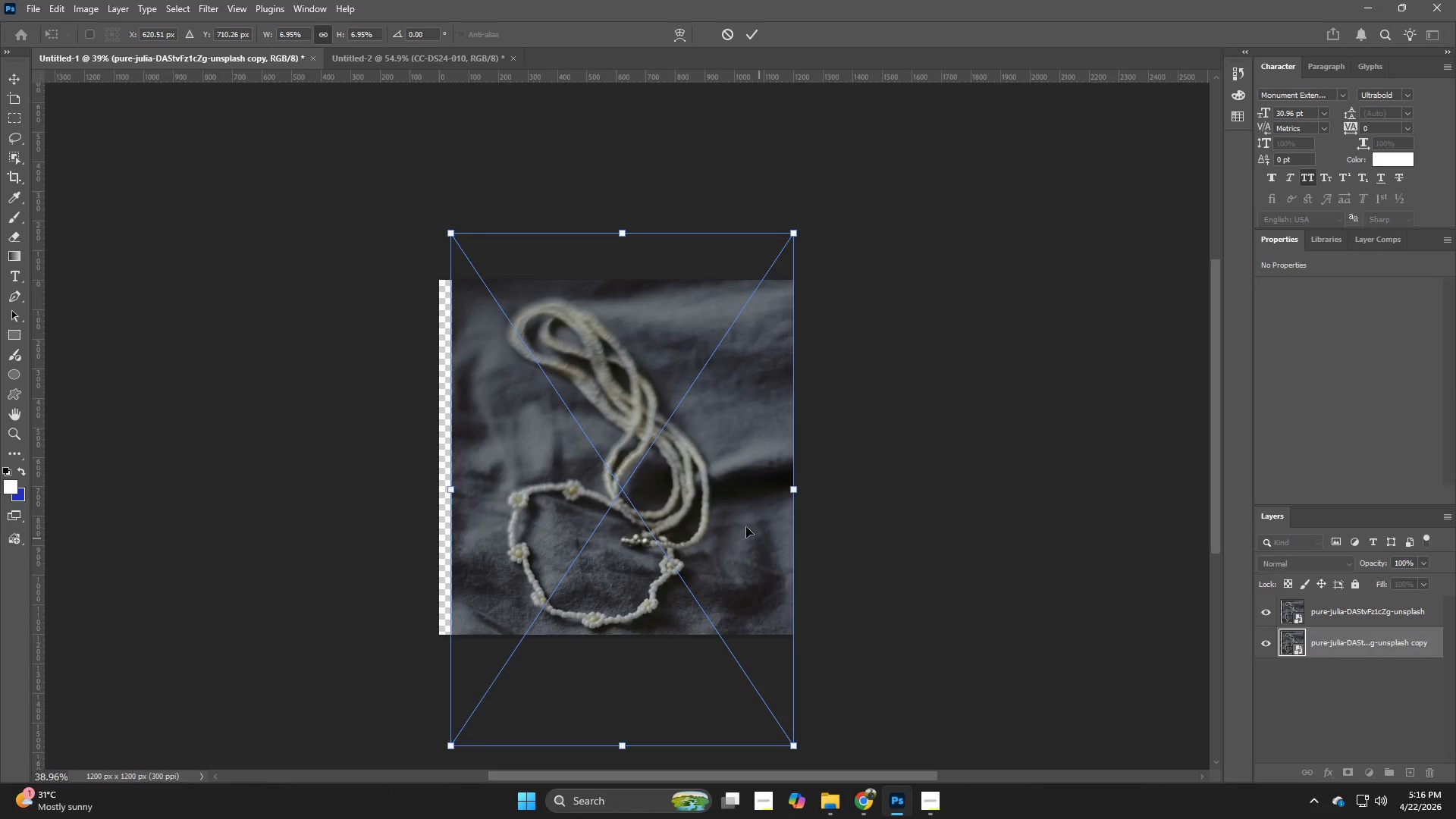 
left_click_drag(start_coordinate=[746, 527], to_coordinate=[719, 521])
 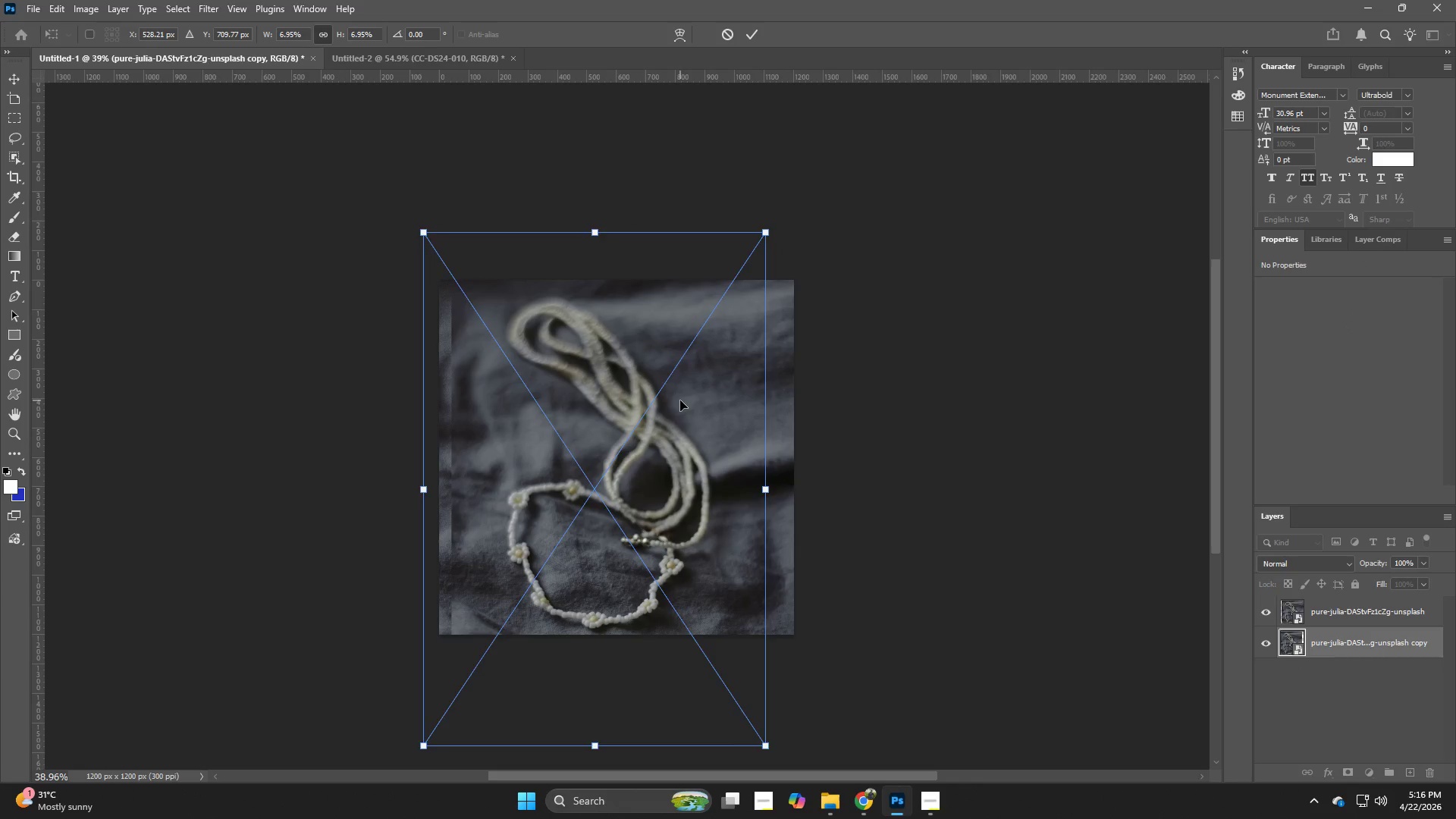 
key(NumpadEnter)
 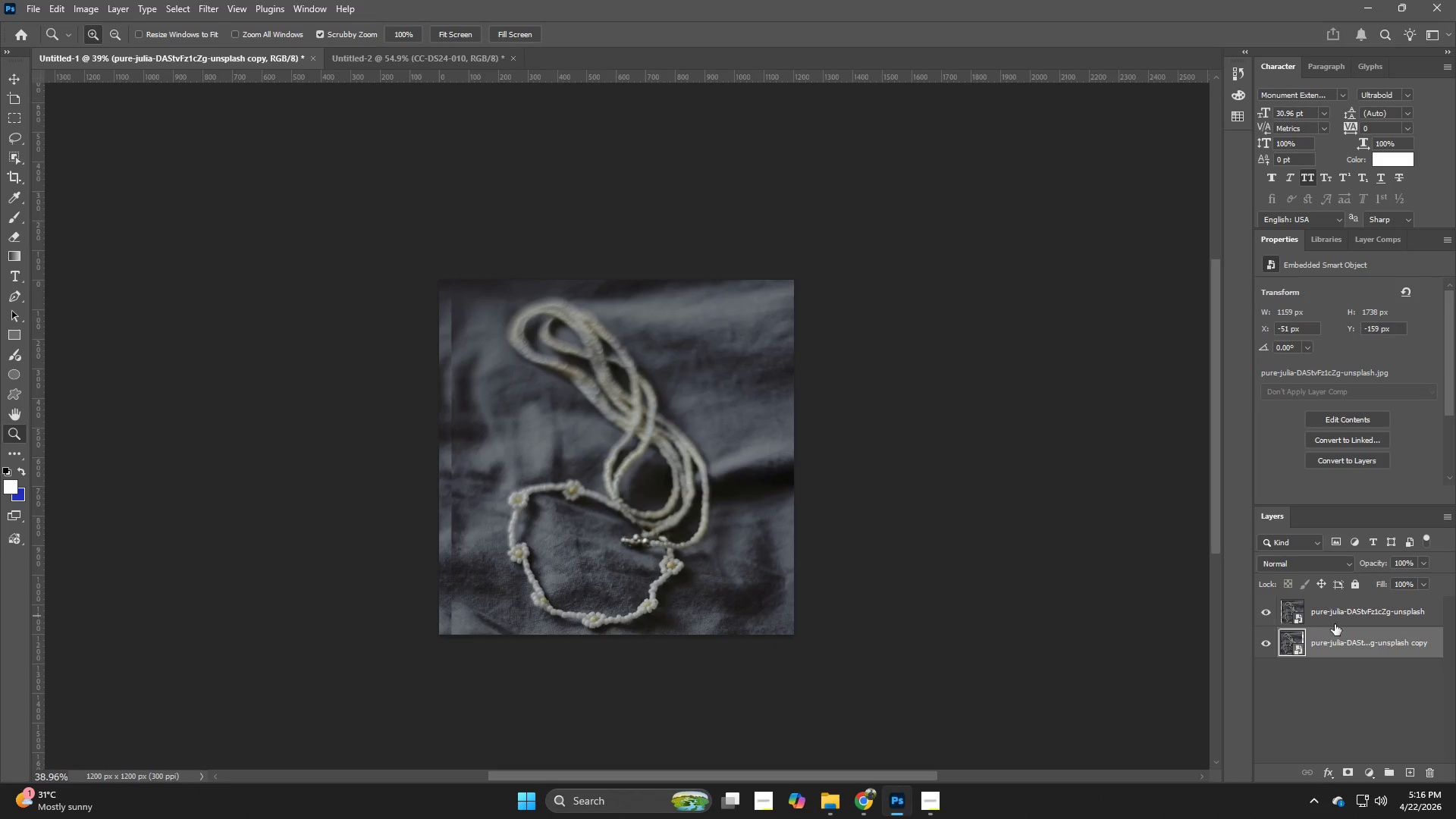 
left_click([1348, 610])
 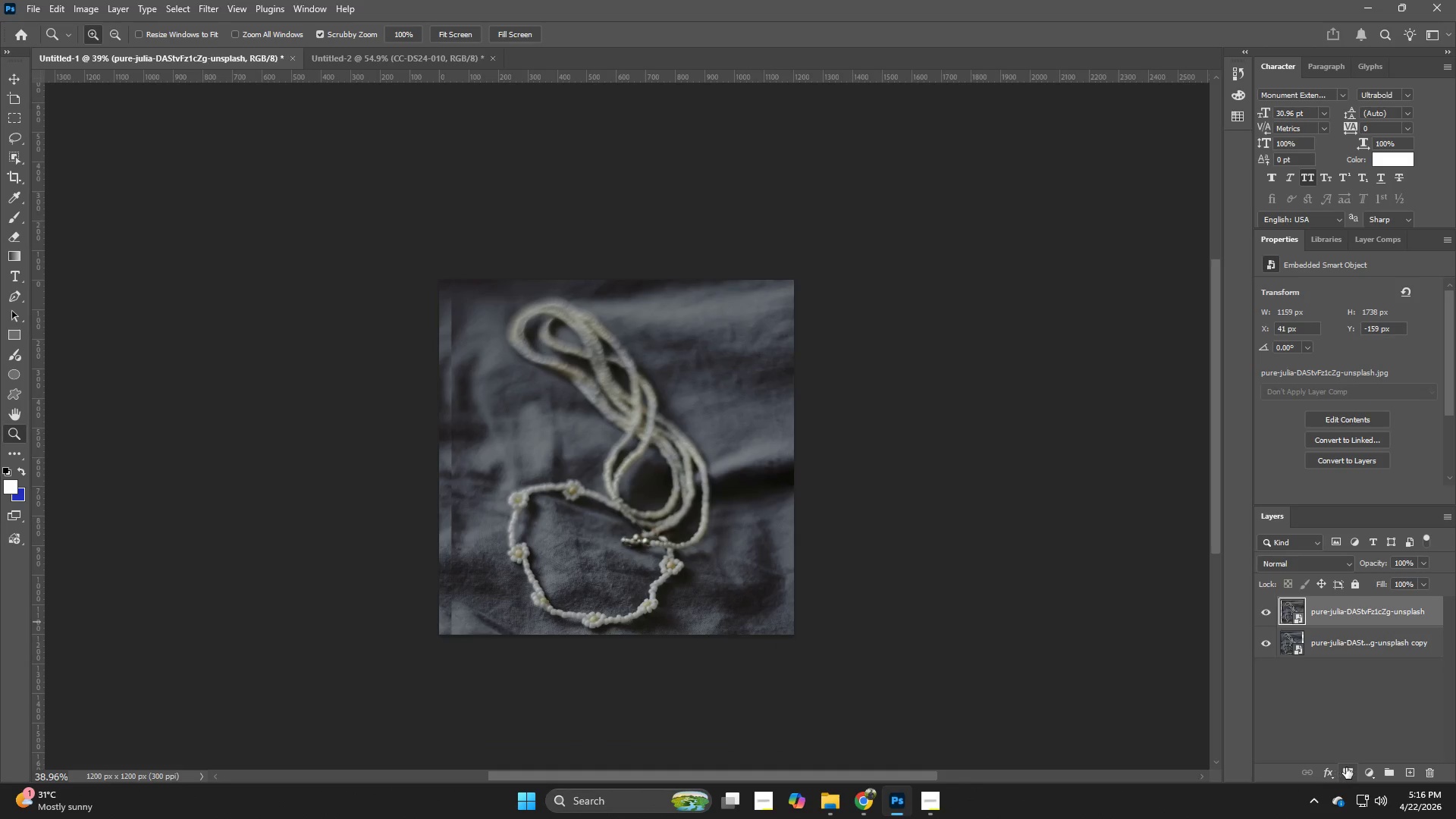 
left_click([1346, 767])
 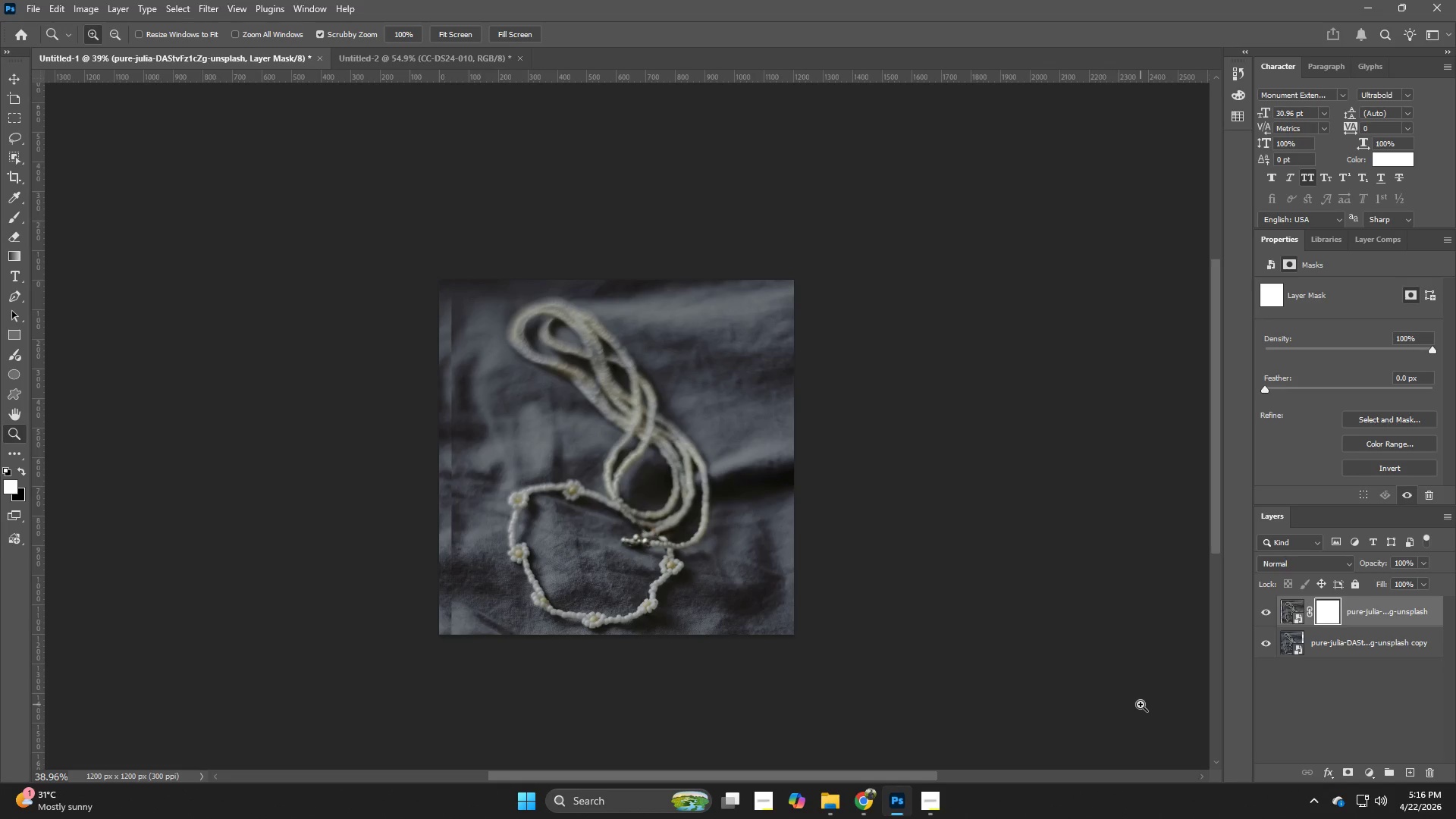 
key(E)
 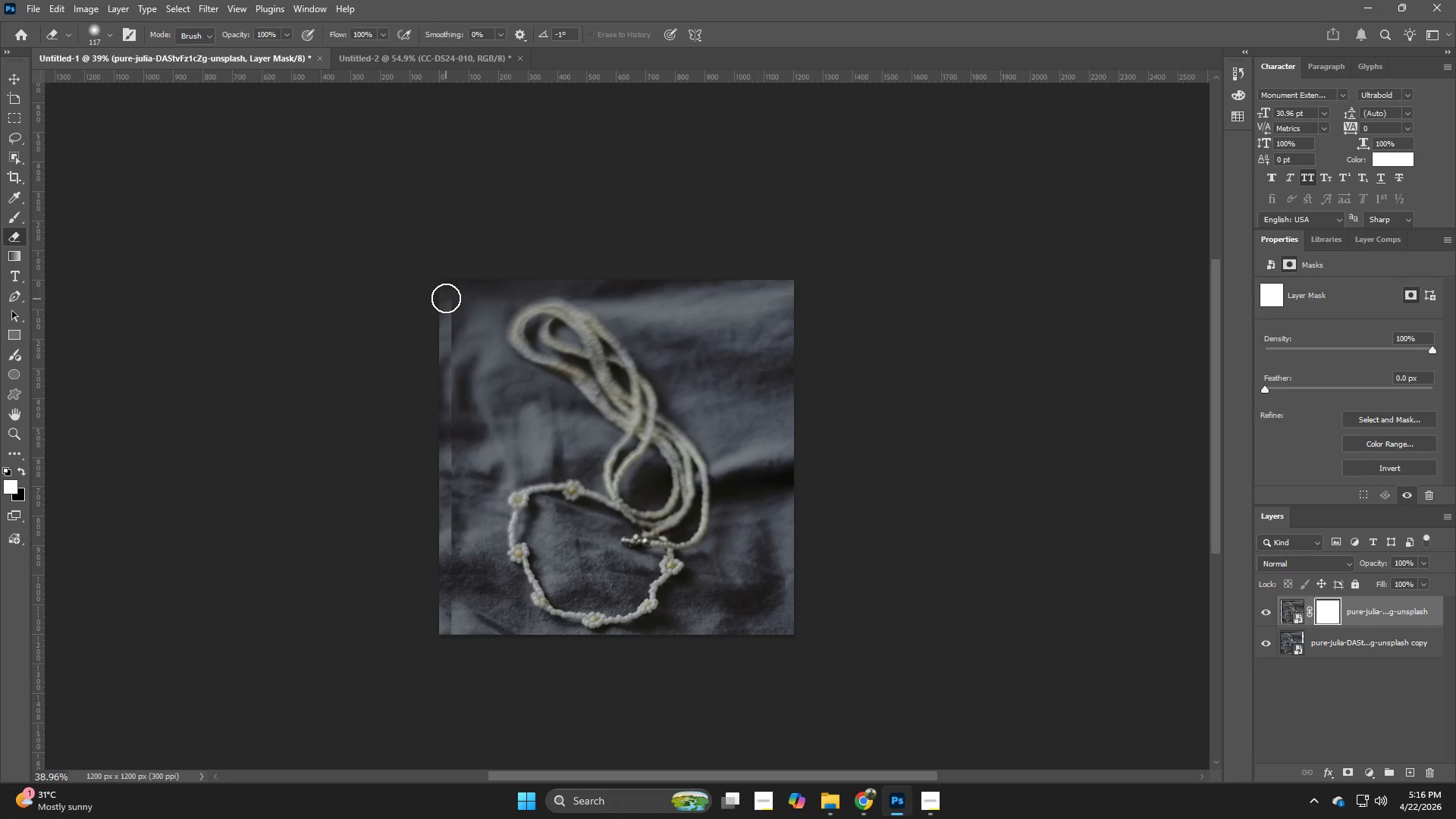 
left_click_drag(start_coordinate=[445, 279], to_coordinate=[463, 480])
 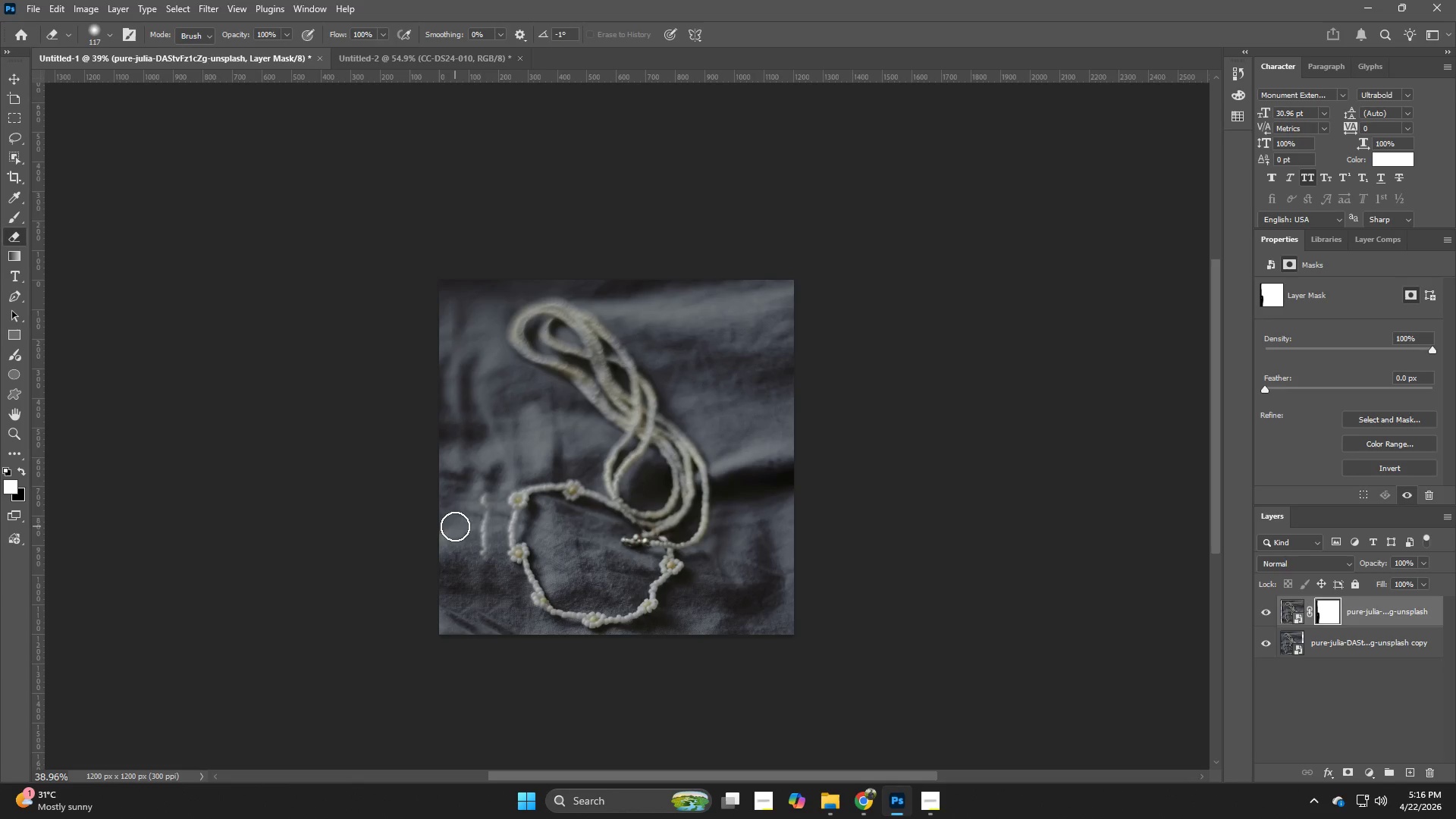 
key(Control+ControlLeft)
 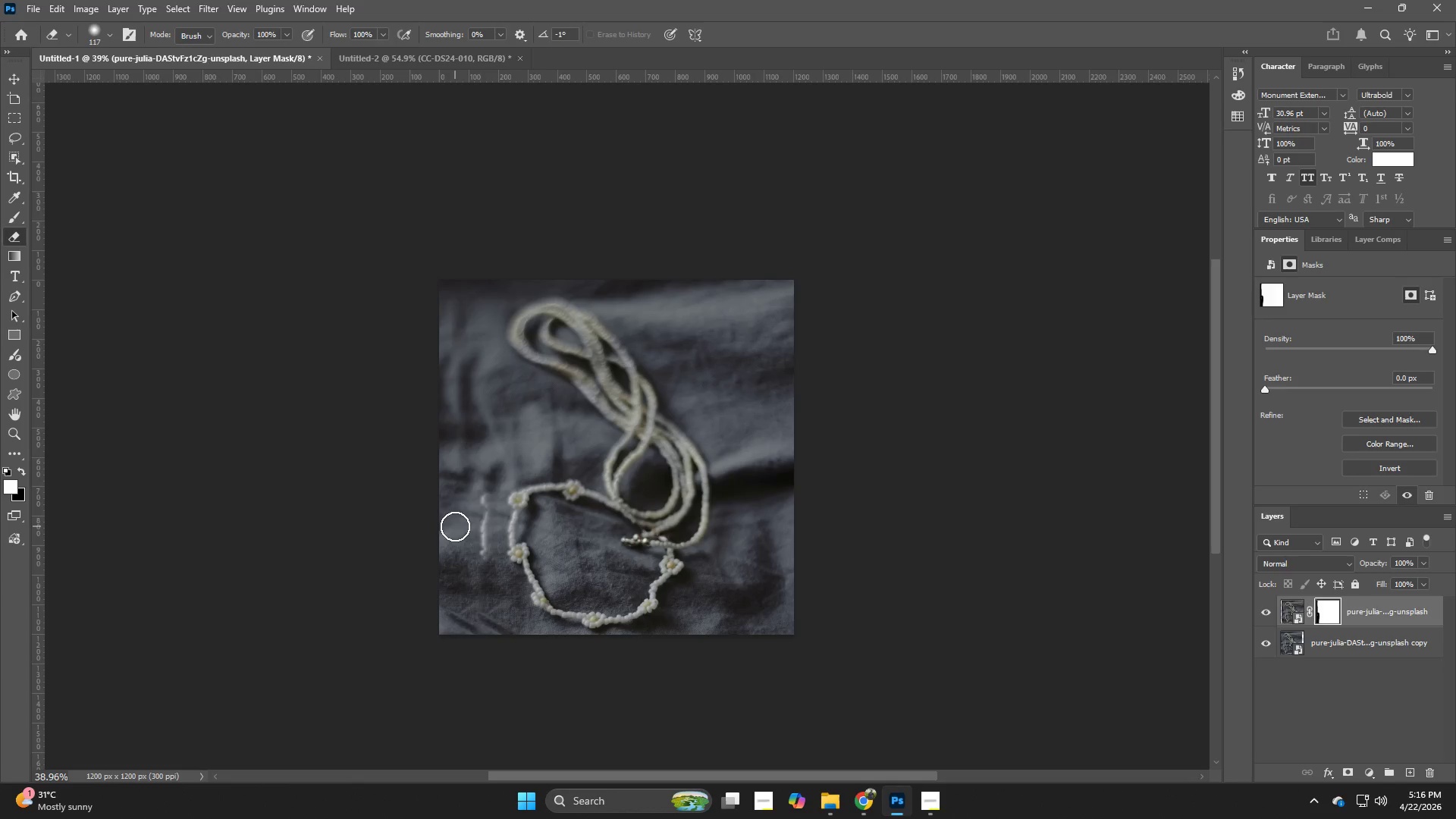 
key(Control+Z)
 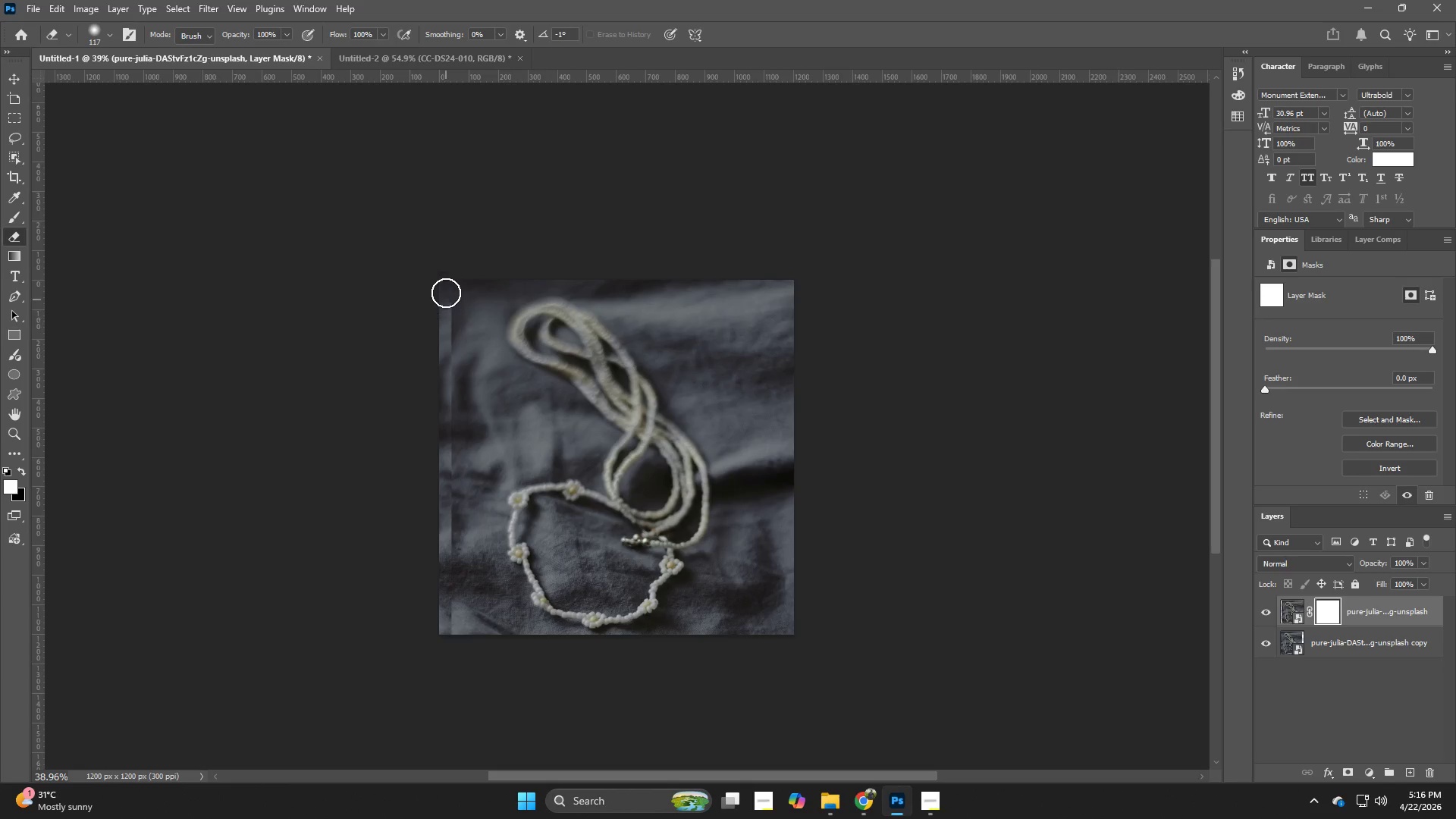 
left_click_drag(start_coordinate=[446, 287], to_coordinate=[447, 655])
 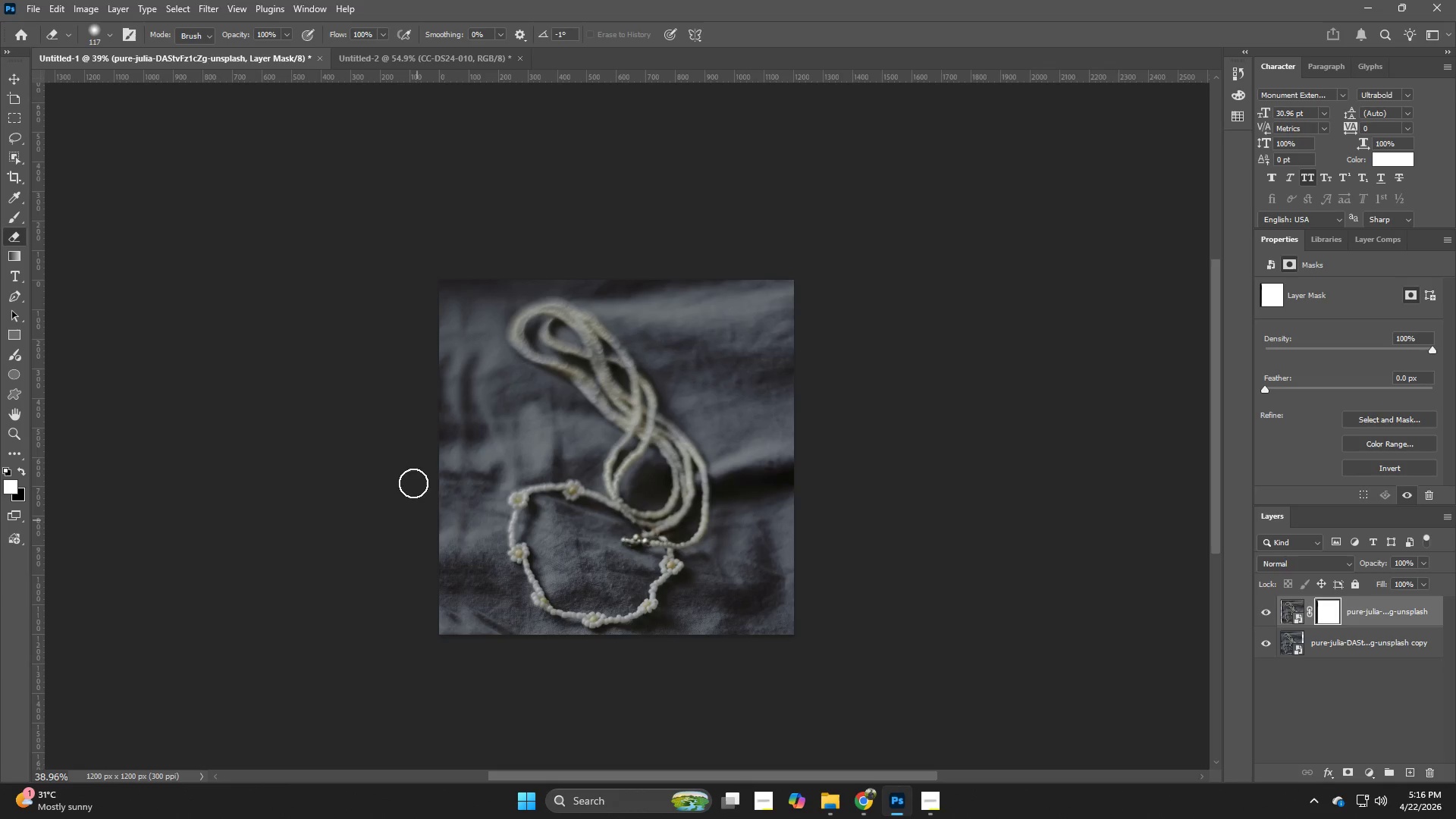 
left_click([458, 397])
 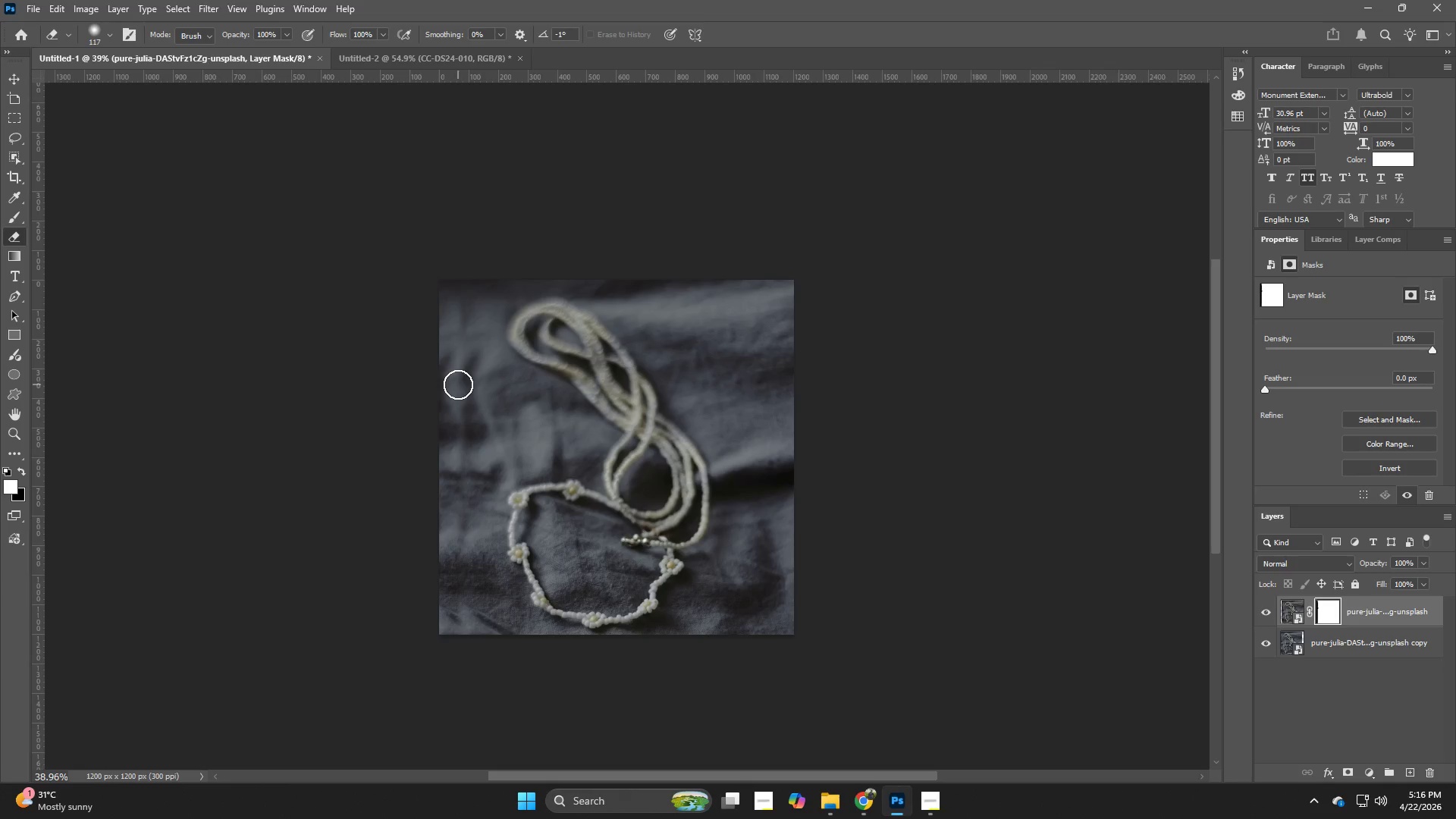 
left_click_drag(start_coordinate=[458, 384], to_coordinate=[457, 380])
 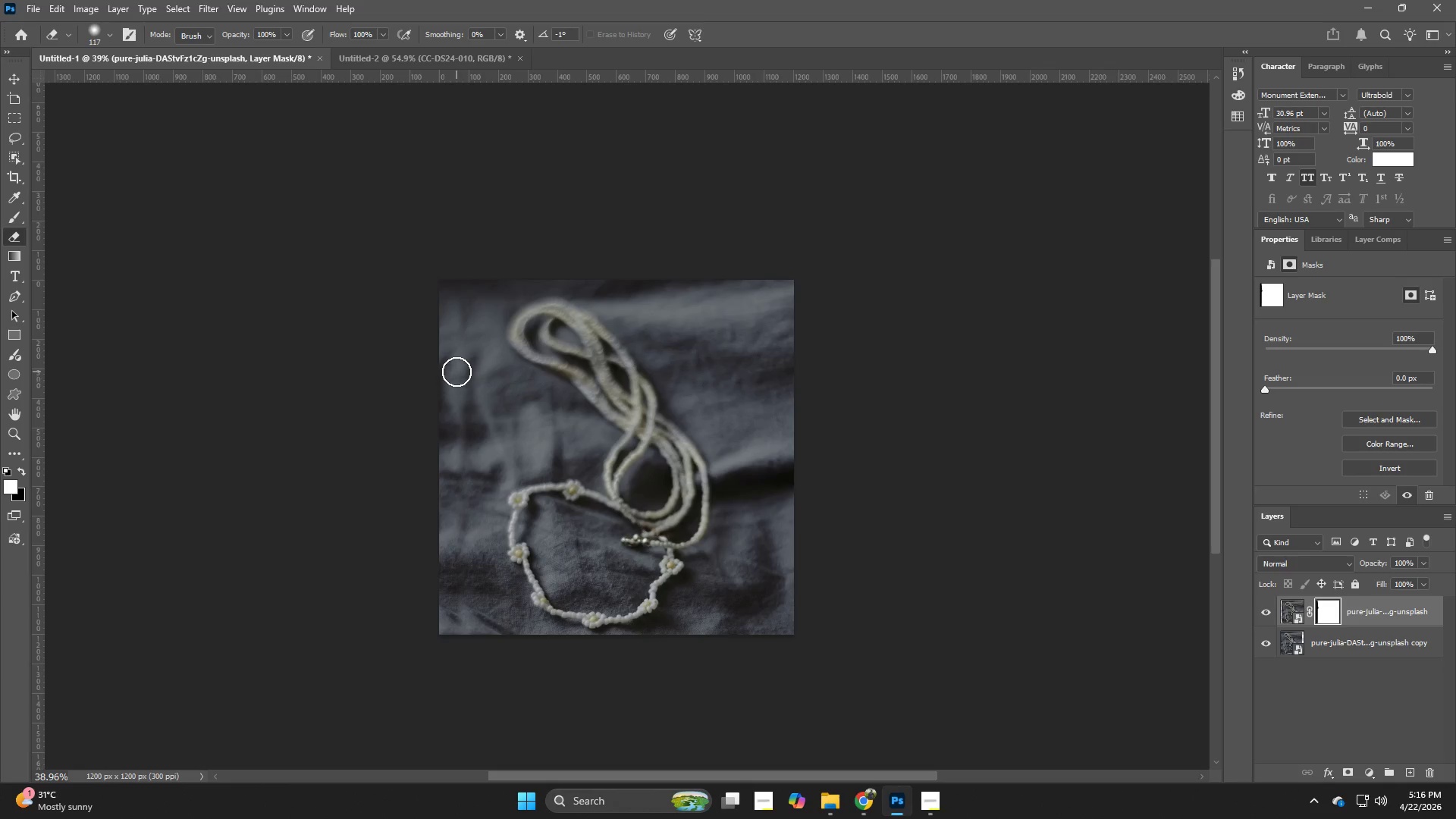 
left_click_drag(start_coordinate=[457, 372], to_coordinate=[457, 367])
 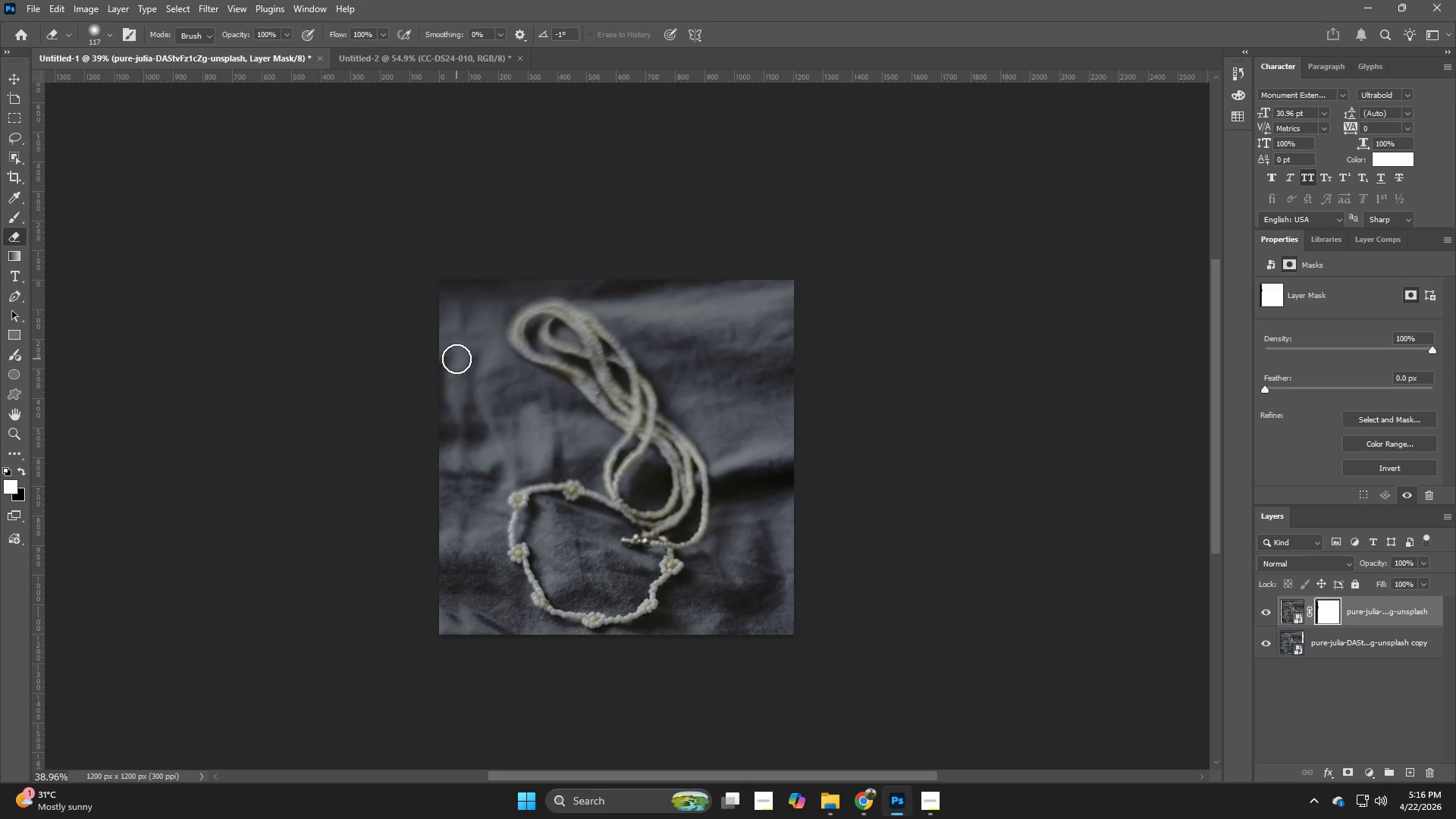 
left_click_drag(start_coordinate=[457, 359], to_coordinate=[457, 348])
 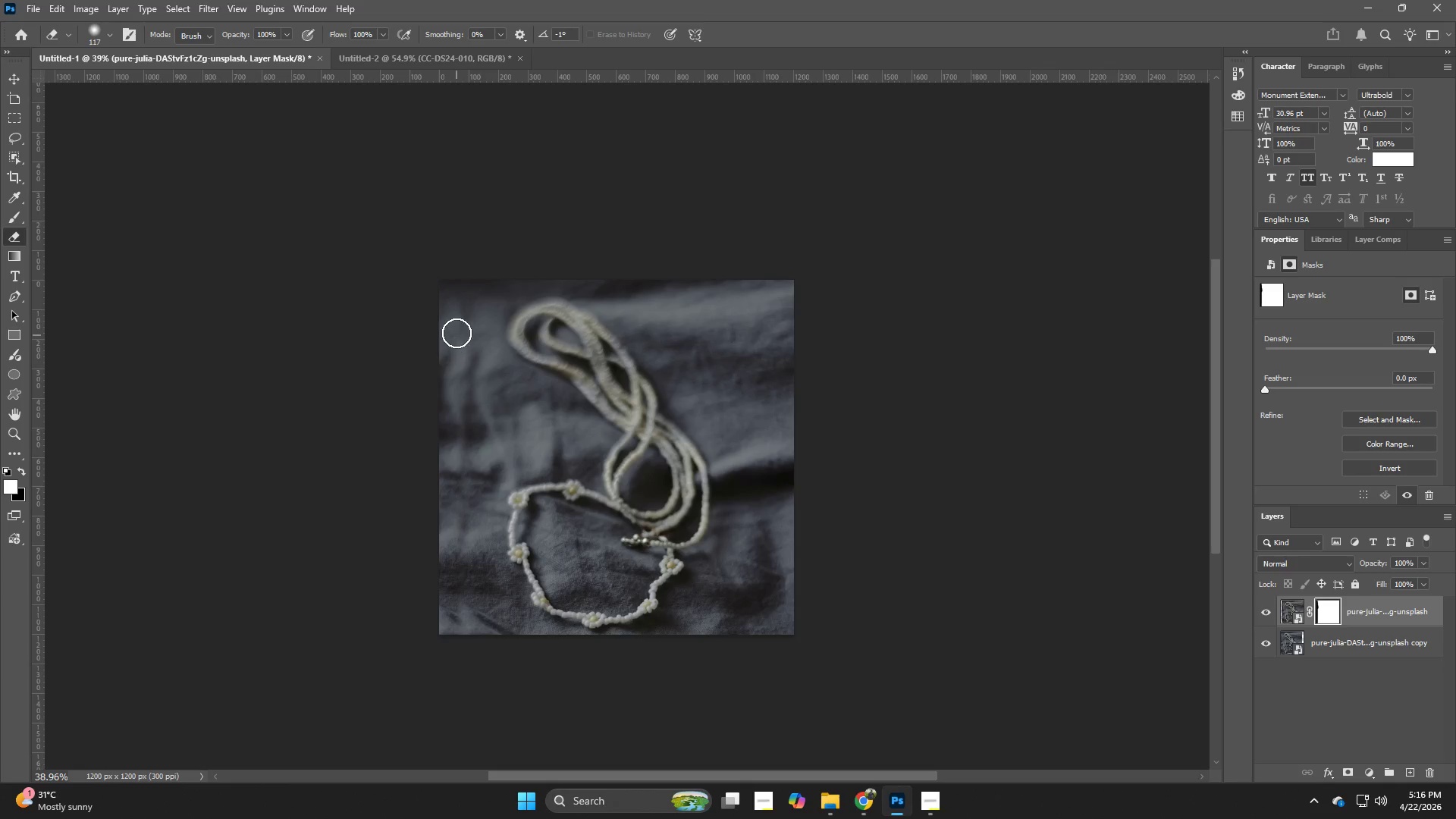 
left_click_drag(start_coordinate=[457, 333], to_coordinate=[457, 319])
 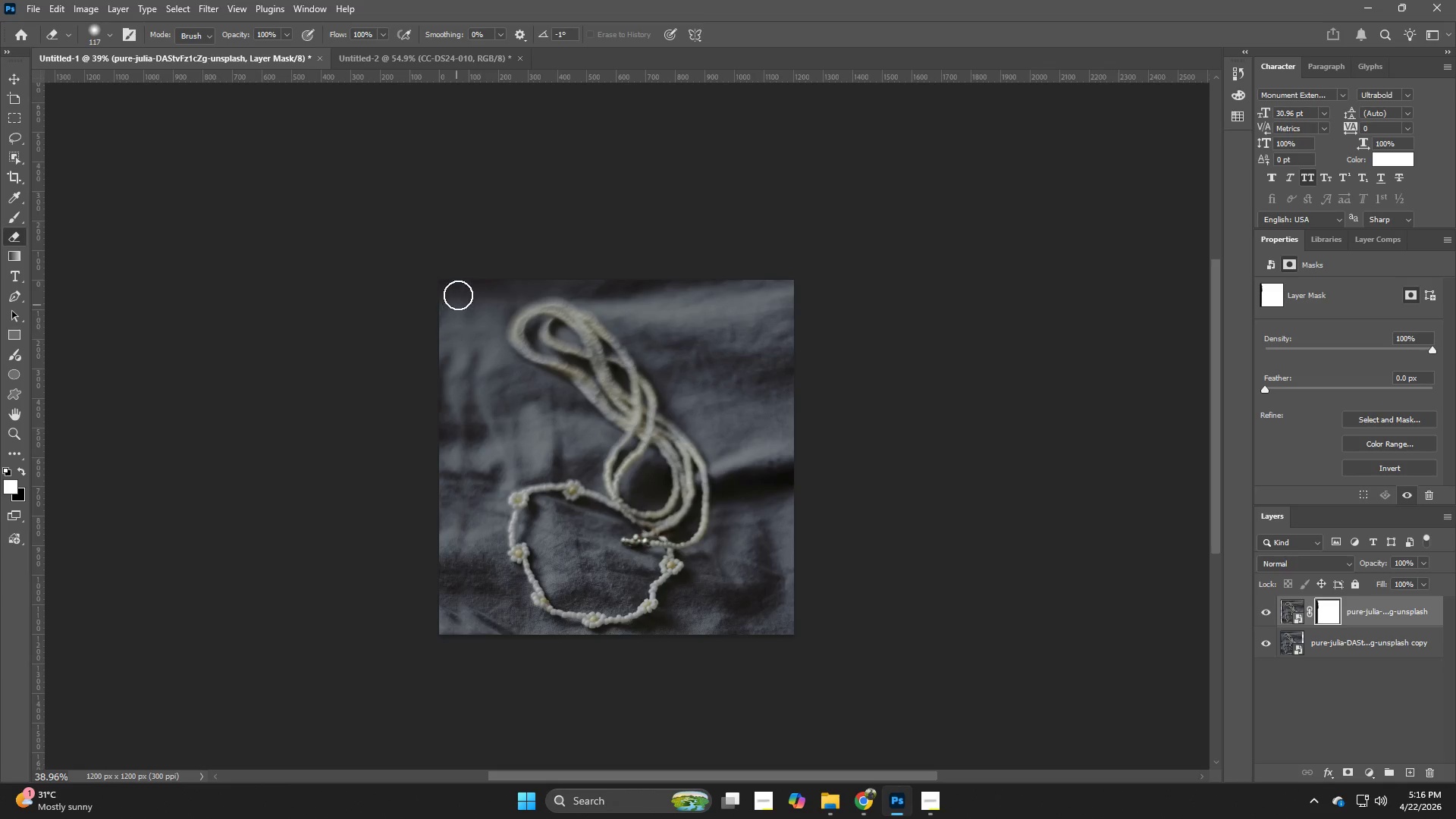 
left_click_drag(start_coordinate=[457, 305], to_coordinate=[459, 288])
 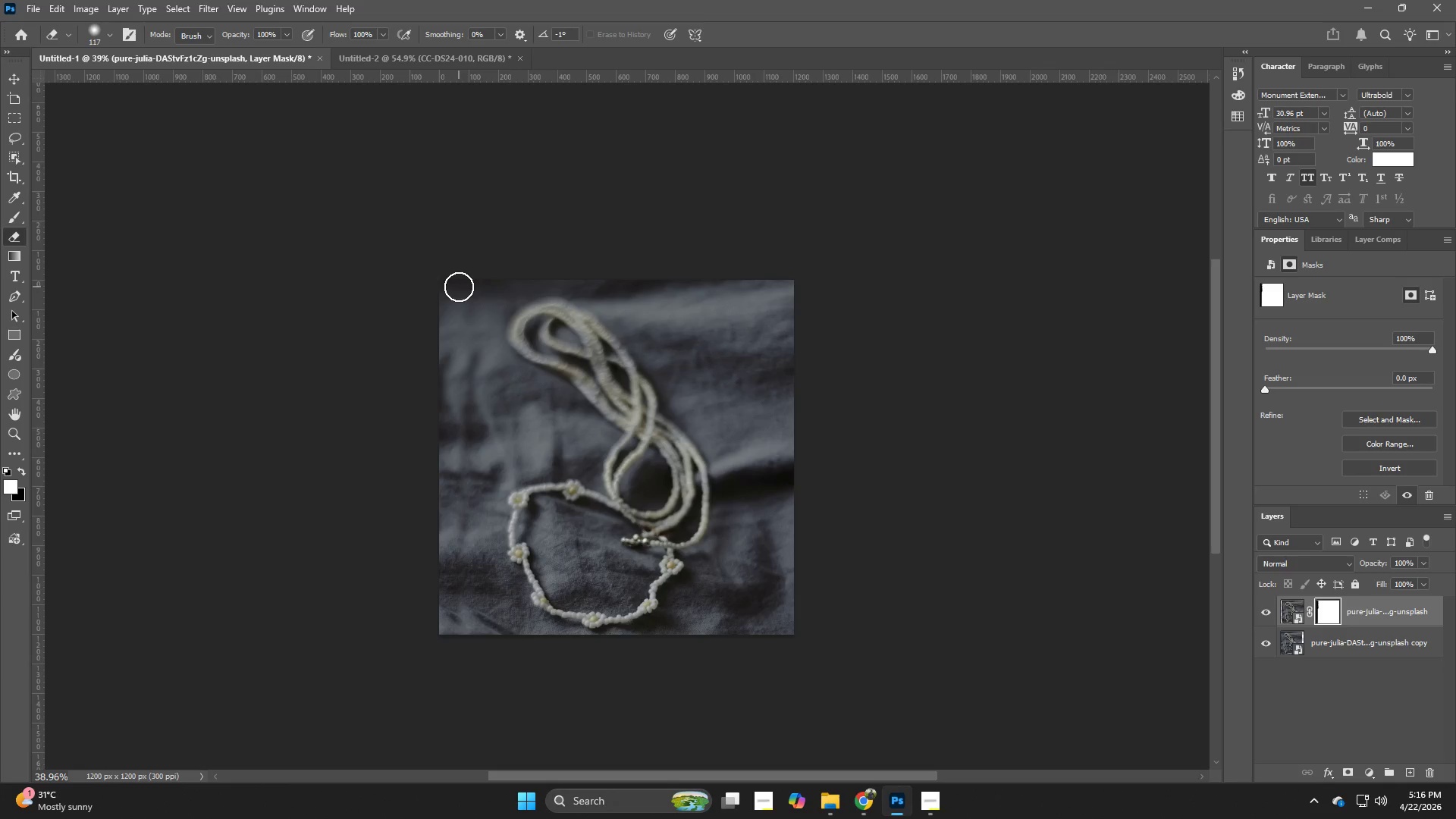 
triple_click([459, 287])
 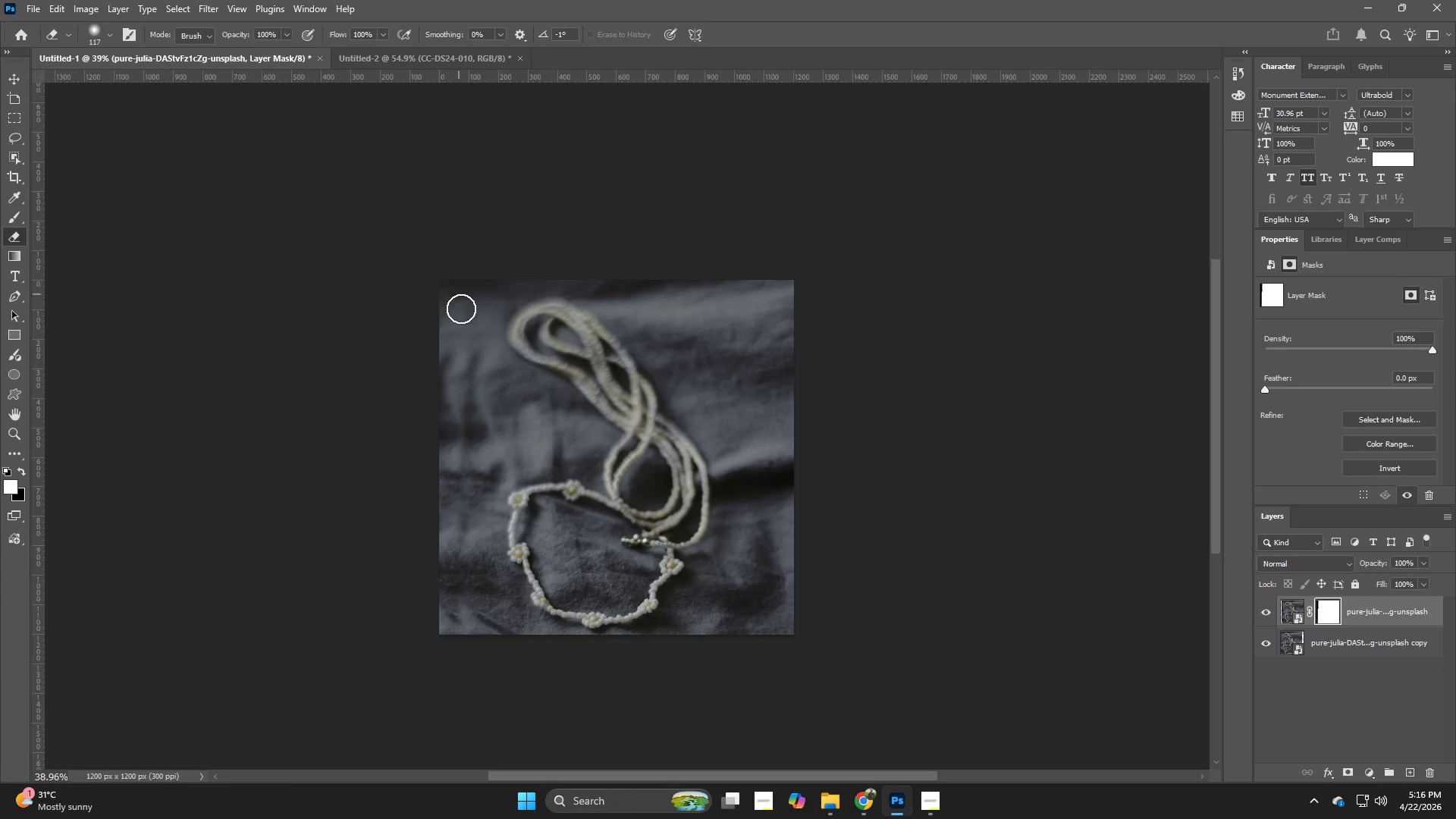 
left_click_drag(start_coordinate=[463, 312], to_coordinate=[463, 332])
 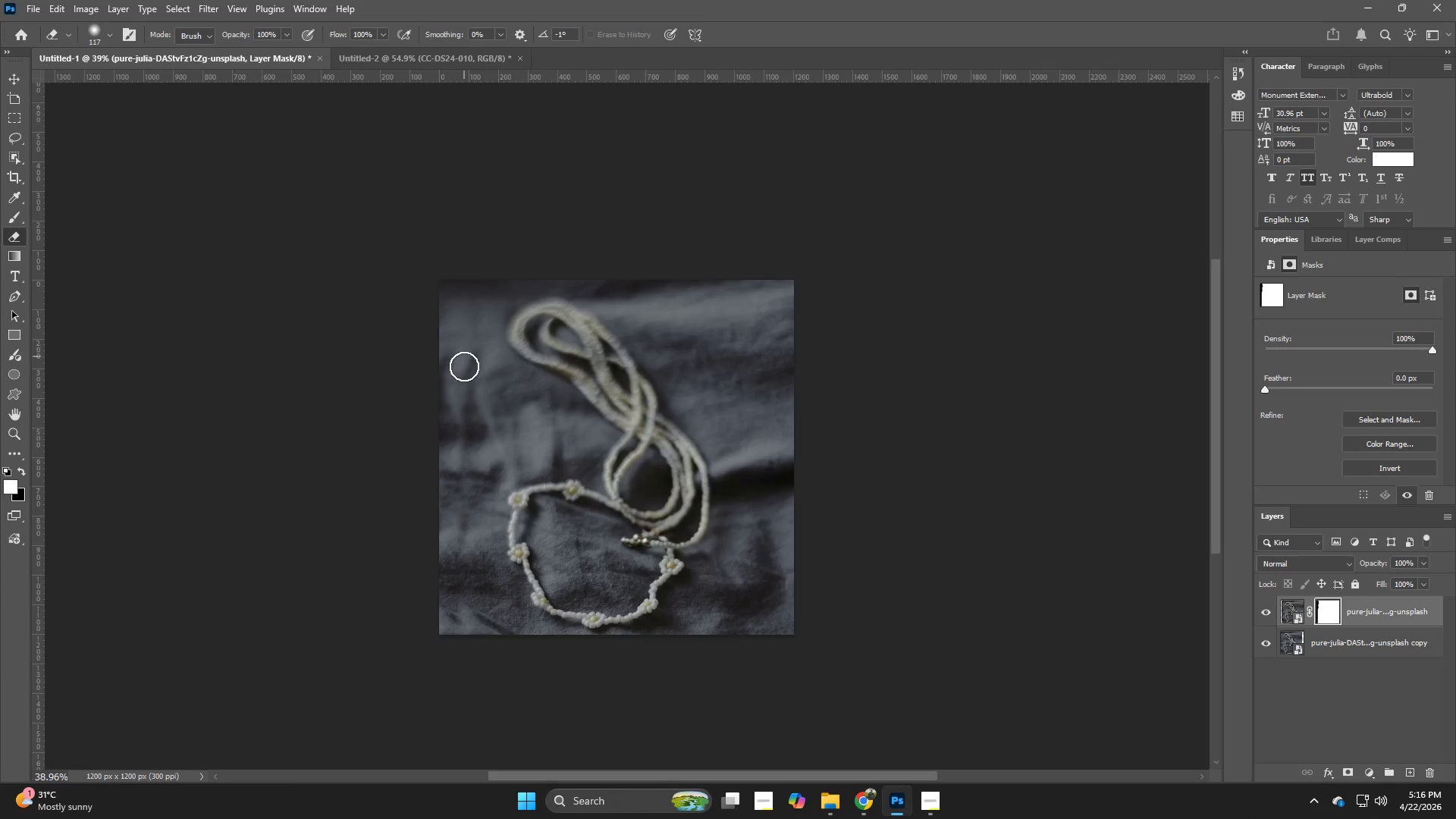 
left_click_drag(start_coordinate=[464, 357], to_coordinate=[464, 367])
 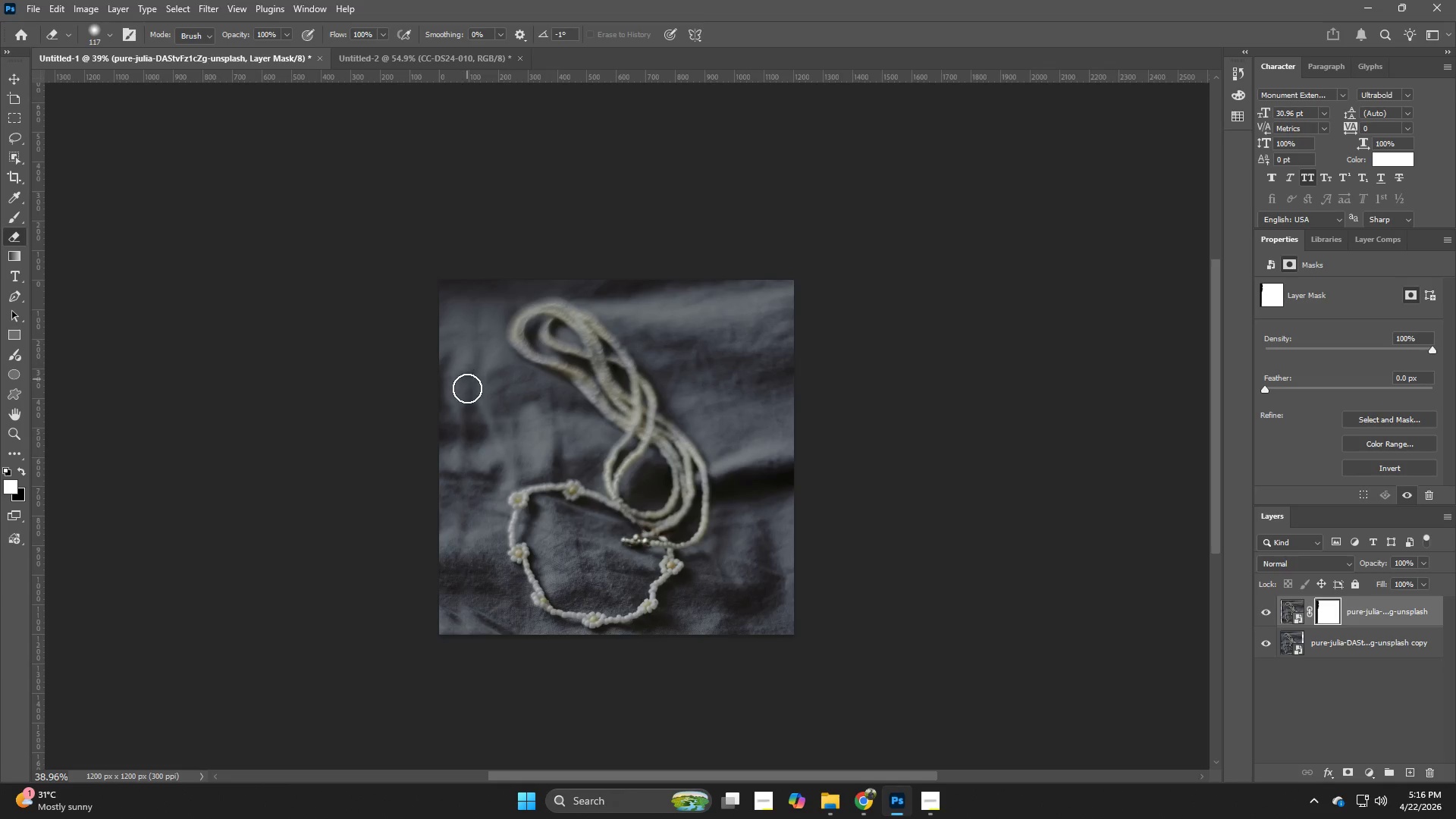 
left_click_drag(start_coordinate=[467, 381], to_coordinate=[467, 393])
 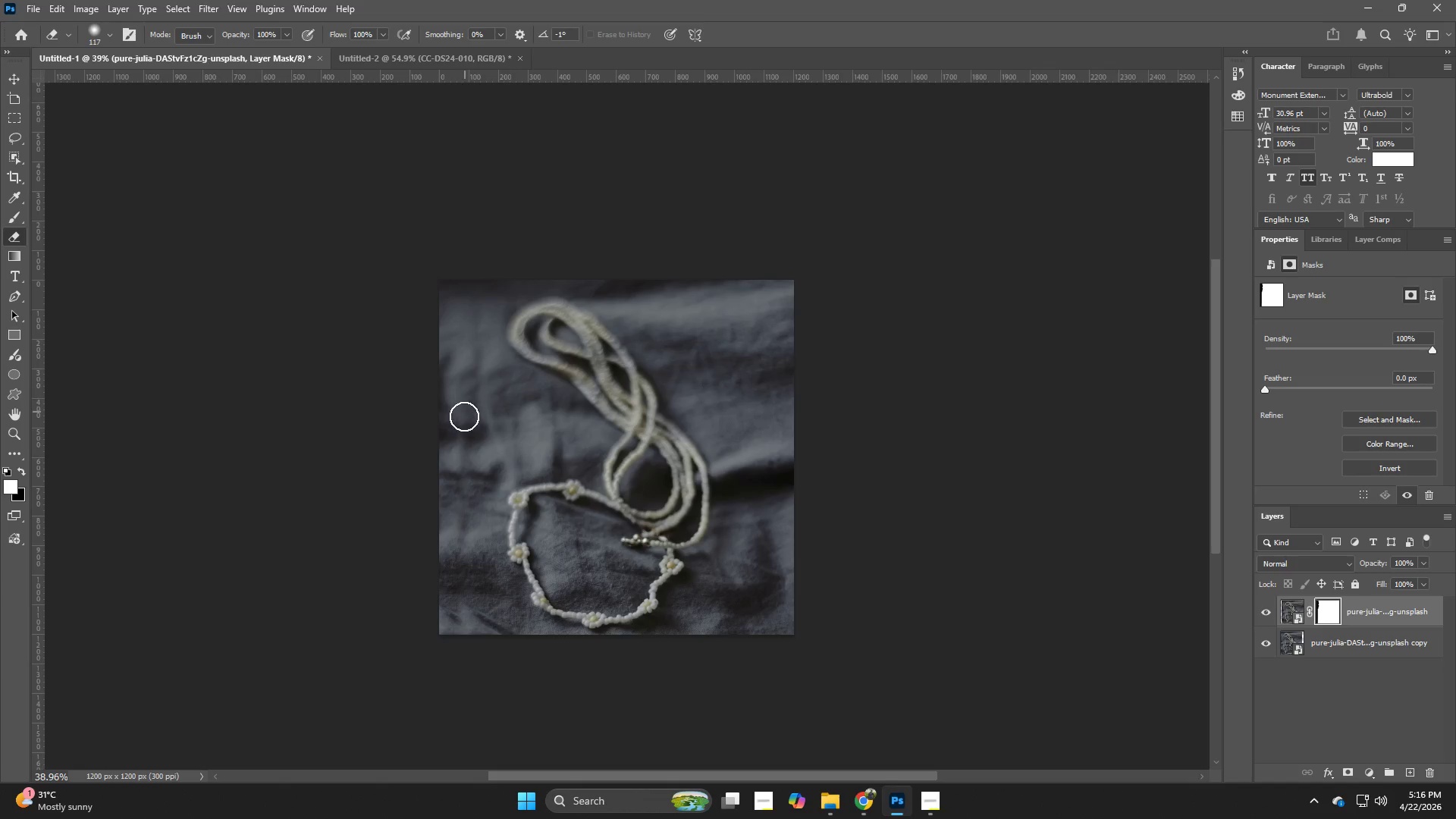 
left_click_drag(start_coordinate=[466, 409], to_coordinate=[465, 414])
 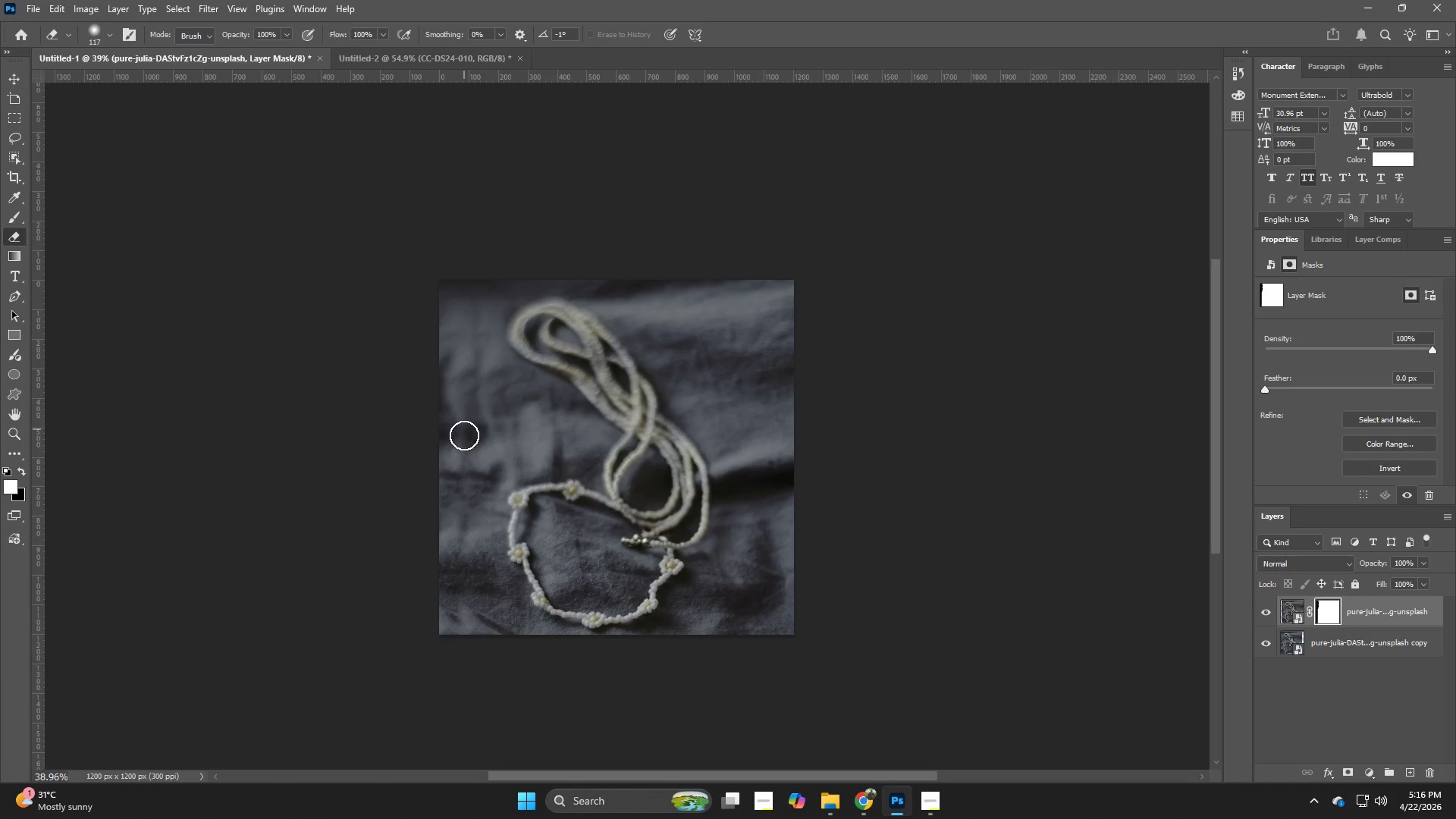 
left_click_drag(start_coordinate=[464, 431], to_coordinate=[464, 437])
 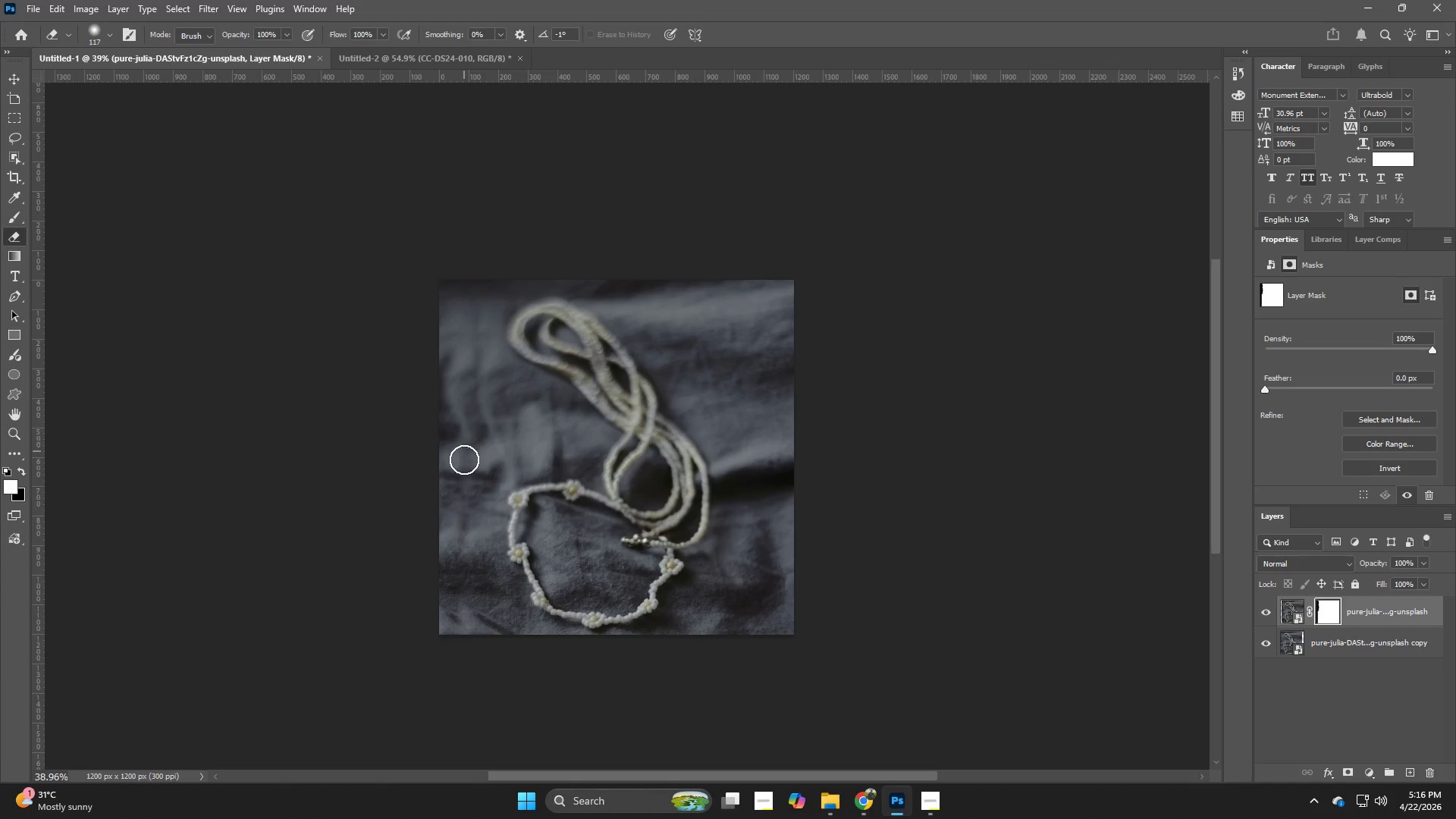 
left_click_drag(start_coordinate=[464, 451], to_coordinate=[464, 460])
 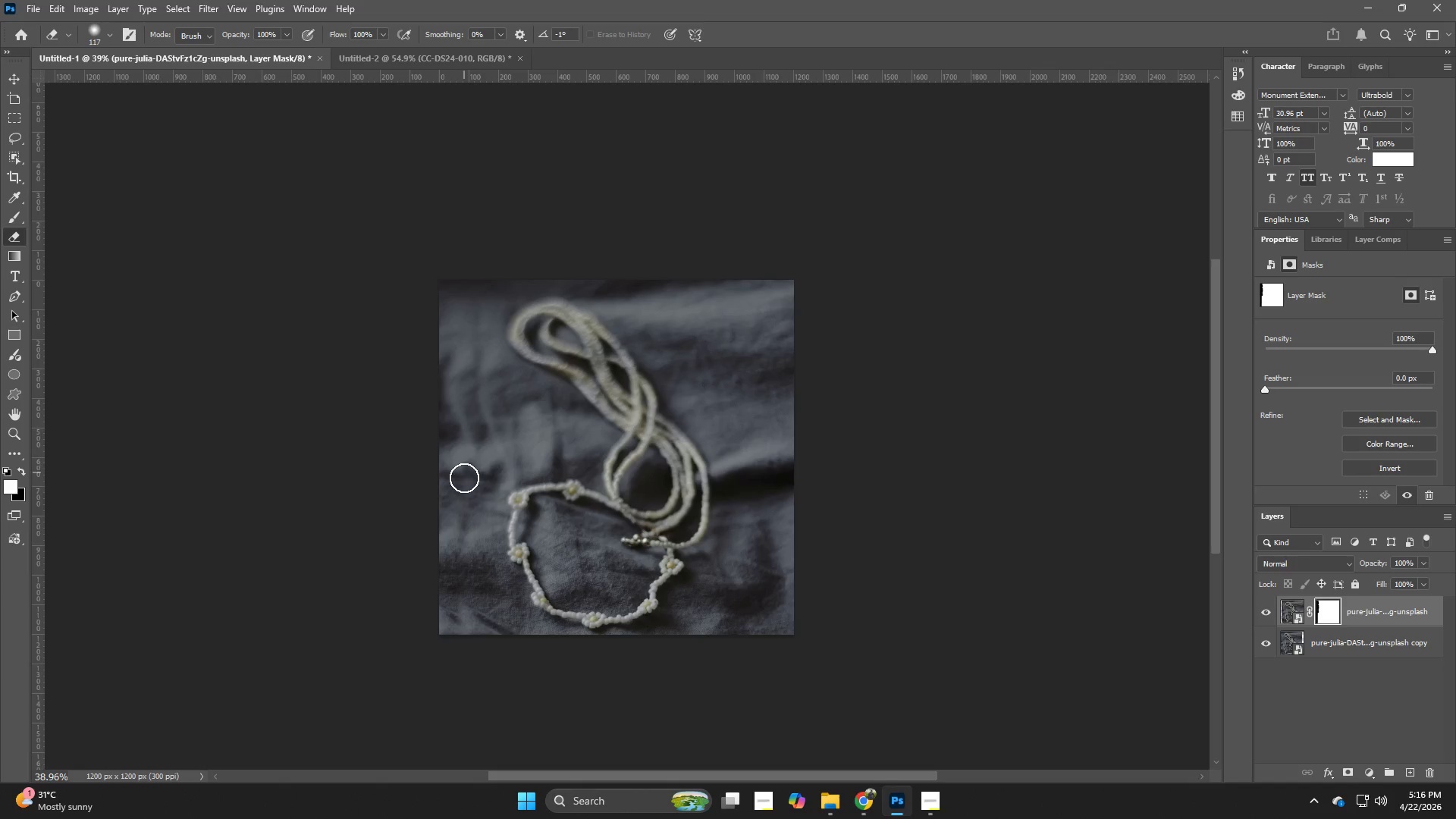 
left_click_drag(start_coordinate=[464, 473], to_coordinate=[464, 500])
 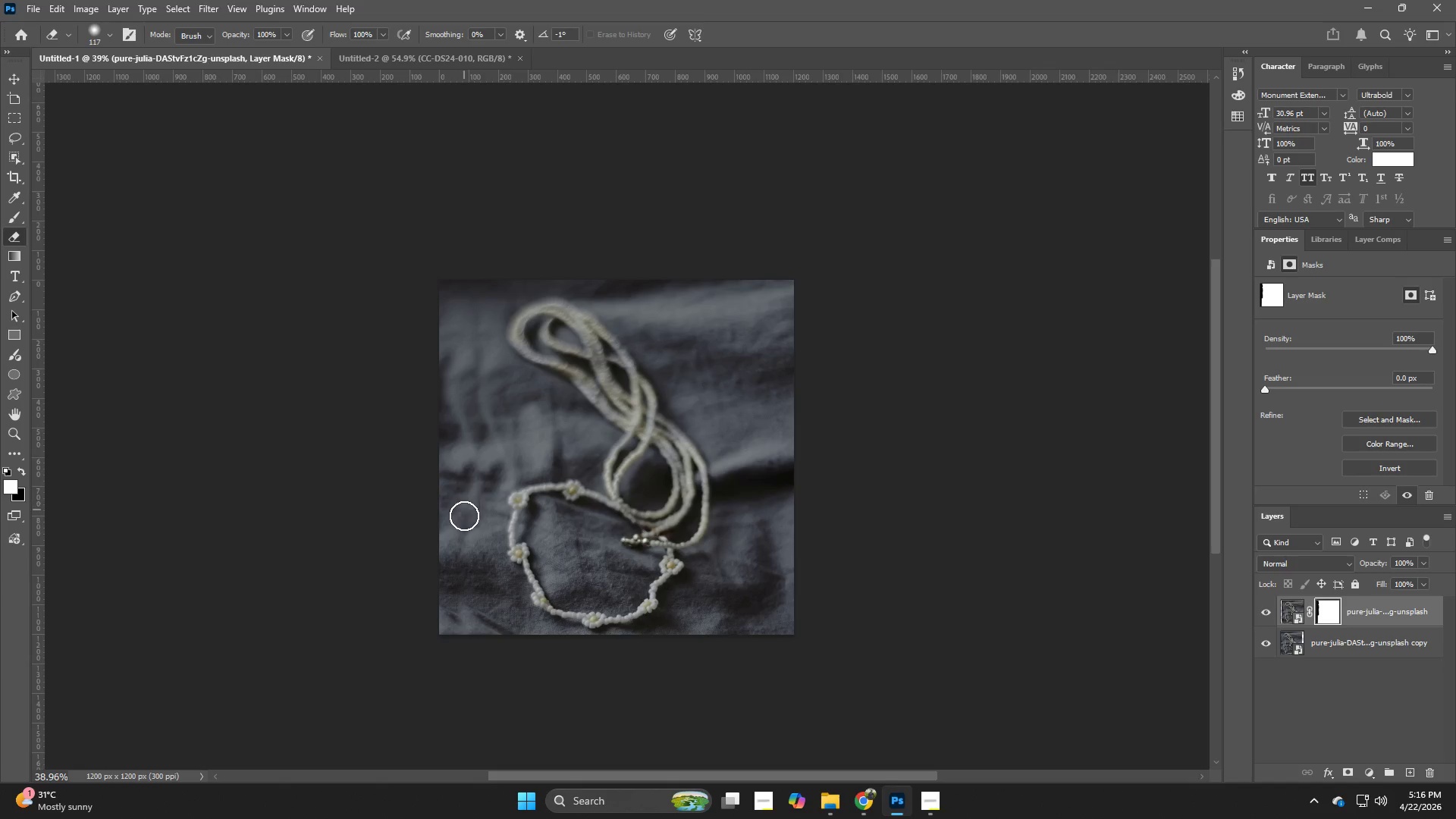 
left_click_drag(start_coordinate=[464, 510], to_coordinate=[463, 522])
 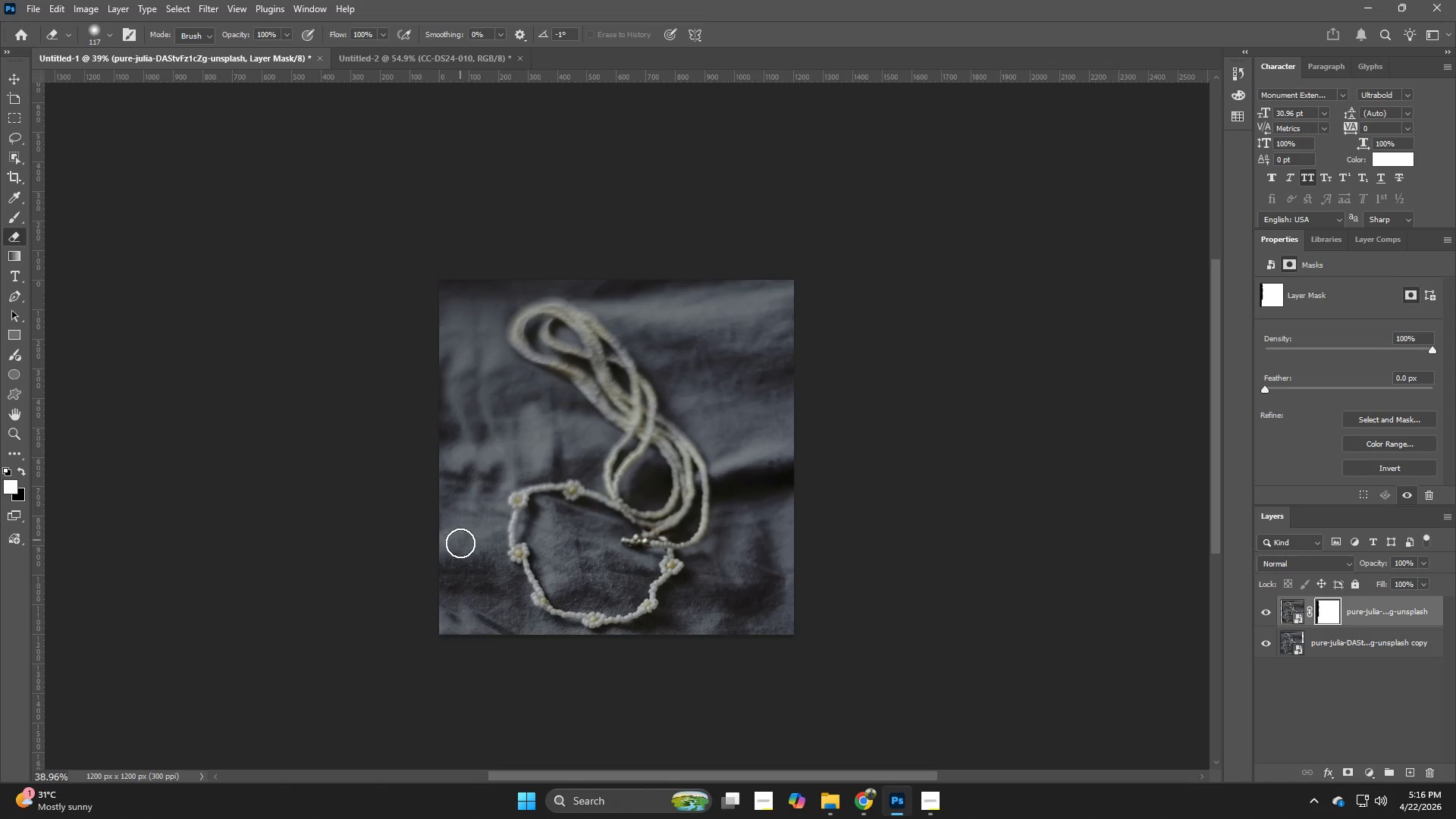 
left_click_drag(start_coordinate=[461, 535], to_coordinate=[460, 543])
 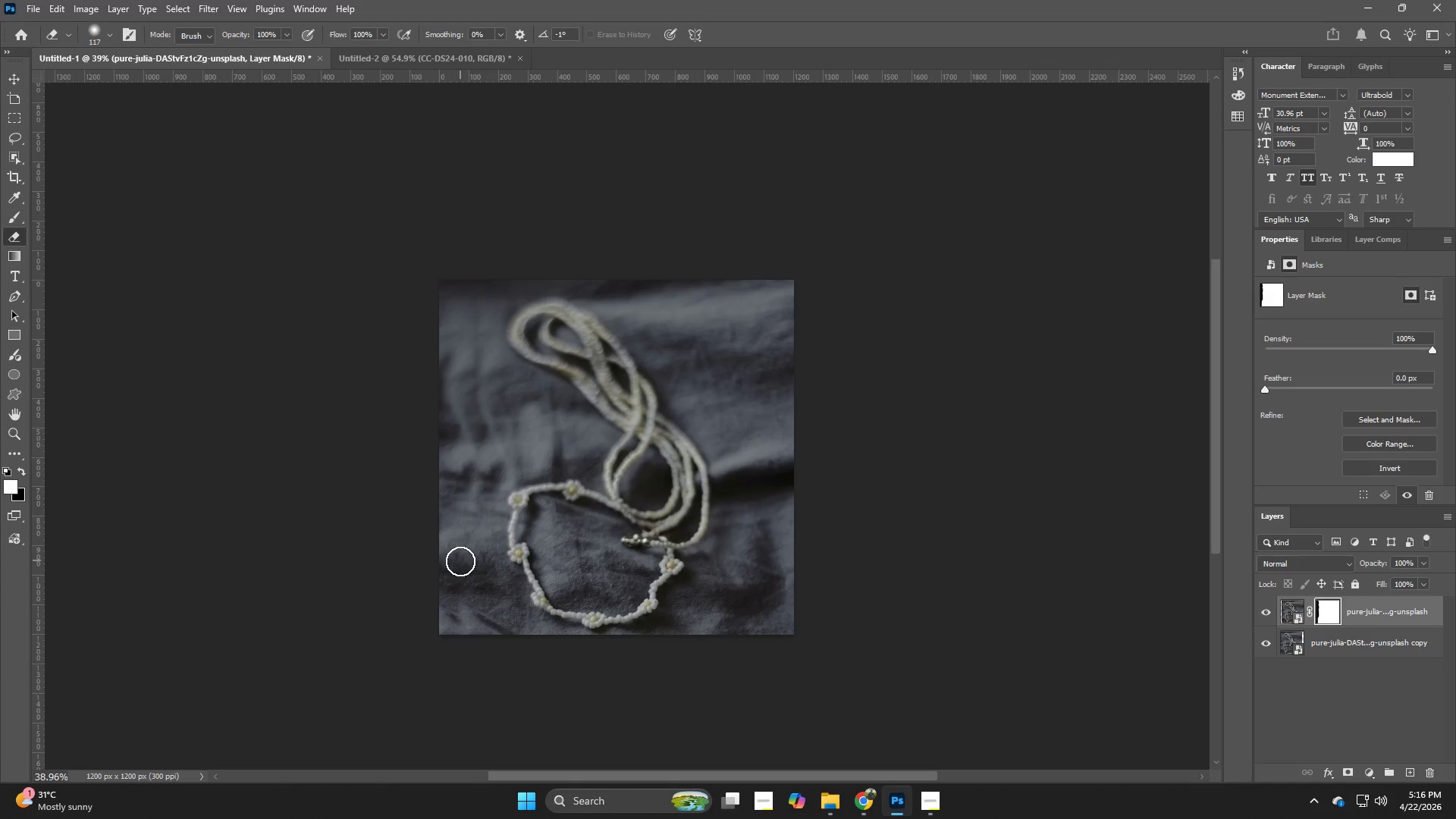 
left_click_drag(start_coordinate=[460, 558], to_coordinate=[460, 562])
 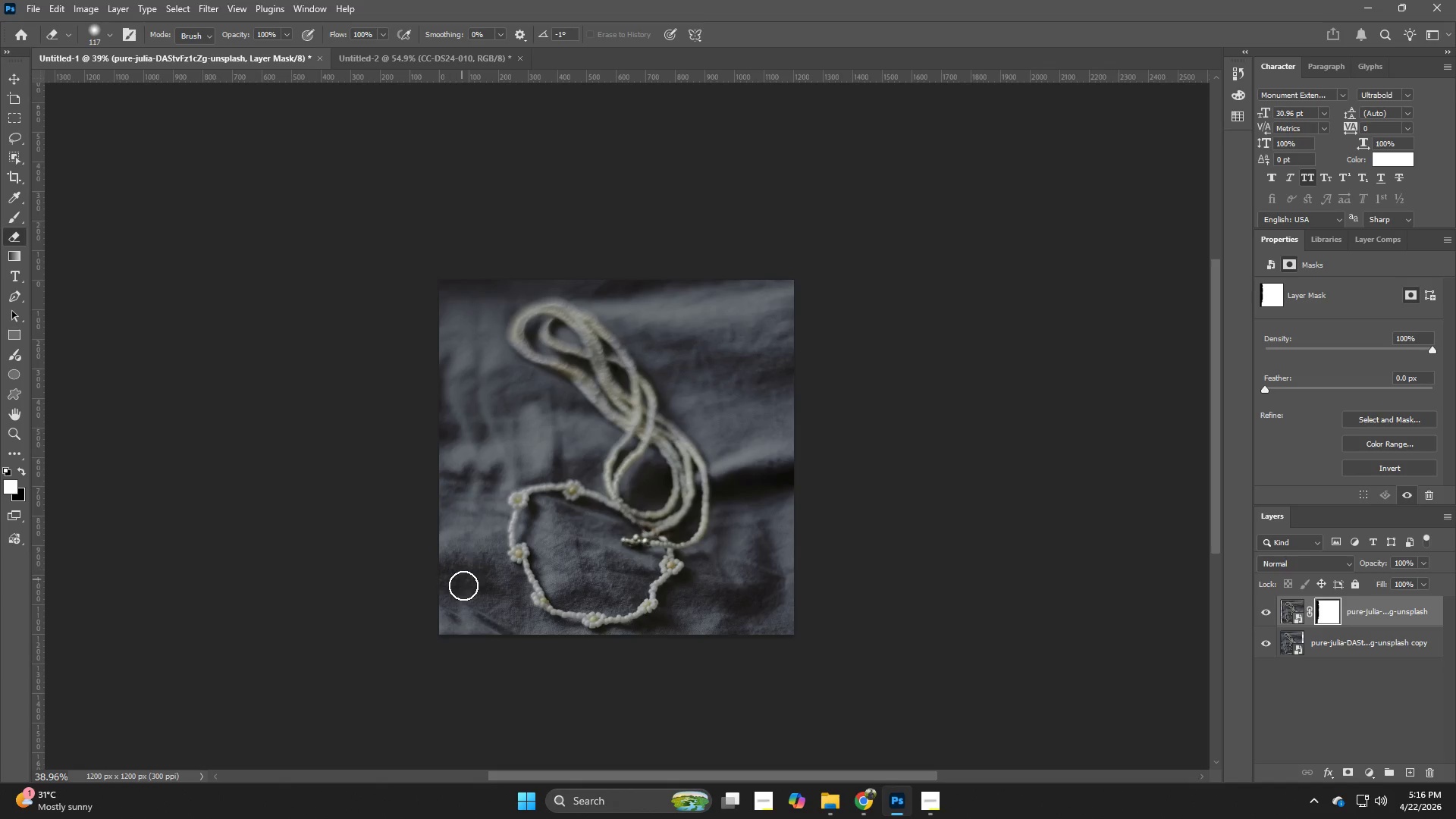 
left_click_drag(start_coordinate=[463, 581], to_coordinate=[463, 585])
 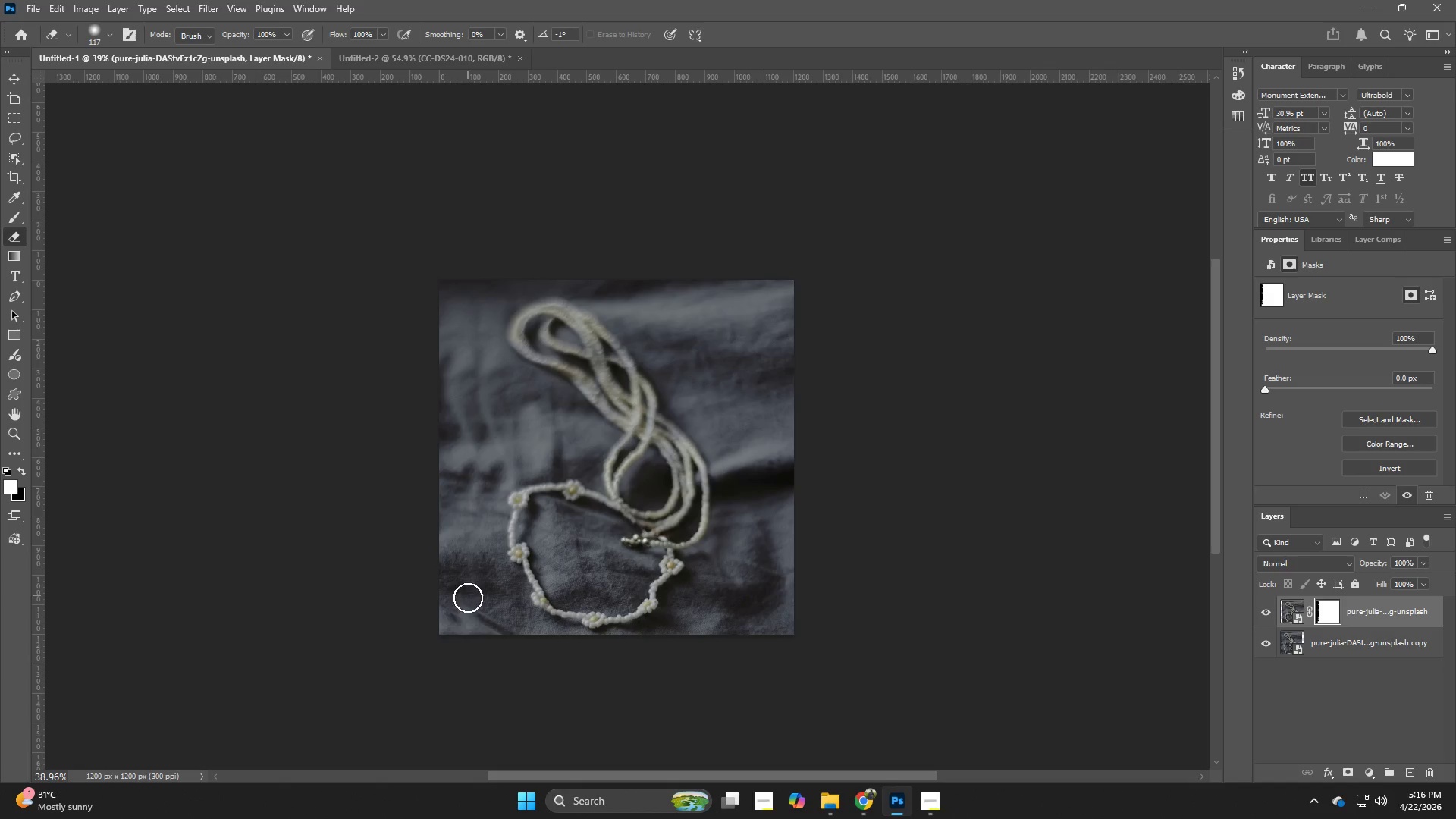 
left_click_drag(start_coordinate=[468, 604], to_coordinate=[469, 609])
 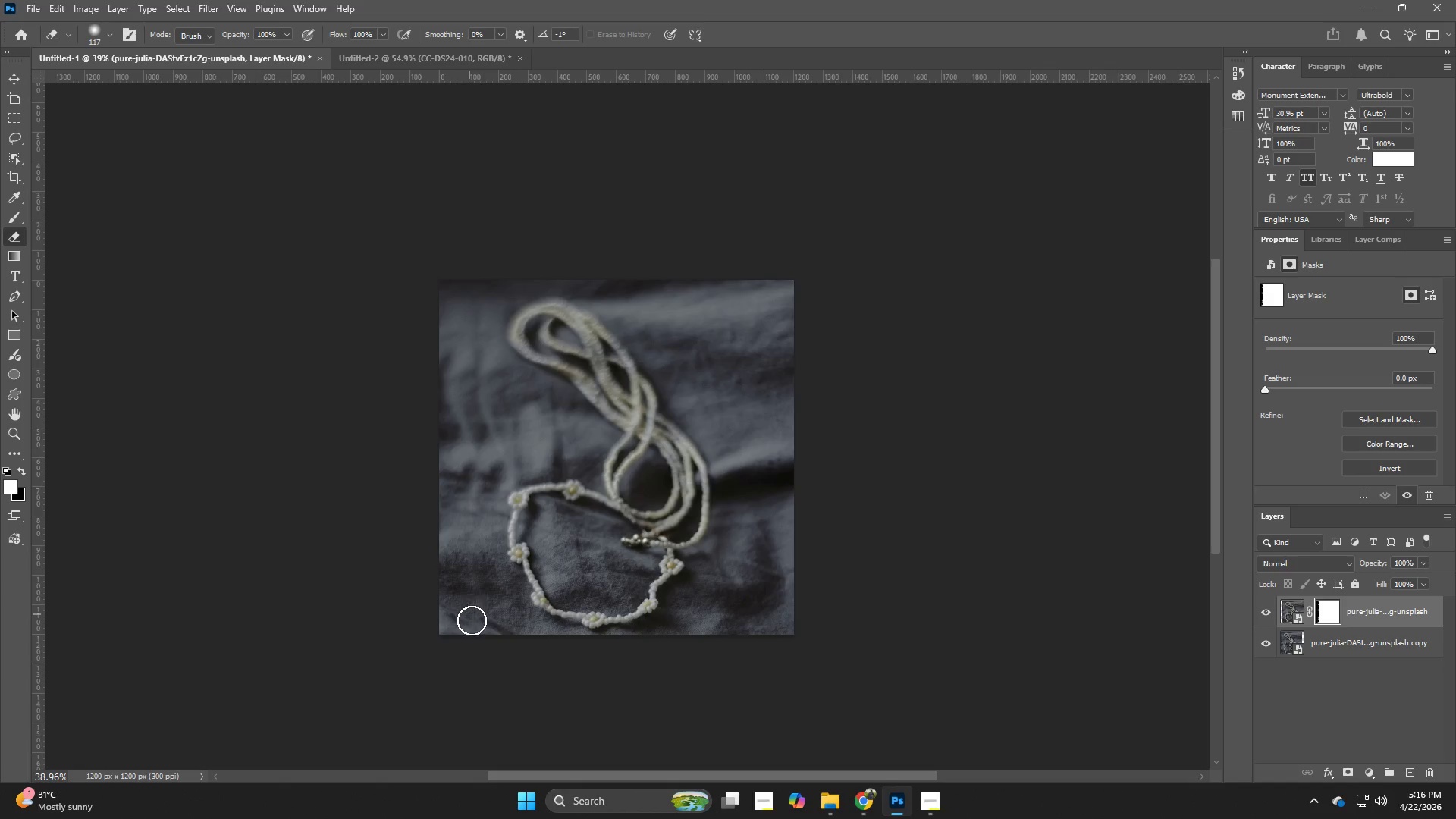 
left_click_drag(start_coordinate=[469, 614], to_coordinate=[472, 620])
 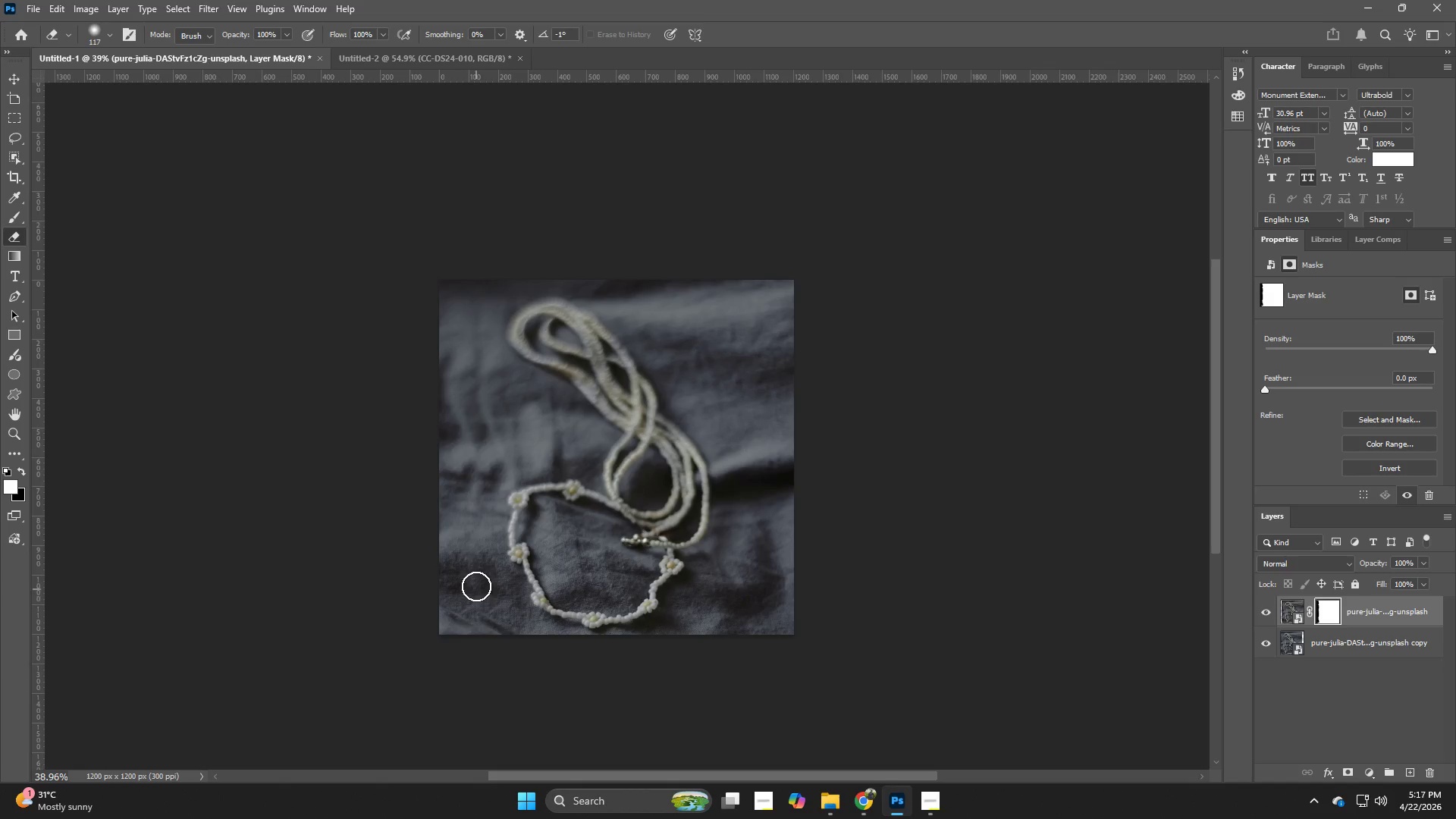 
hold_key(key=Z, duration=1.5)
 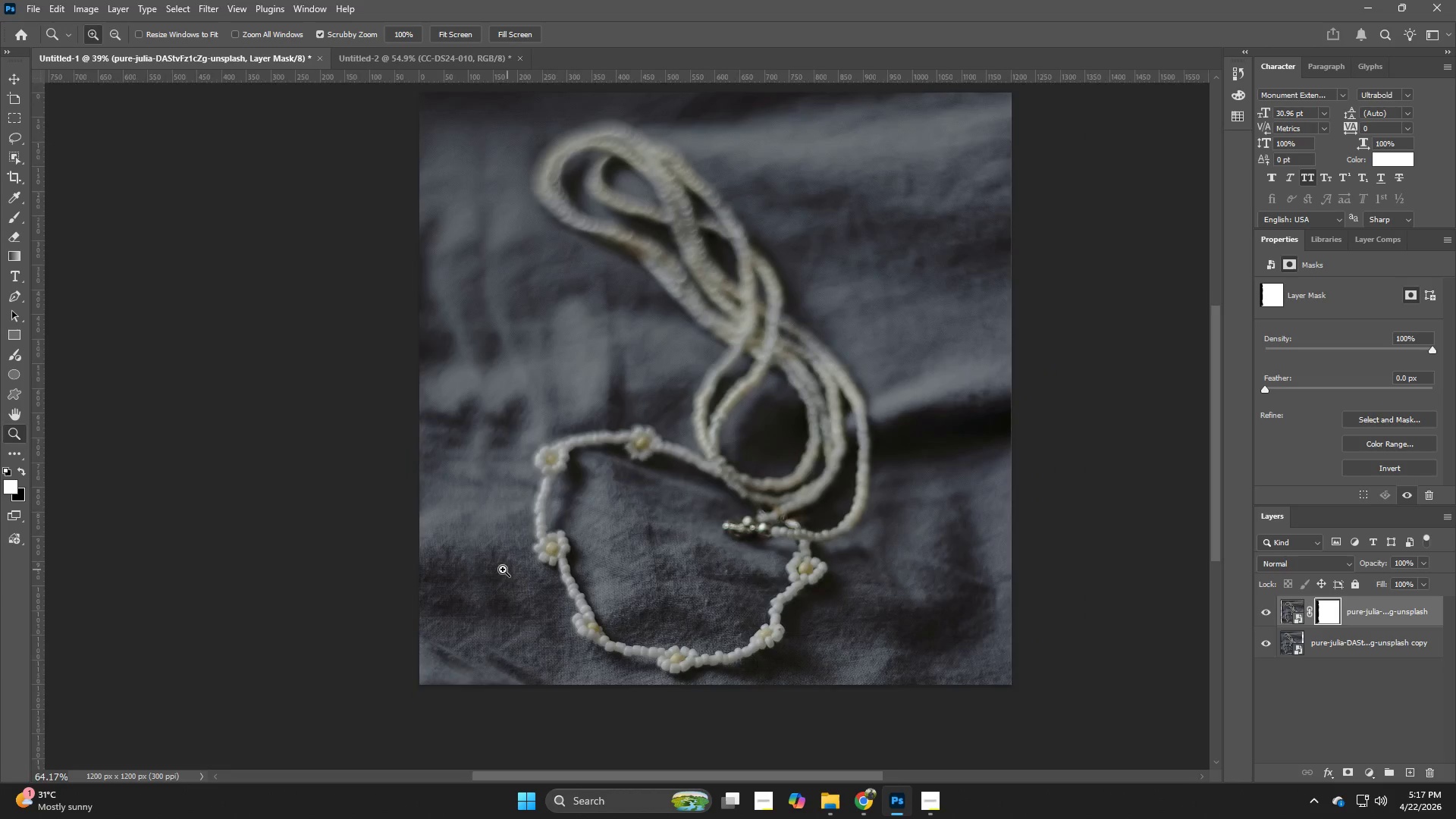 
left_click_drag(start_coordinate=[469, 560], to_coordinate=[482, 570])
 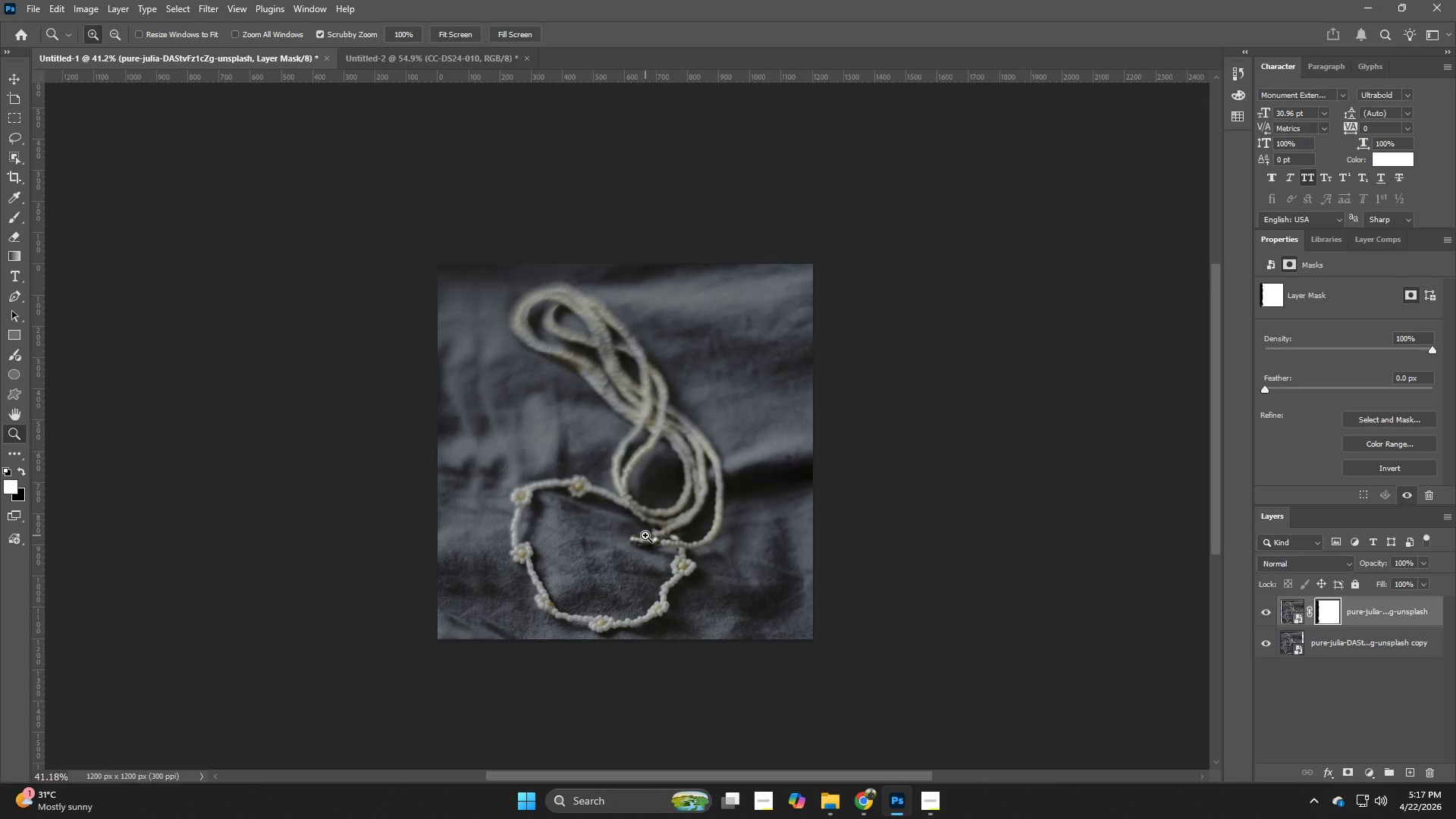 
hold_key(key=Z, duration=1.5)
 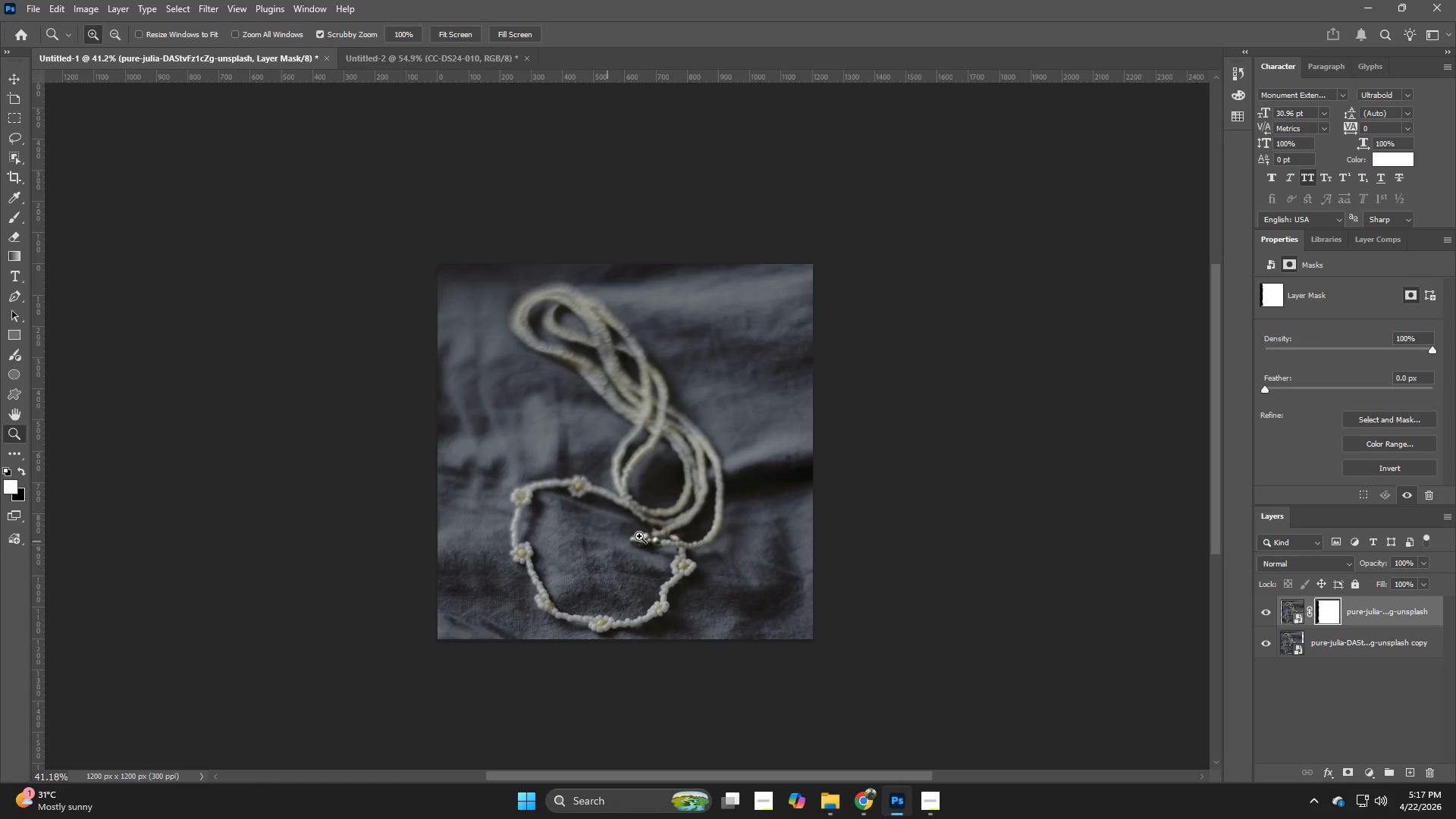 
key(Z)
 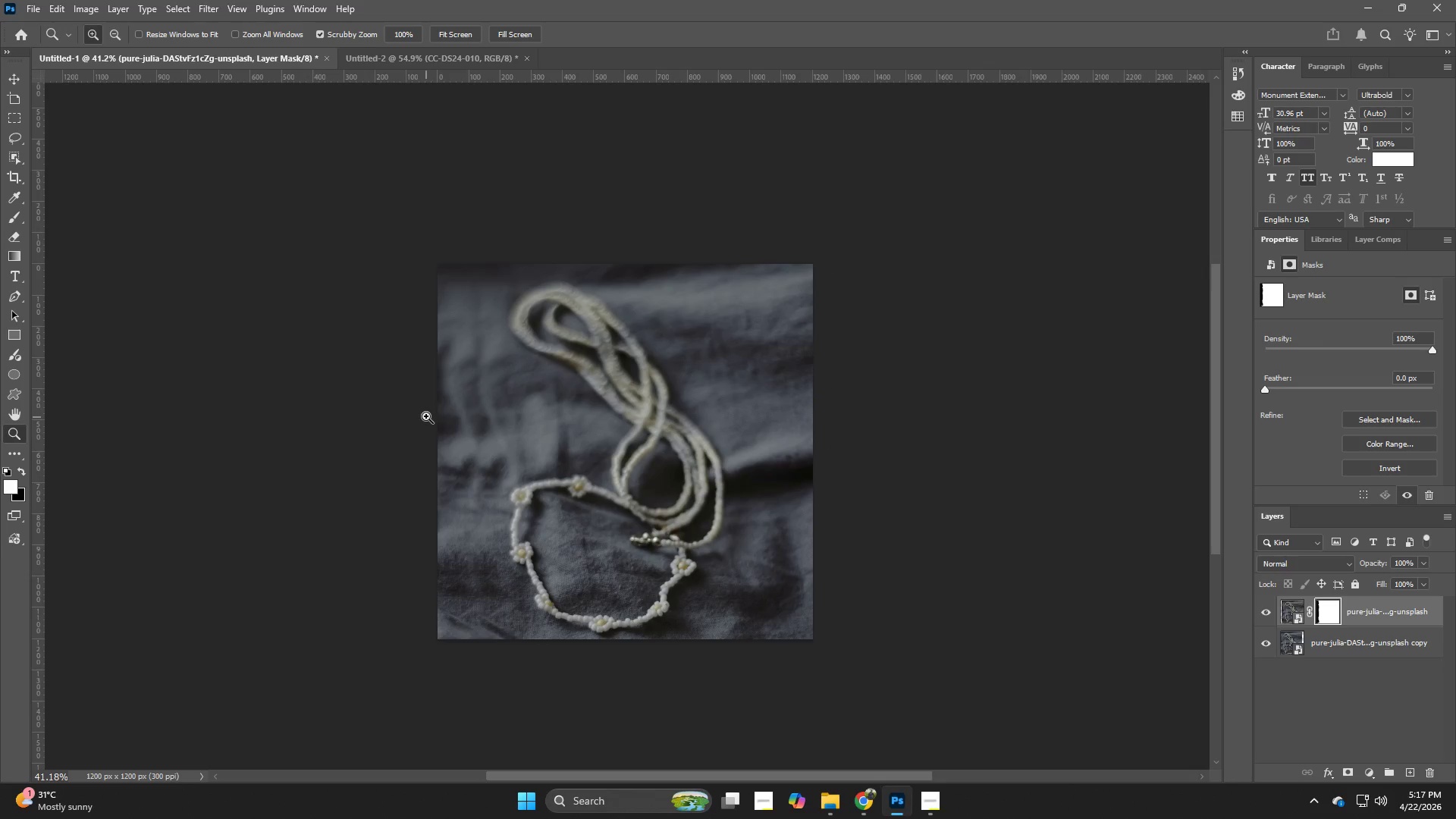 
key(E)
 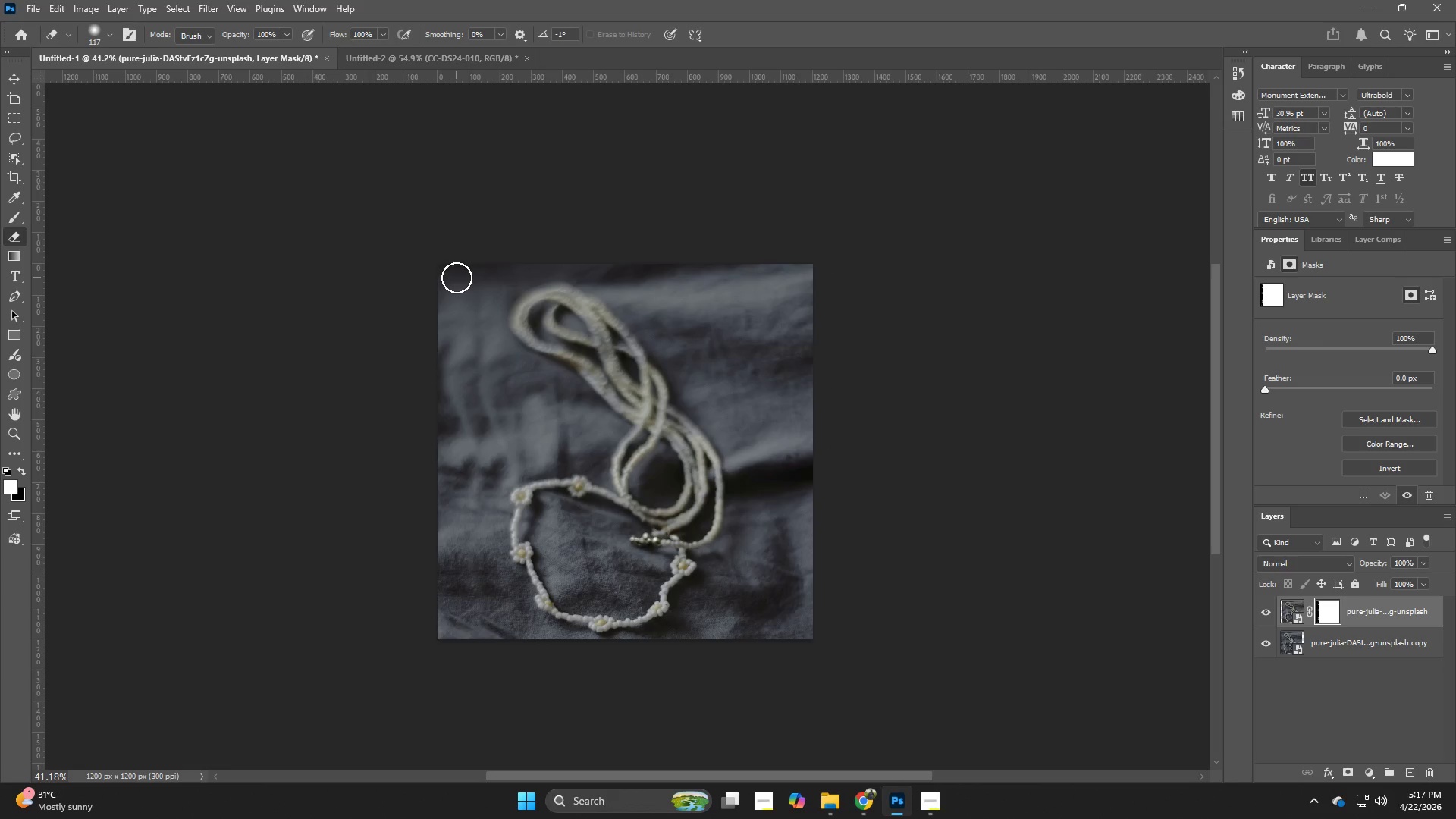 
double_click([468, 274])
 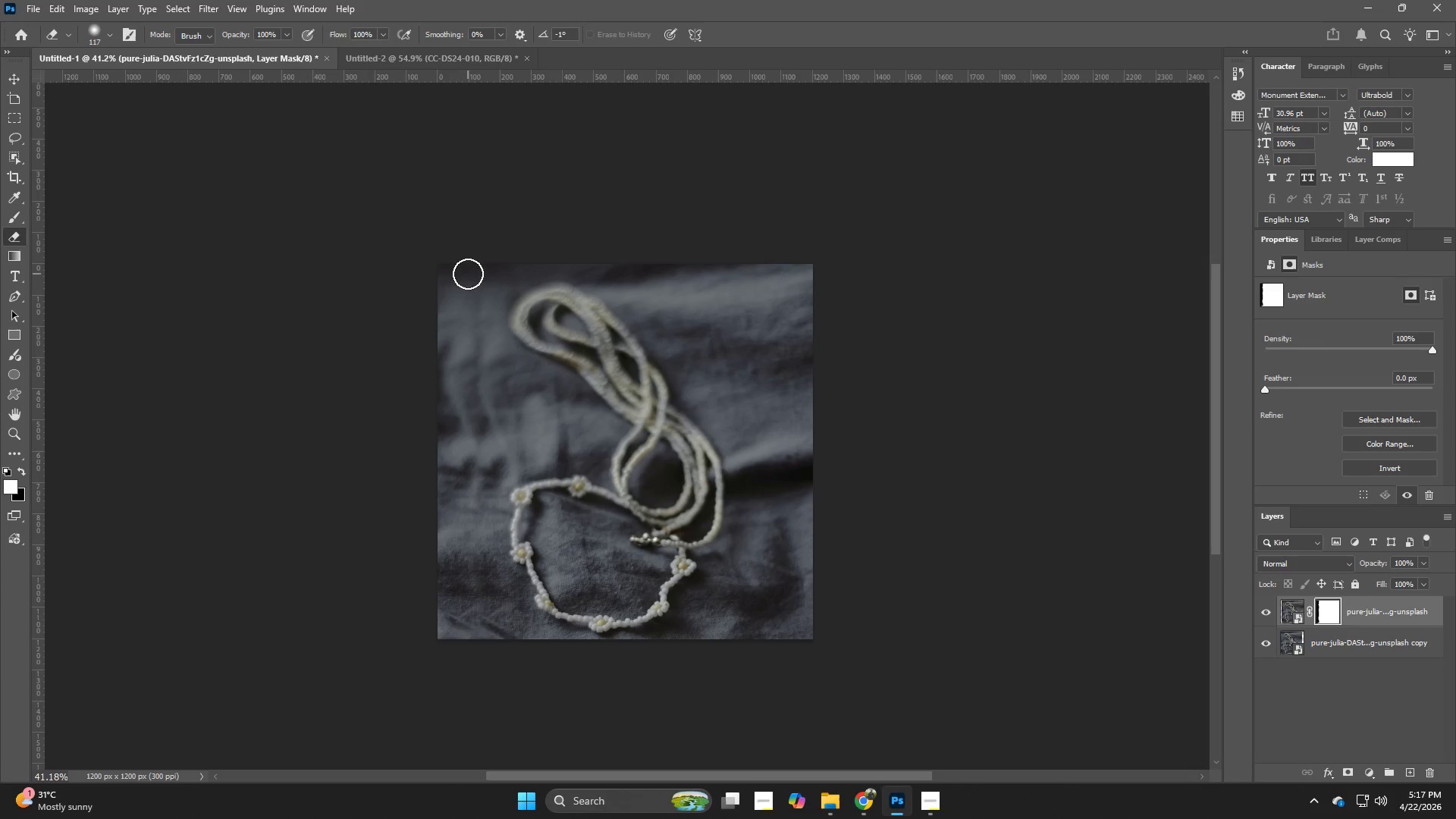 
left_click_drag(start_coordinate=[468, 274], to_coordinate=[464, 281])
 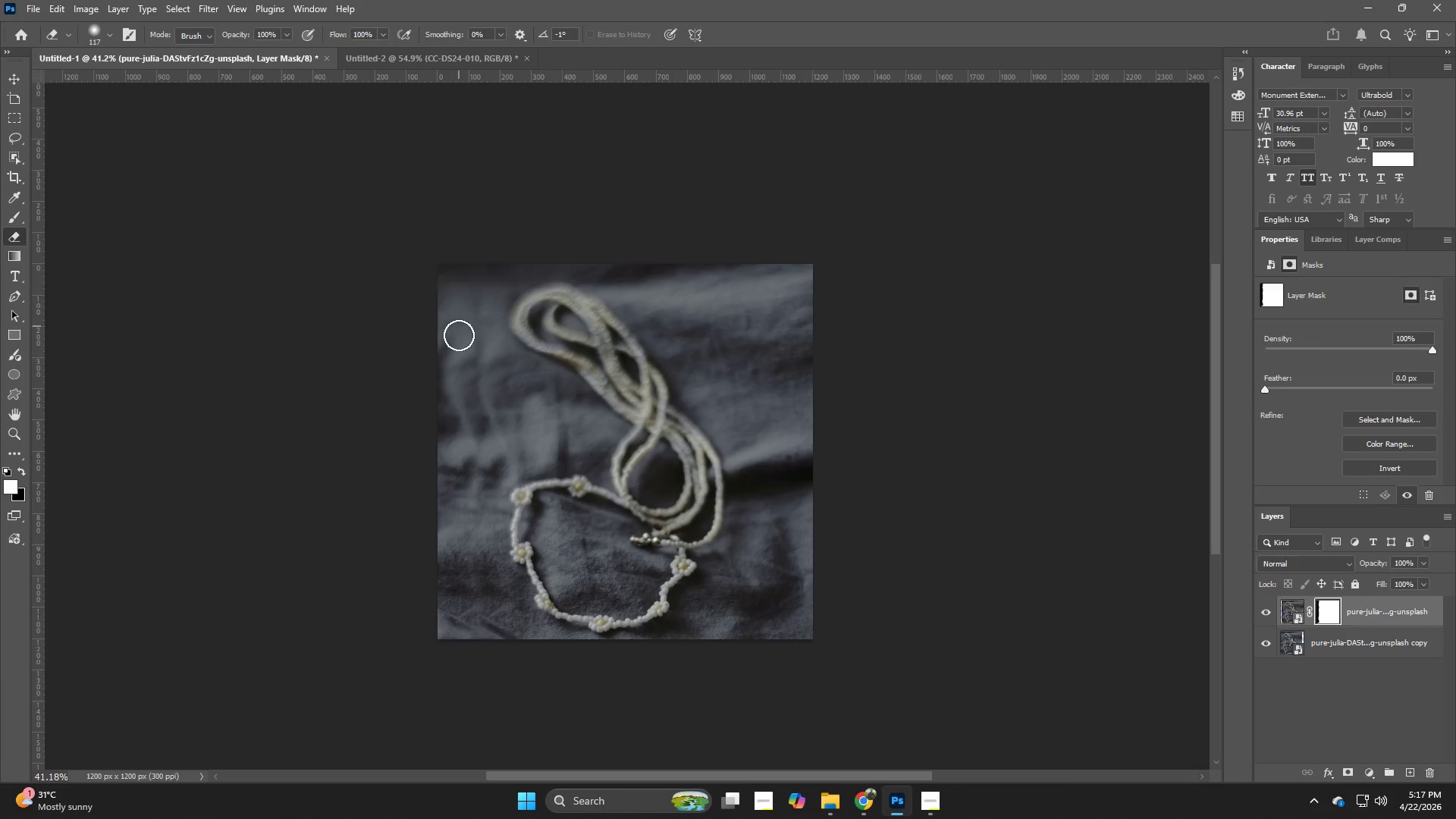 
left_click_drag(start_coordinate=[459, 316], to_coordinate=[459, 335])
 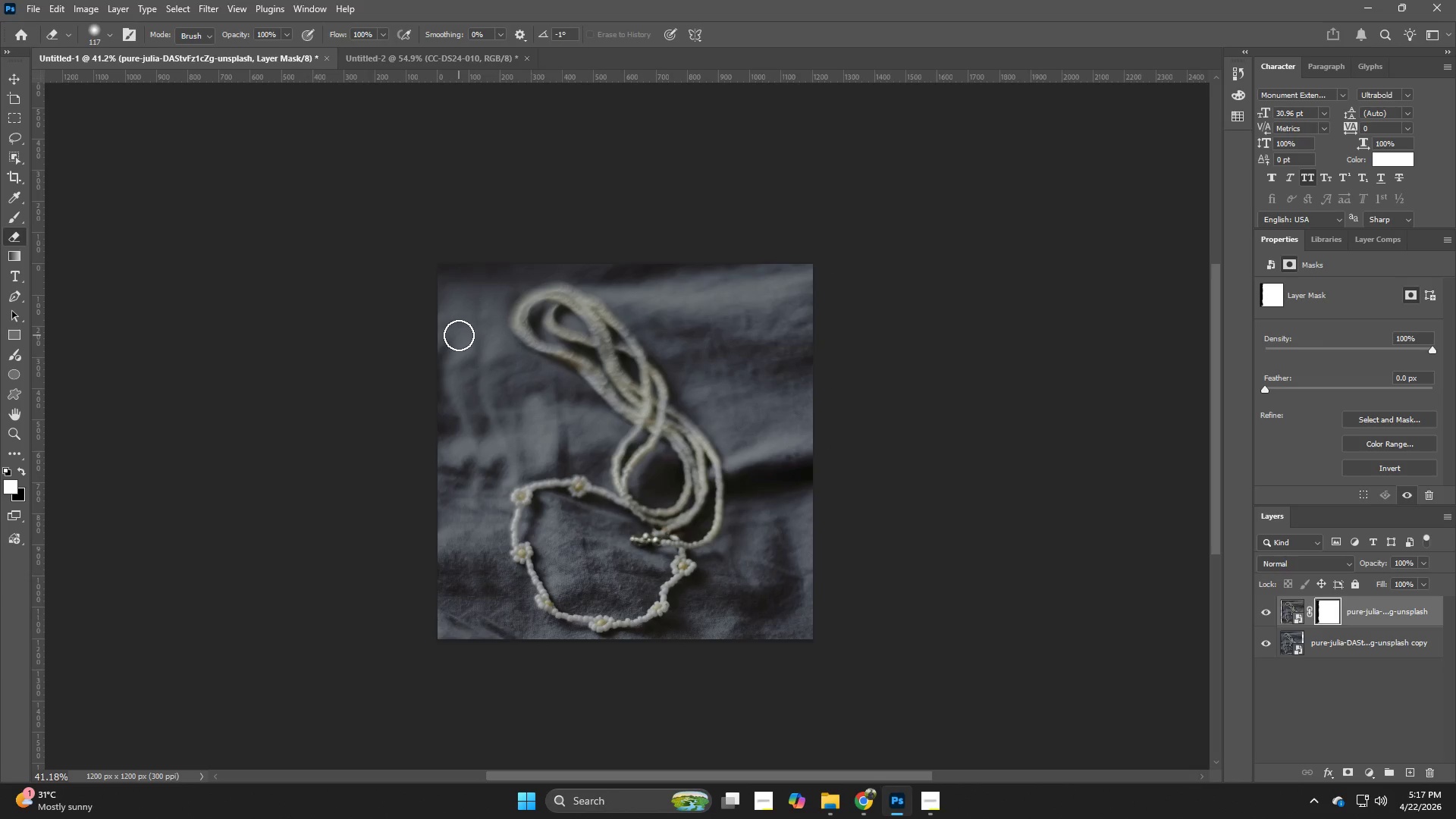 
triple_click([459, 335])
 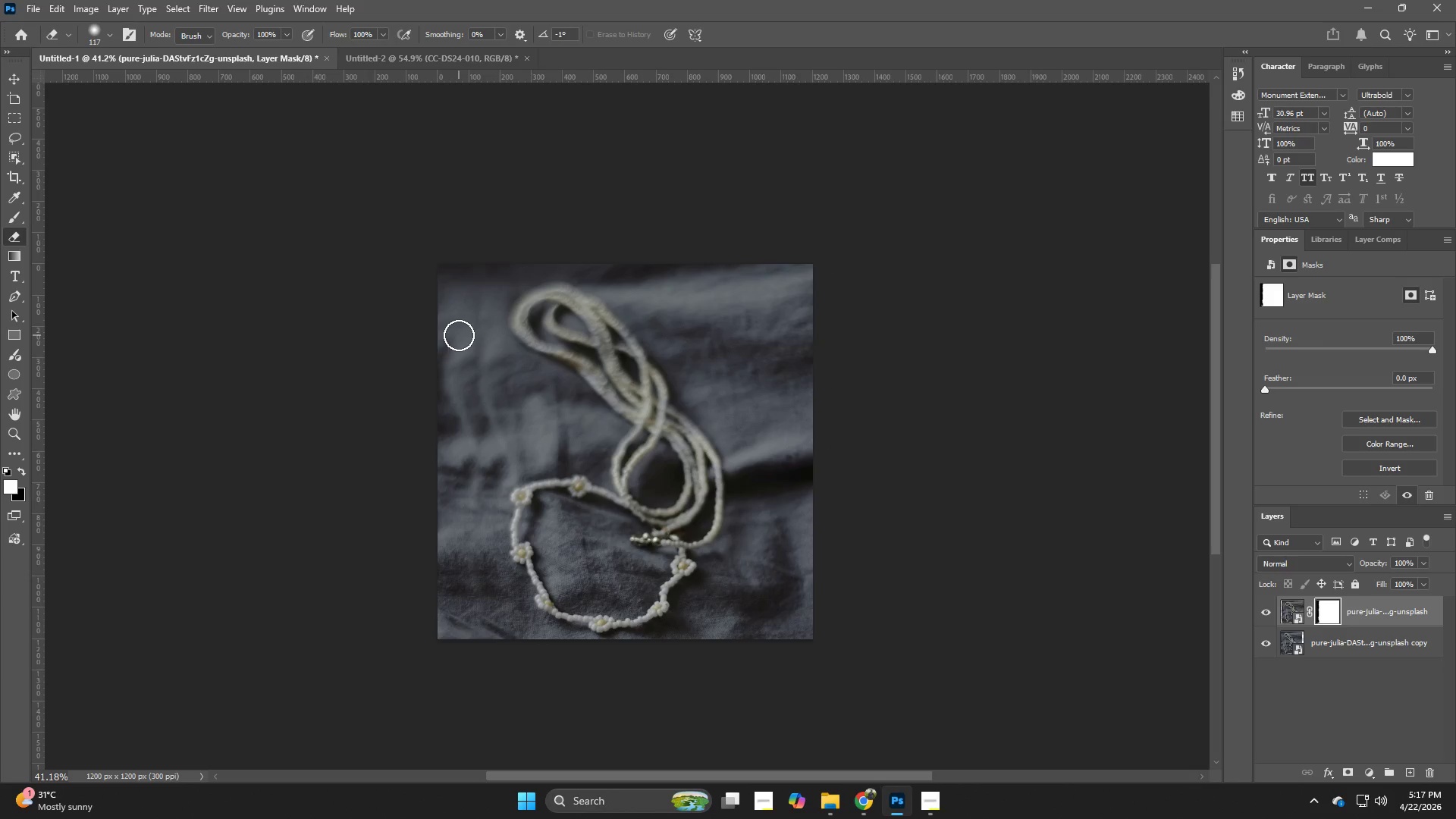 
left_click_drag(start_coordinate=[459, 336], to_coordinate=[455, 348])
 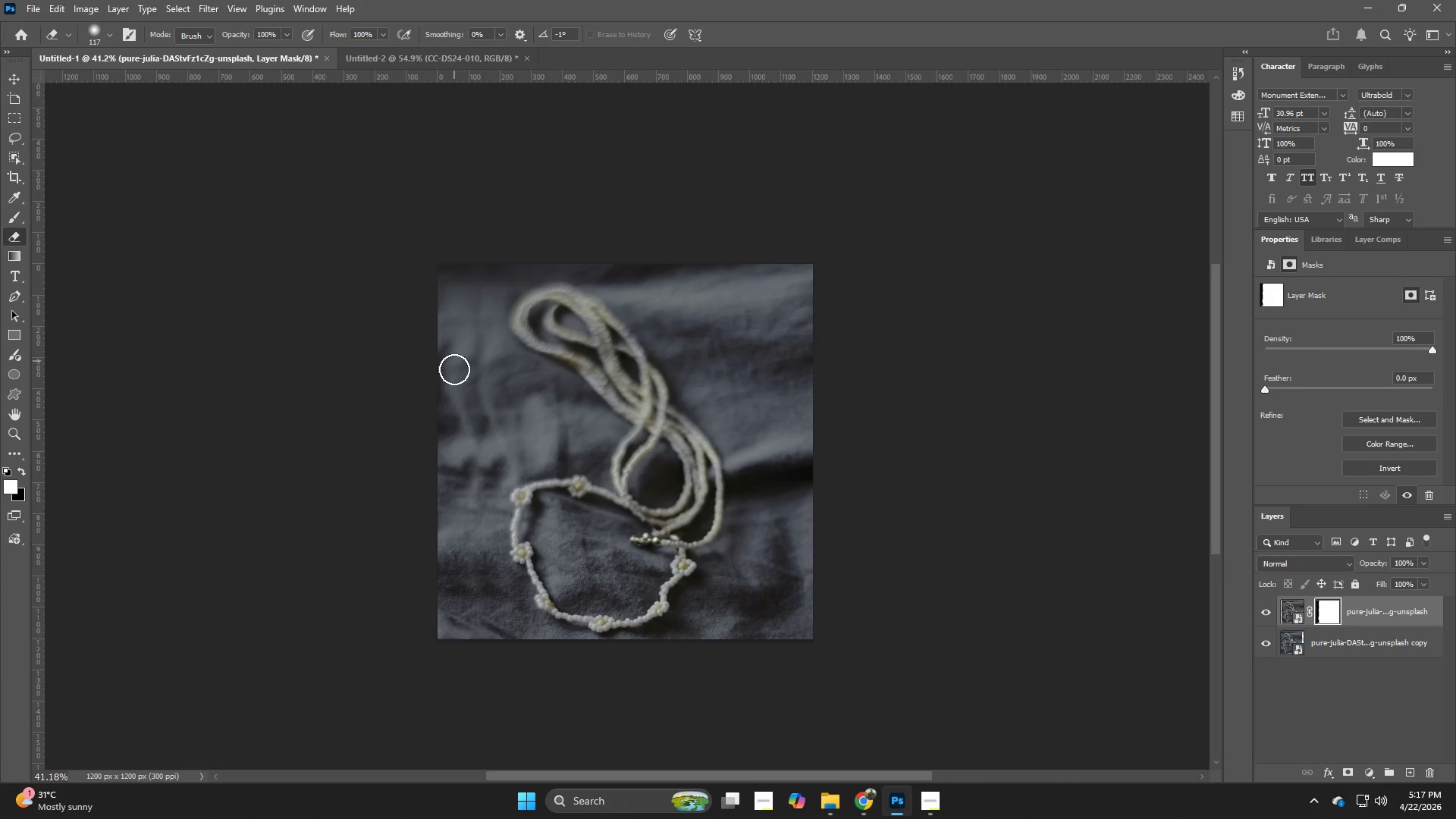 
left_click_drag(start_coordinate=[454, 359], to_coordinate=[454, 369])
 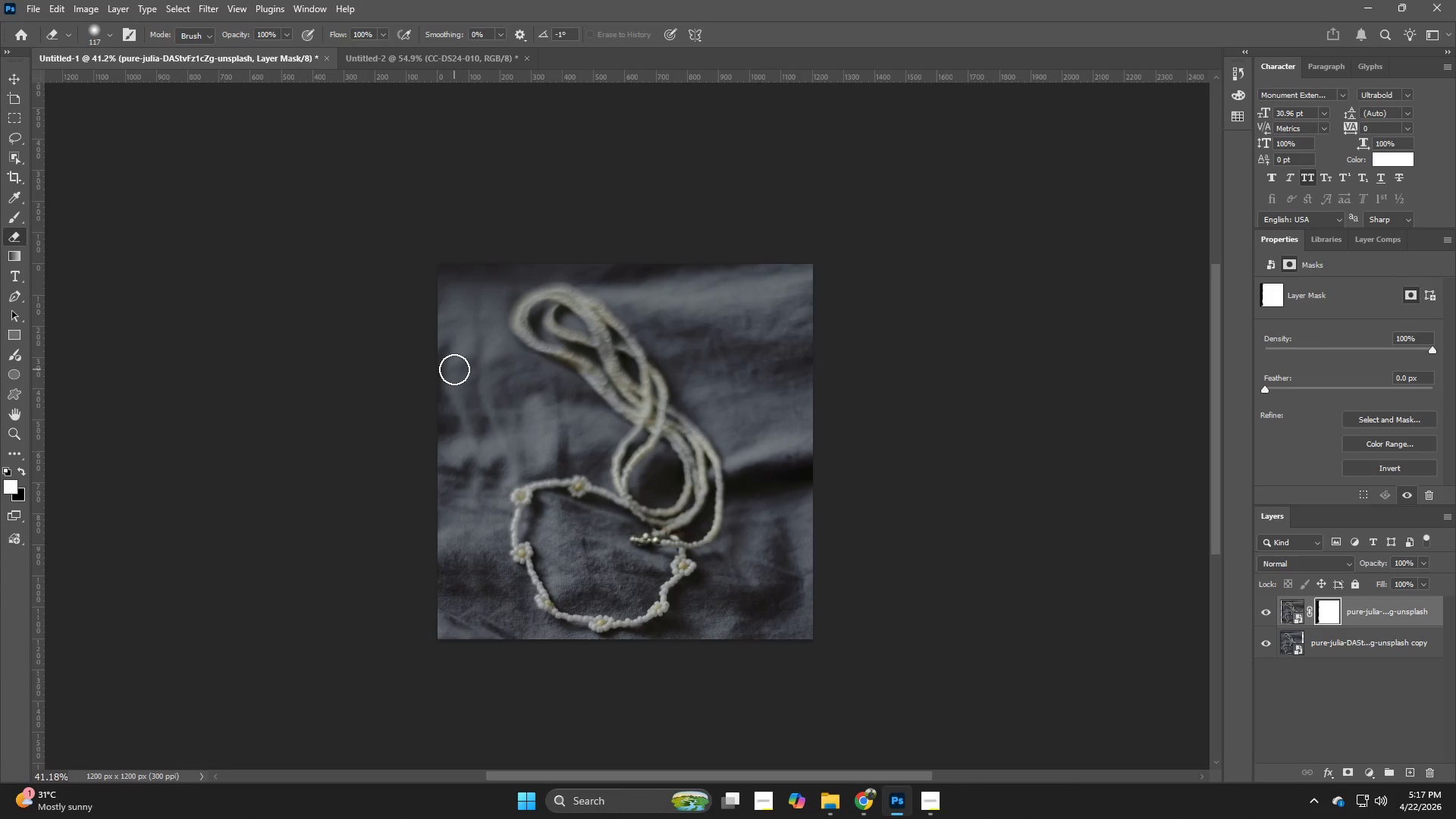 
triple_click([454, 369])
 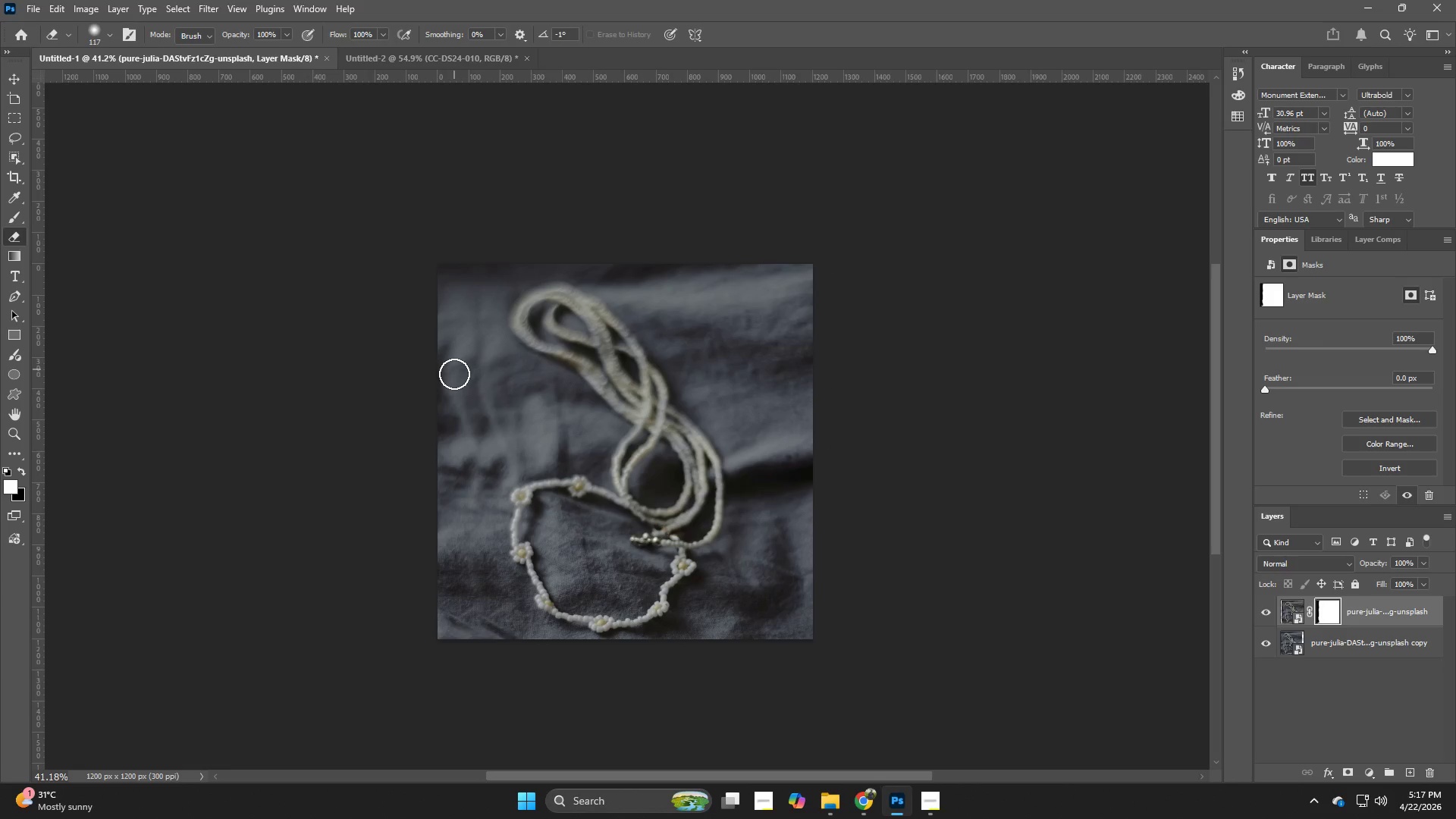 
left_click_drag(start_coordinate=[454, 371], to_coordinate=[454, 375])
 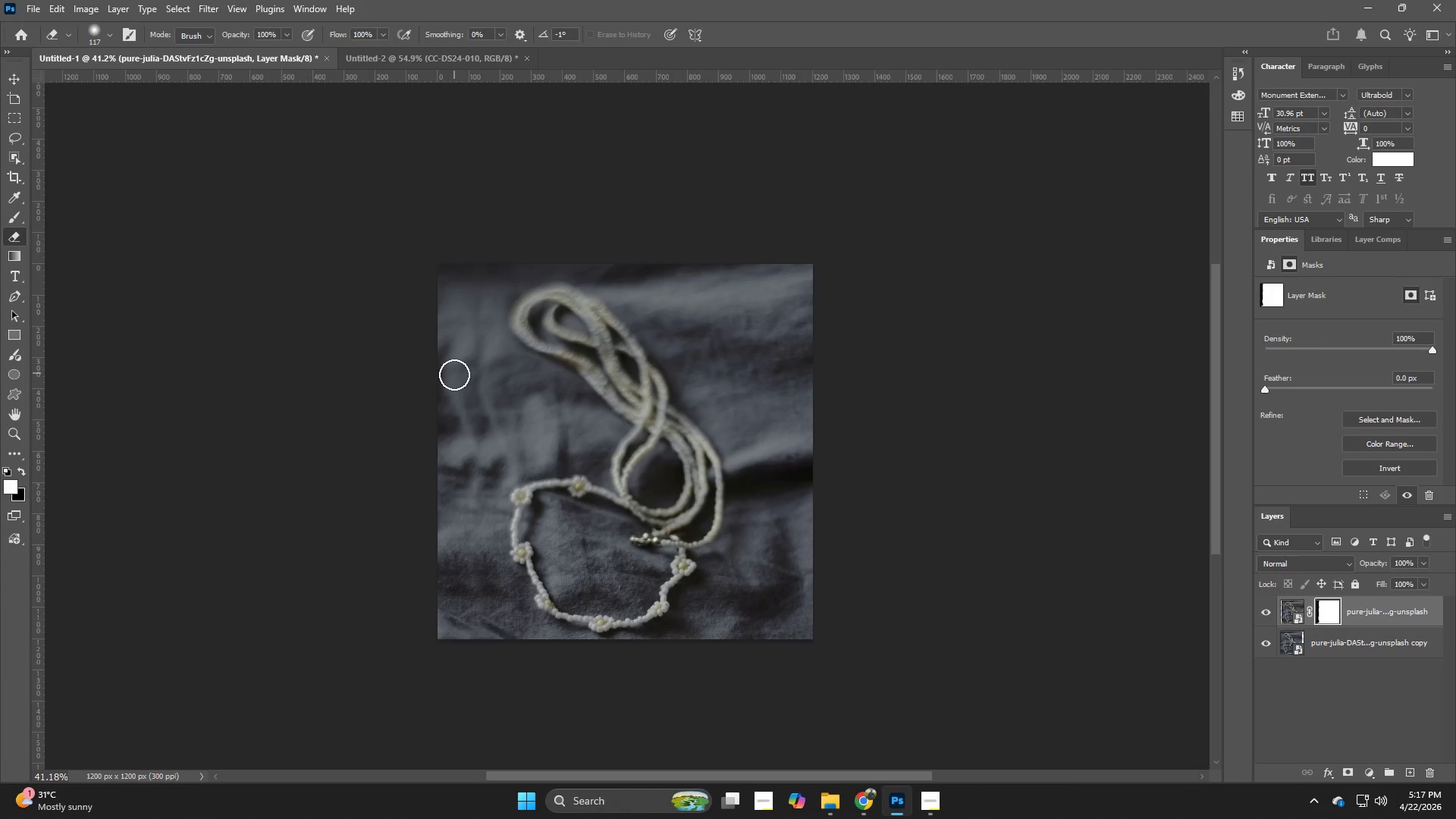 
triple_click([454, 375])
 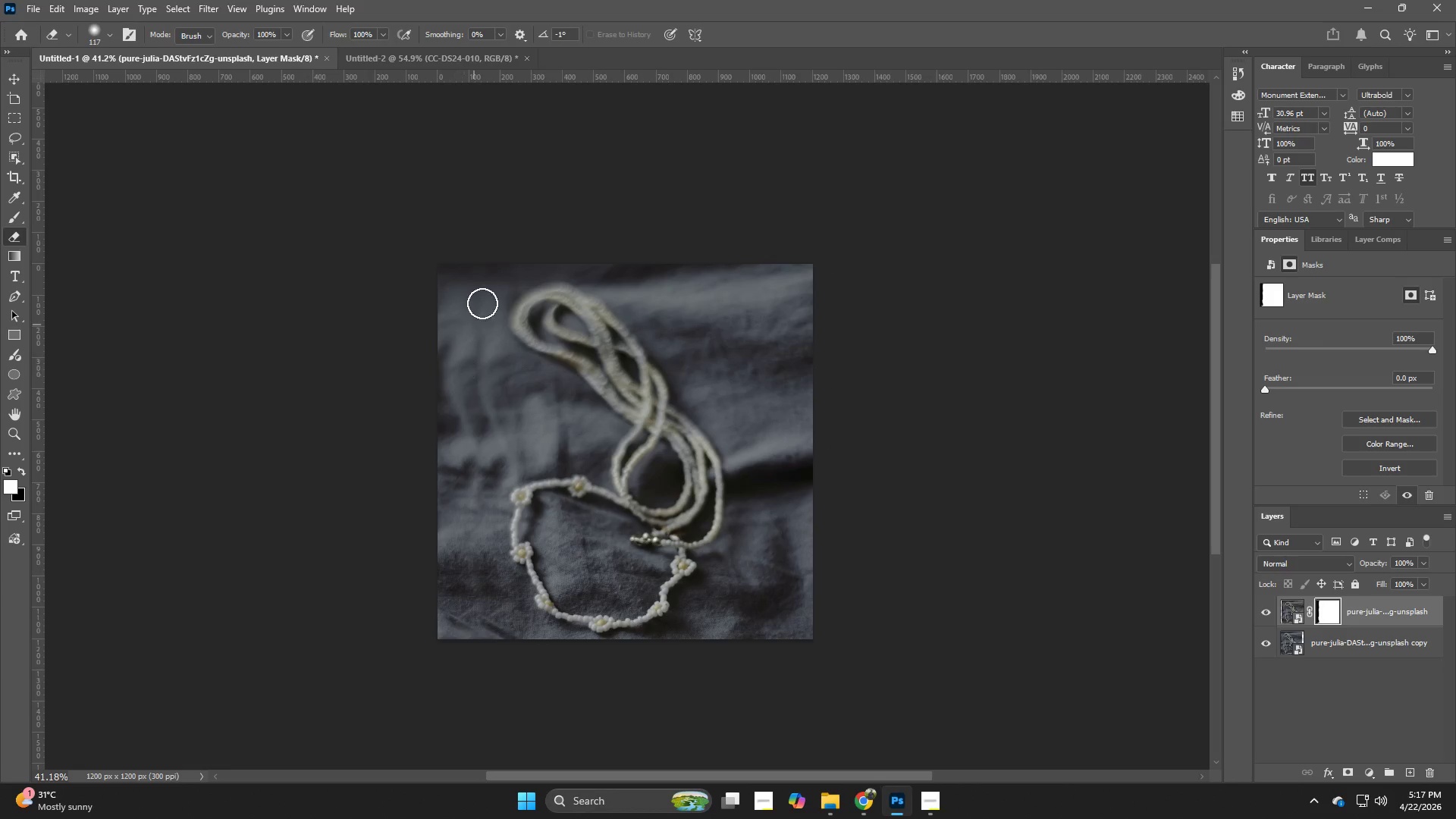 
triple_click([483, 301])
 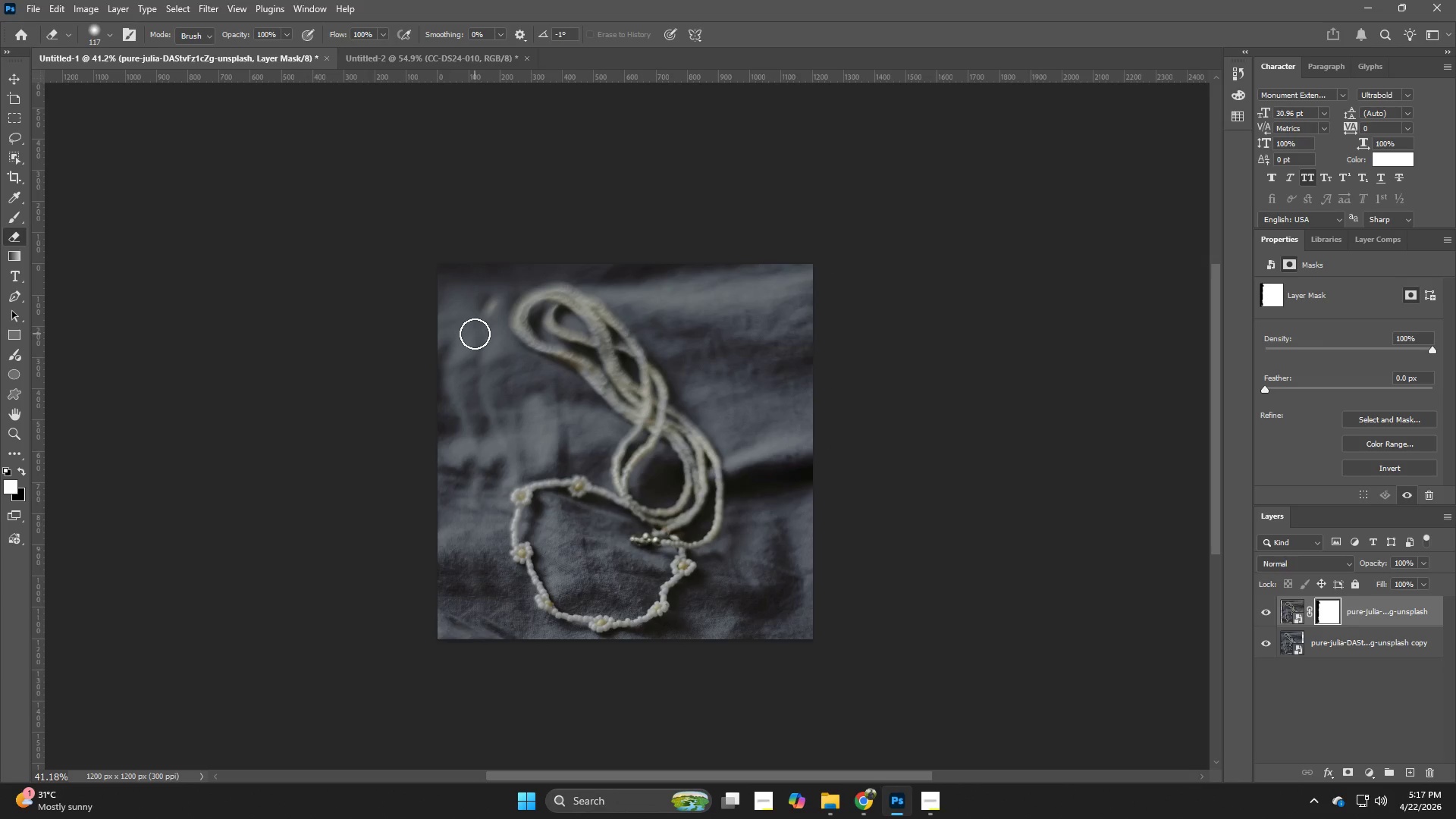 
key(Control+ControlLeft)
 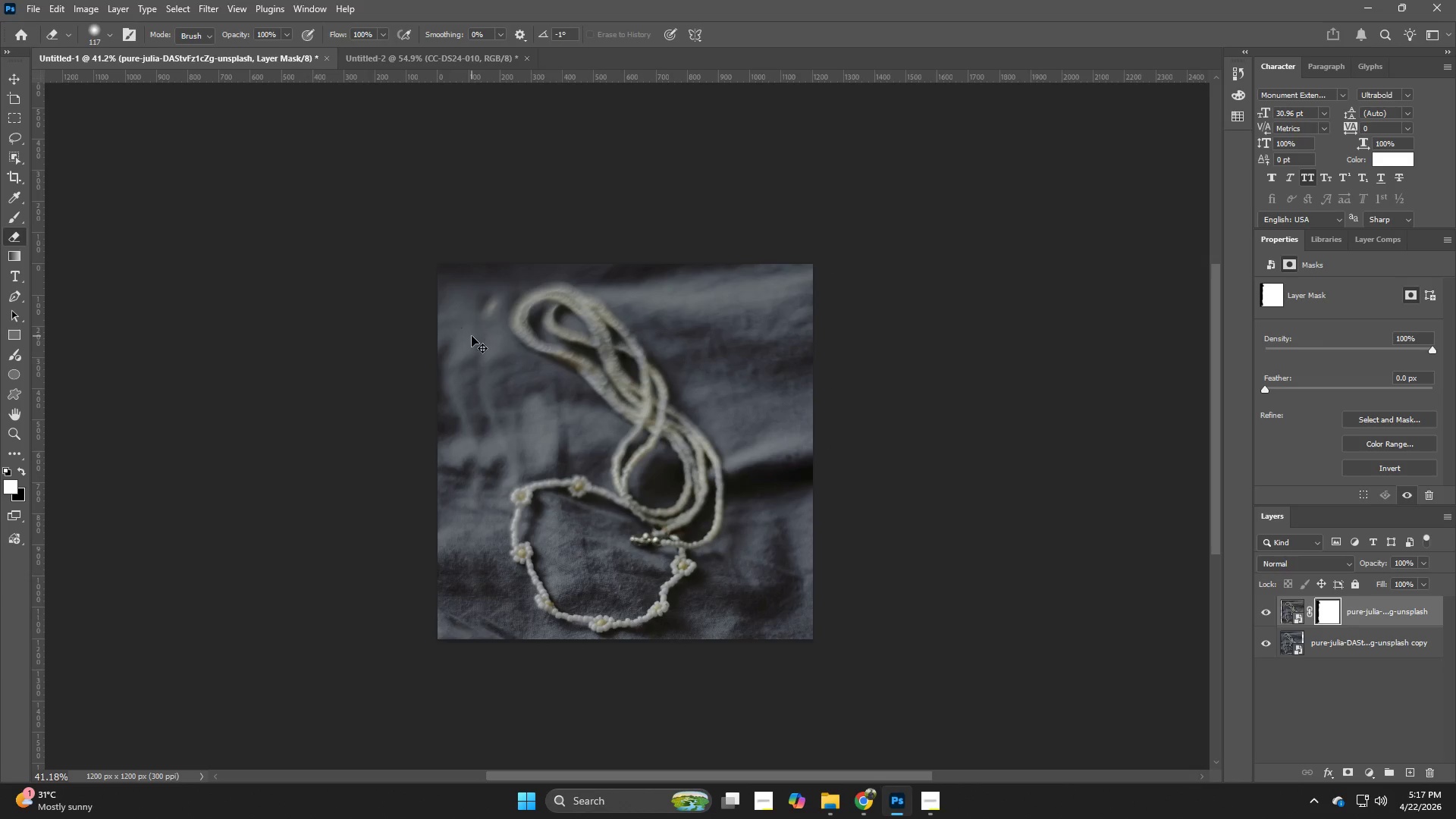 
key(Control+Z)
 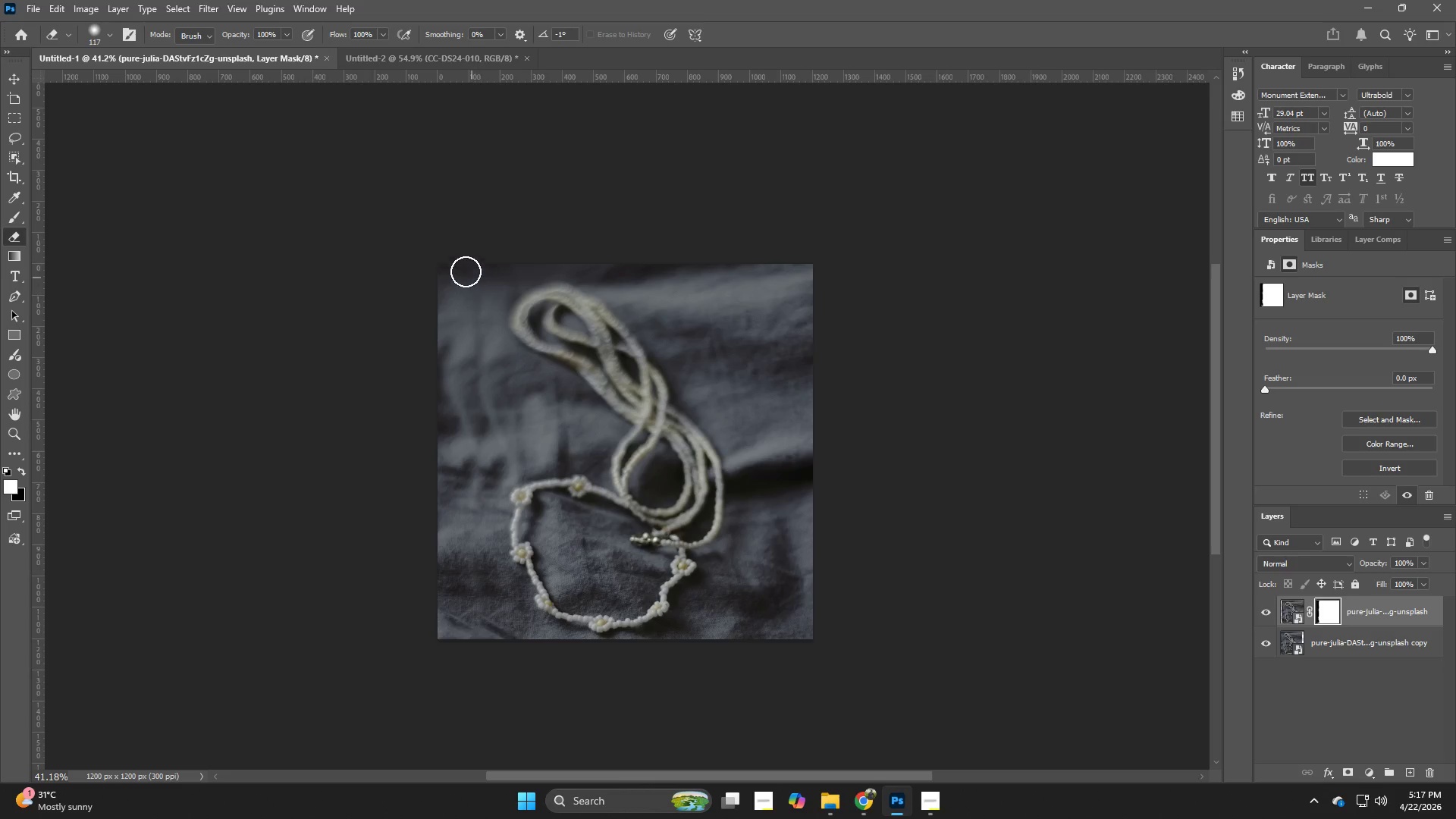 
left_click_drag(start_coordinate=[457, 272], to_coordinate=[453, 278])
 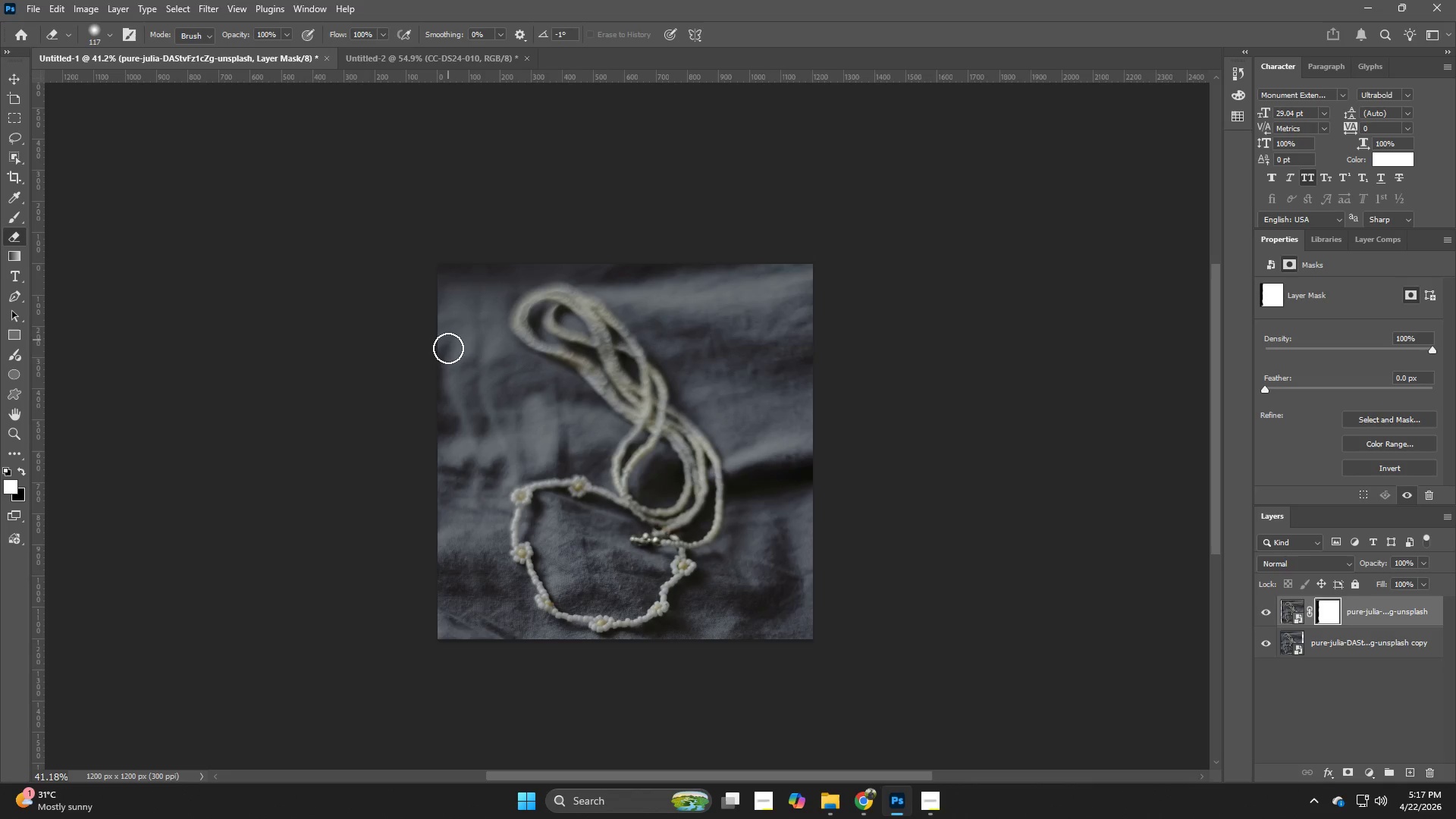 
left_click_drag(start_coordinate=[448, 334], to_coordinate=[448, 357])
 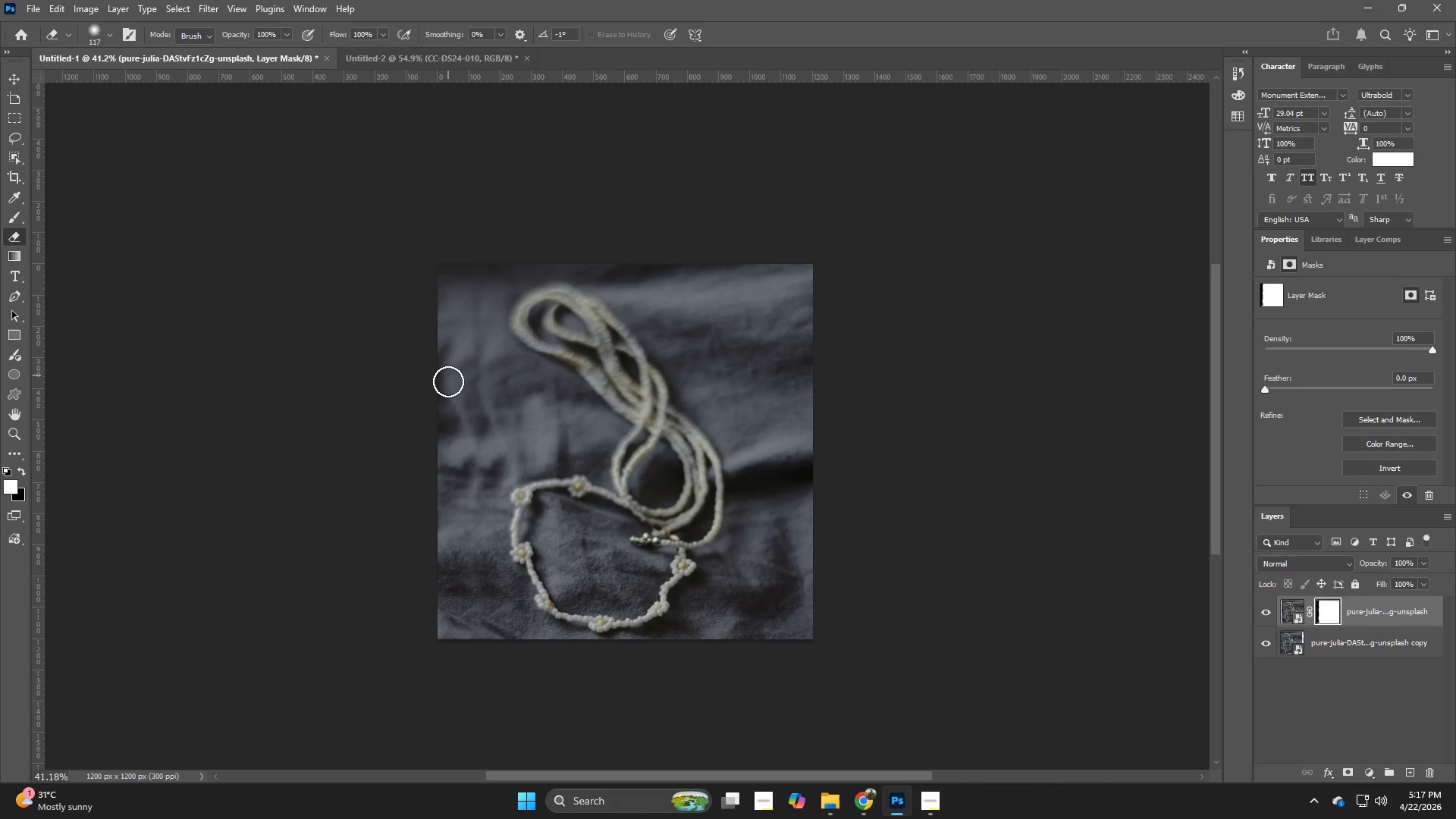 
left_click_drag(start_coordinate=[451, 394], to_coordinate=[457, 408])
 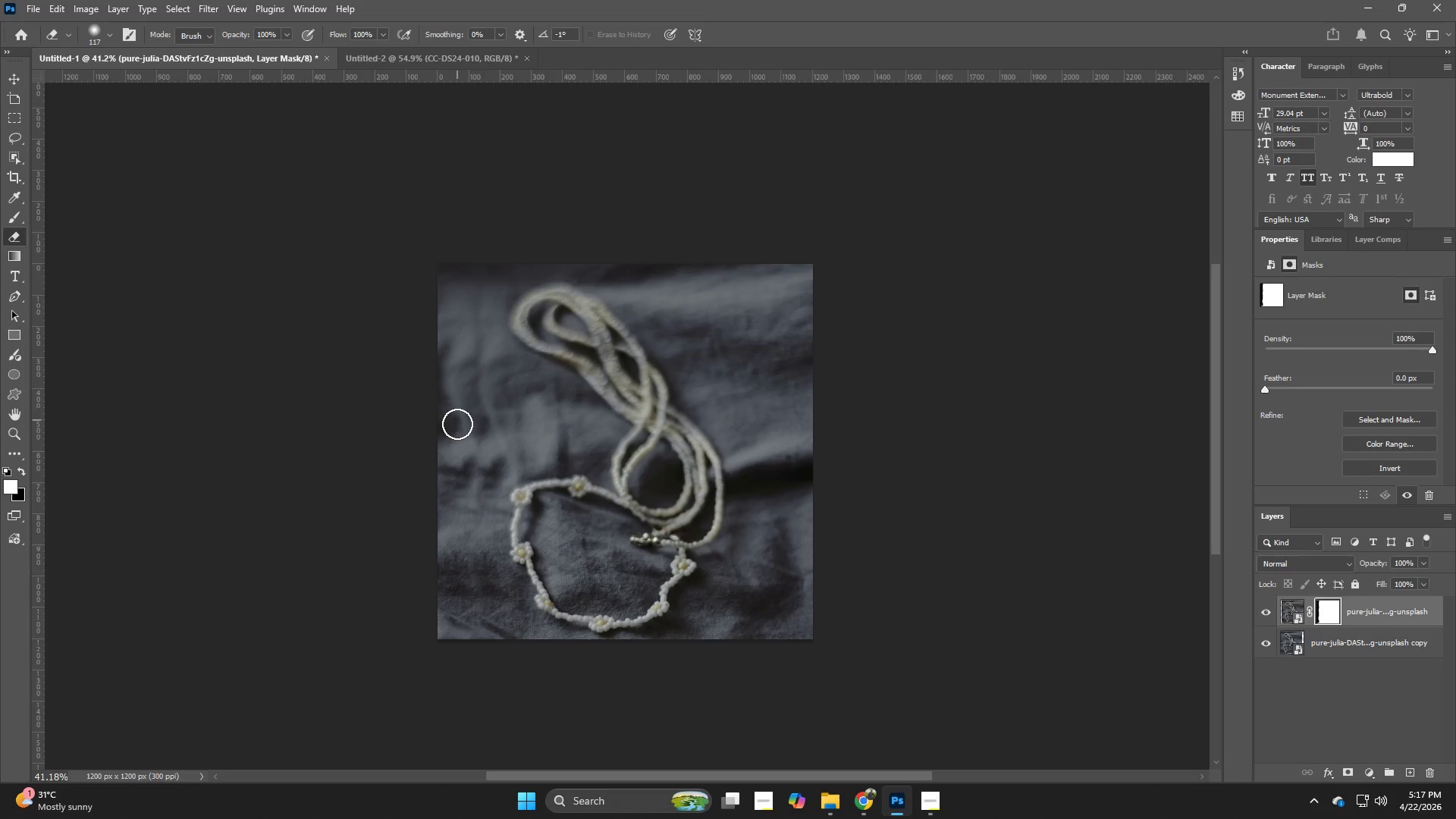 
left_click_drag(start_coordinate=[457, 418], to_coordinate=[457, 424])
 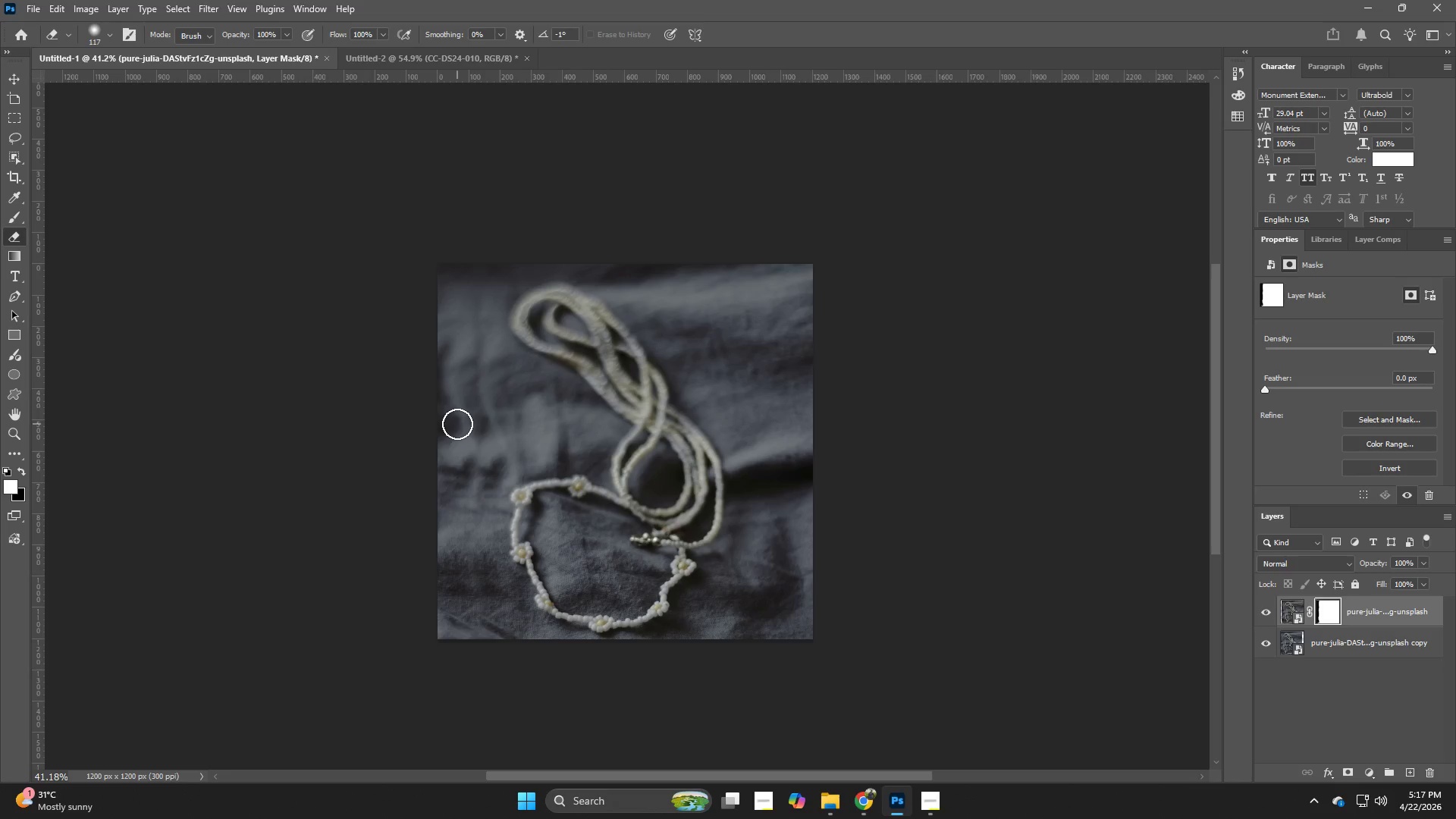 
triple_click([457, 424])
 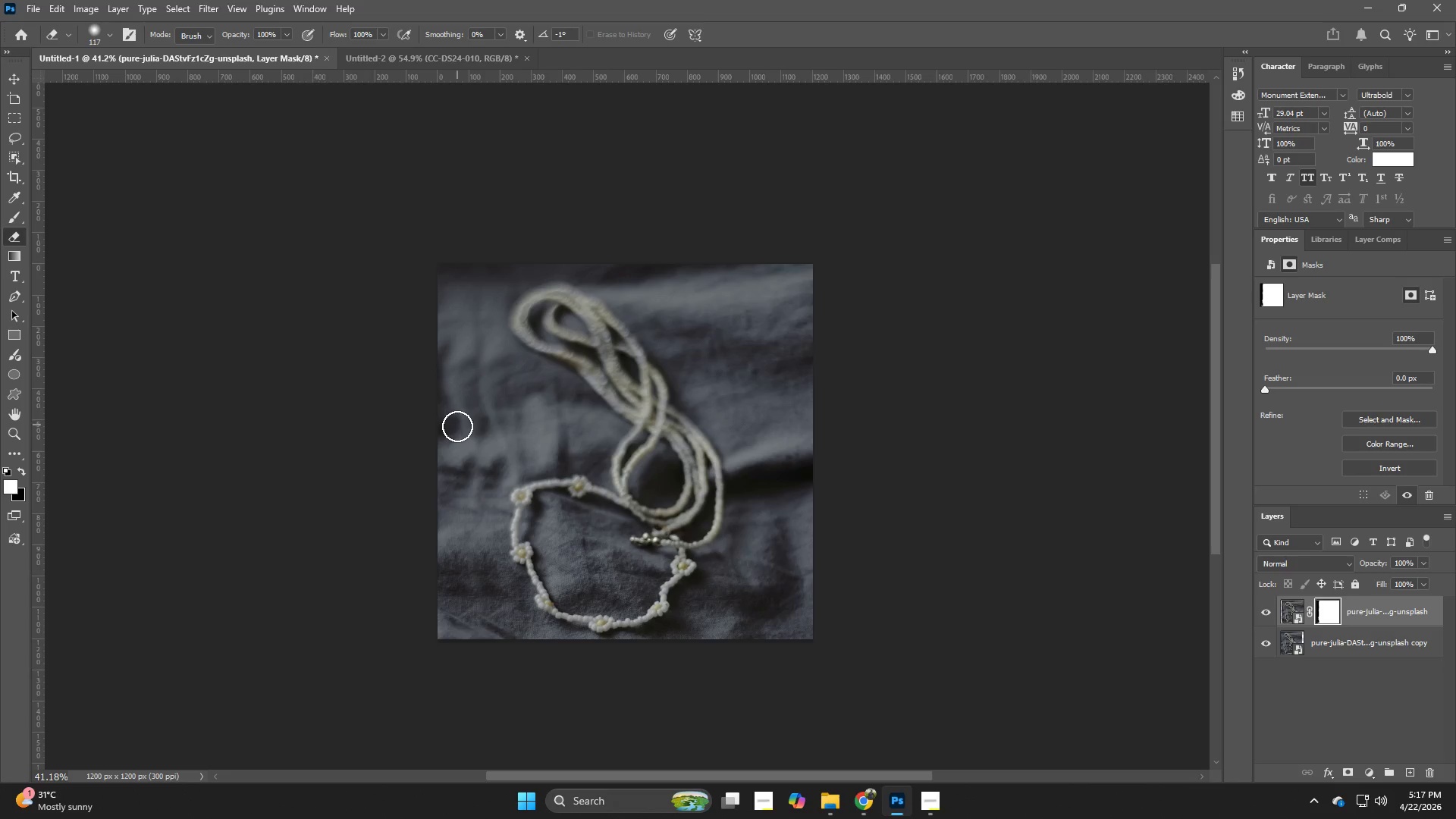 
left_click_drag(start_coordinate=[457, 425], to_coordinate=[457, 431])
 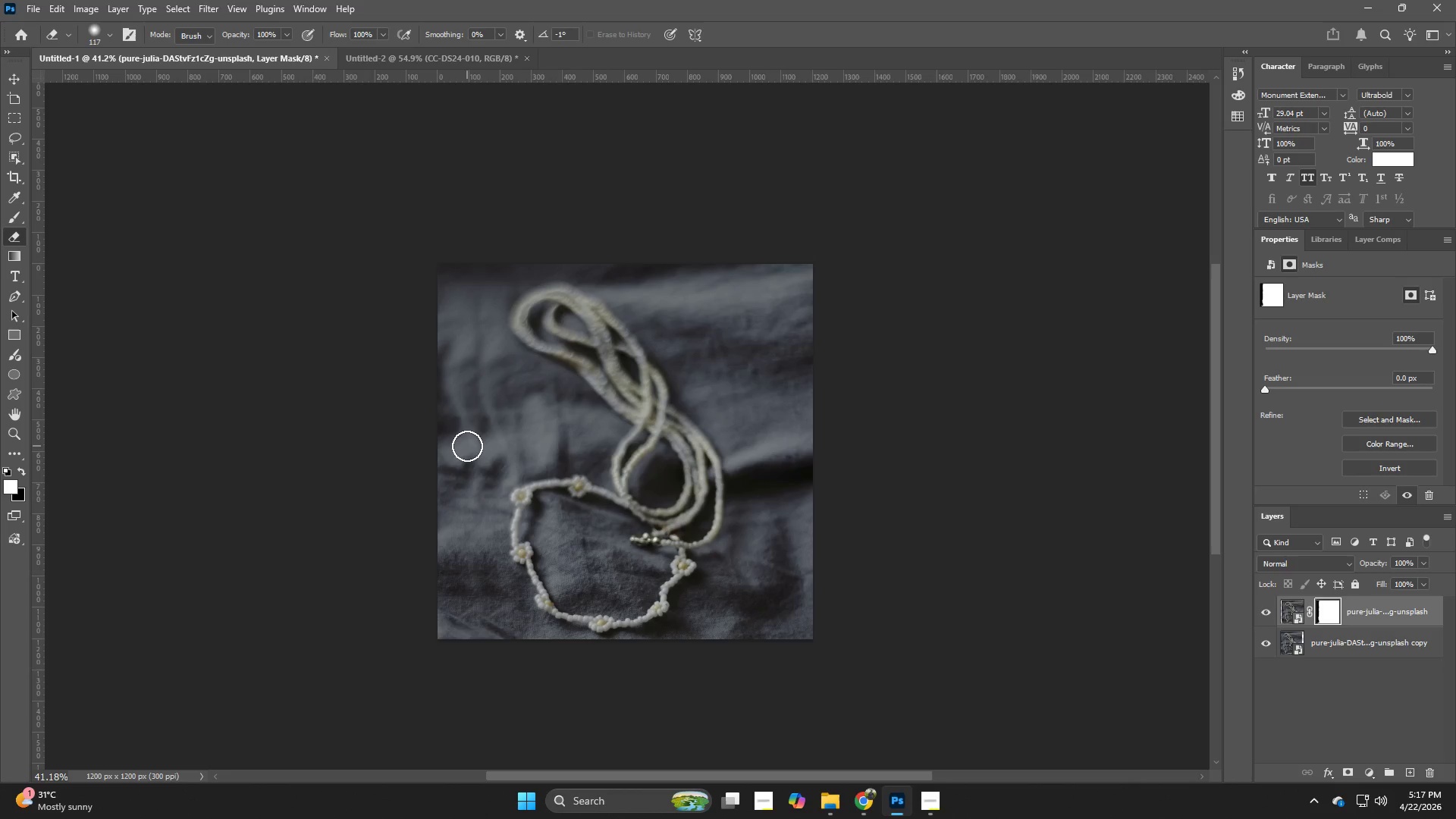 
triple_click([467, 446])
 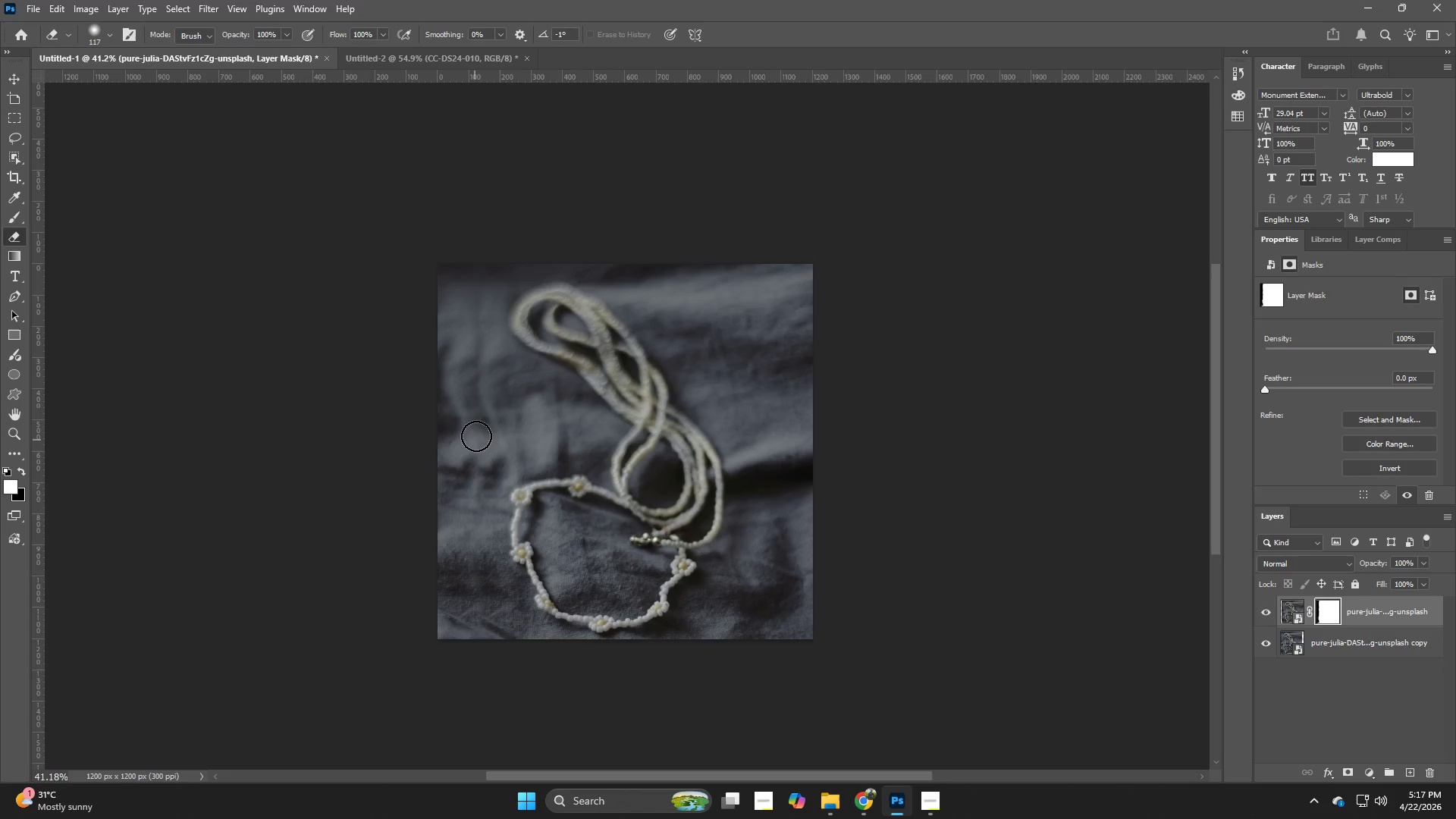 
triple_click([478, 435])
 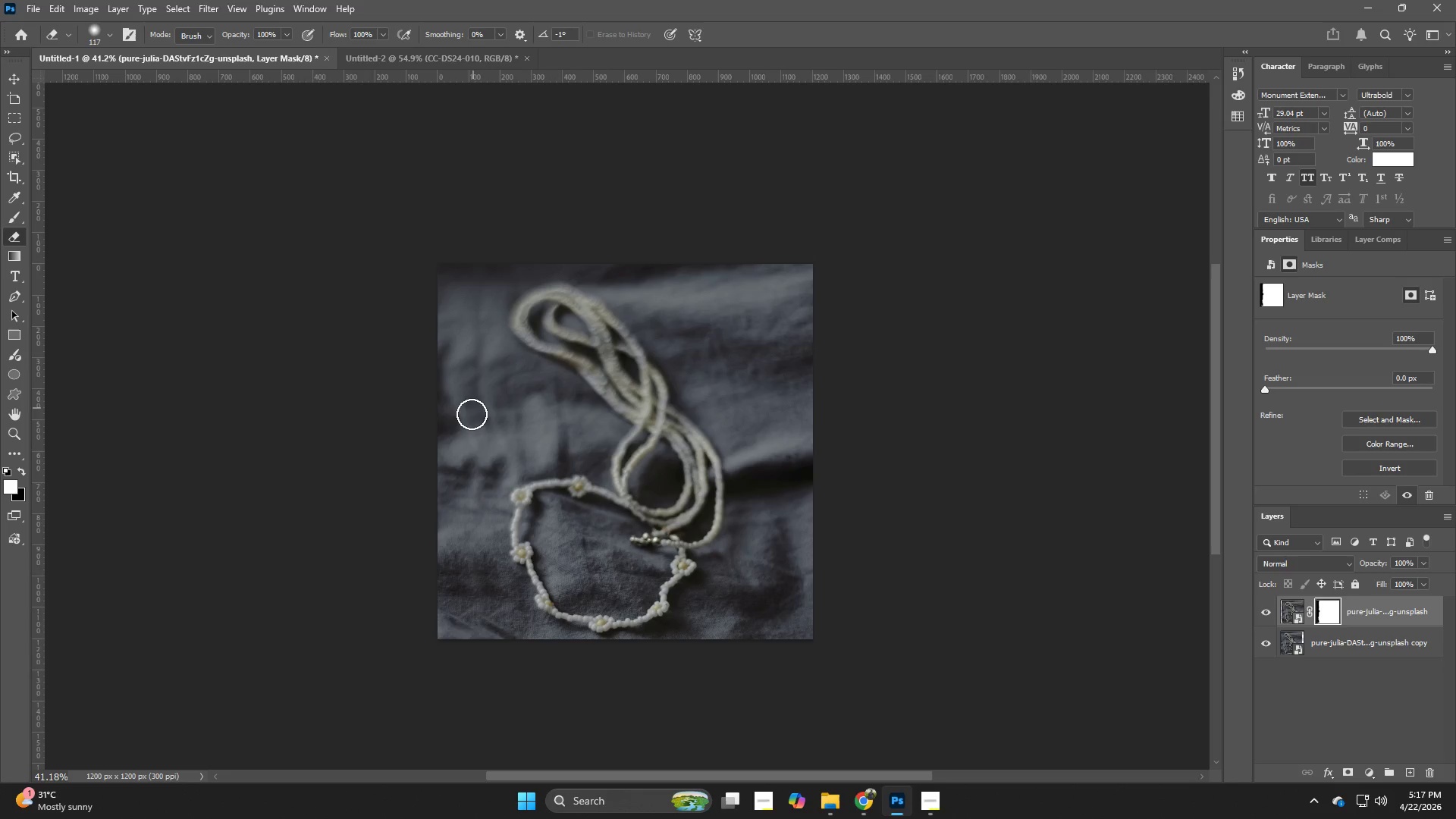 
double_click([477, 395])
 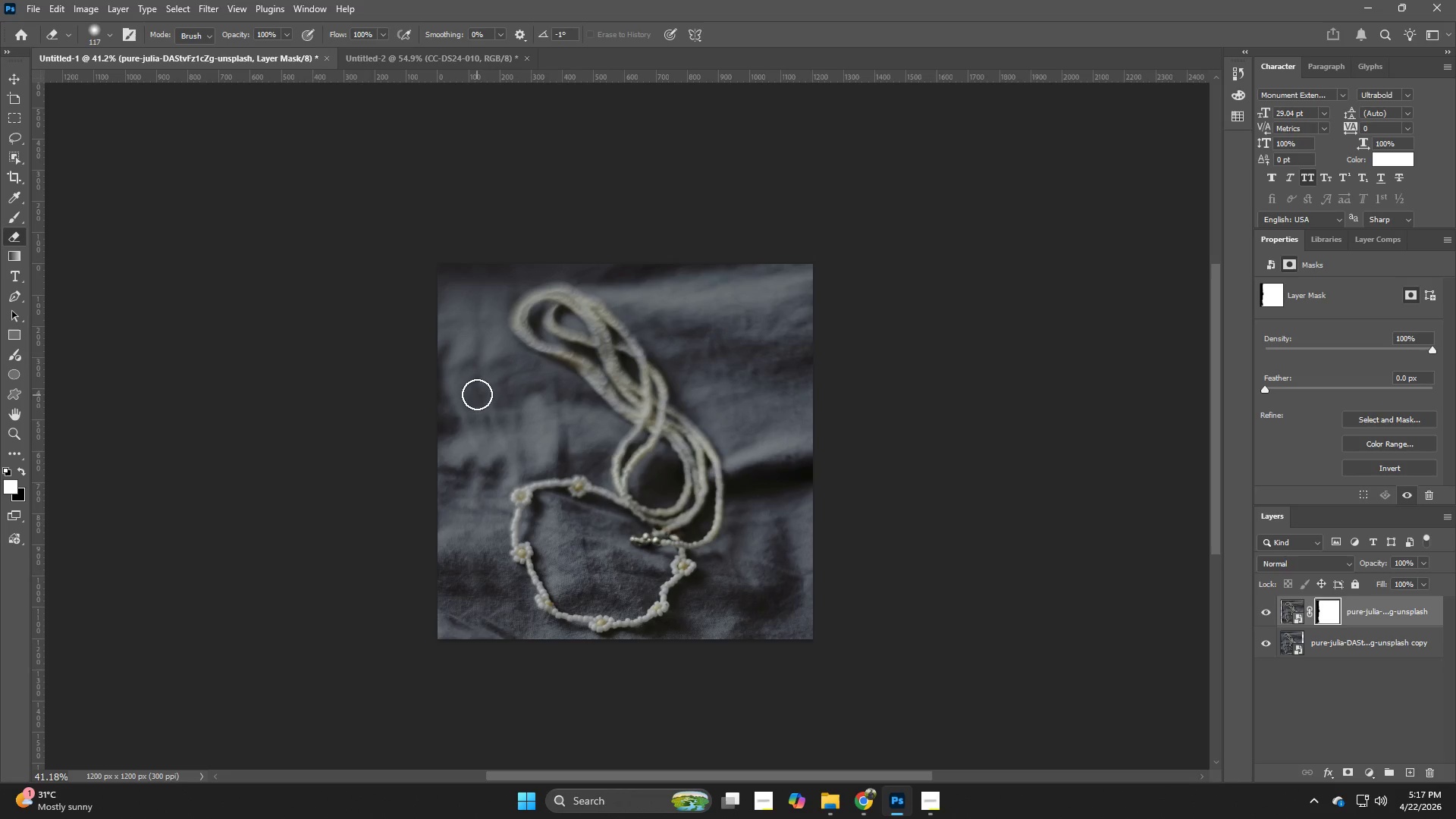 
triple_click([477, 394])
 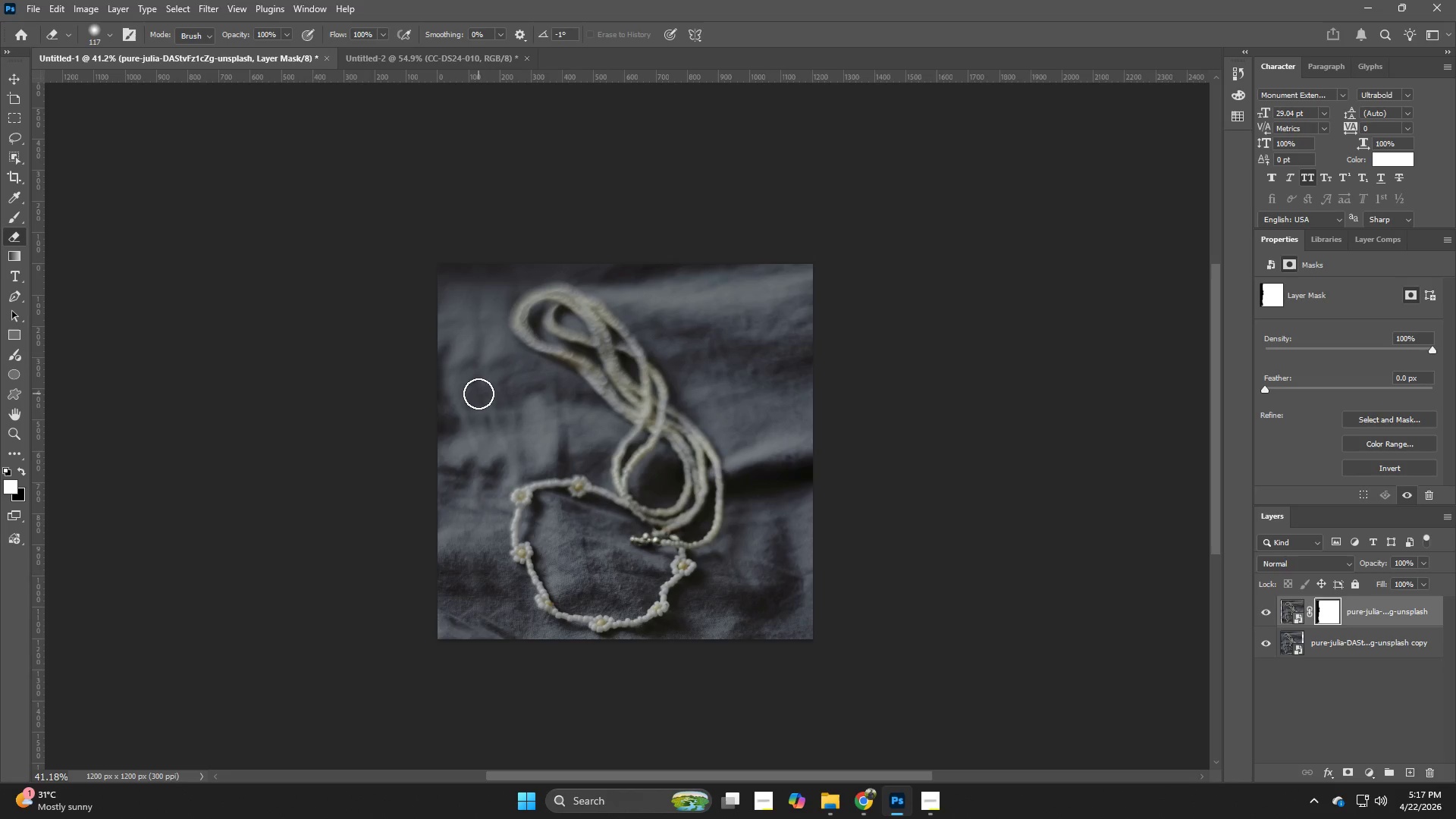 
left_click_drag(start_coordinate=[480, 394], to_coordinate=[481, 405])
 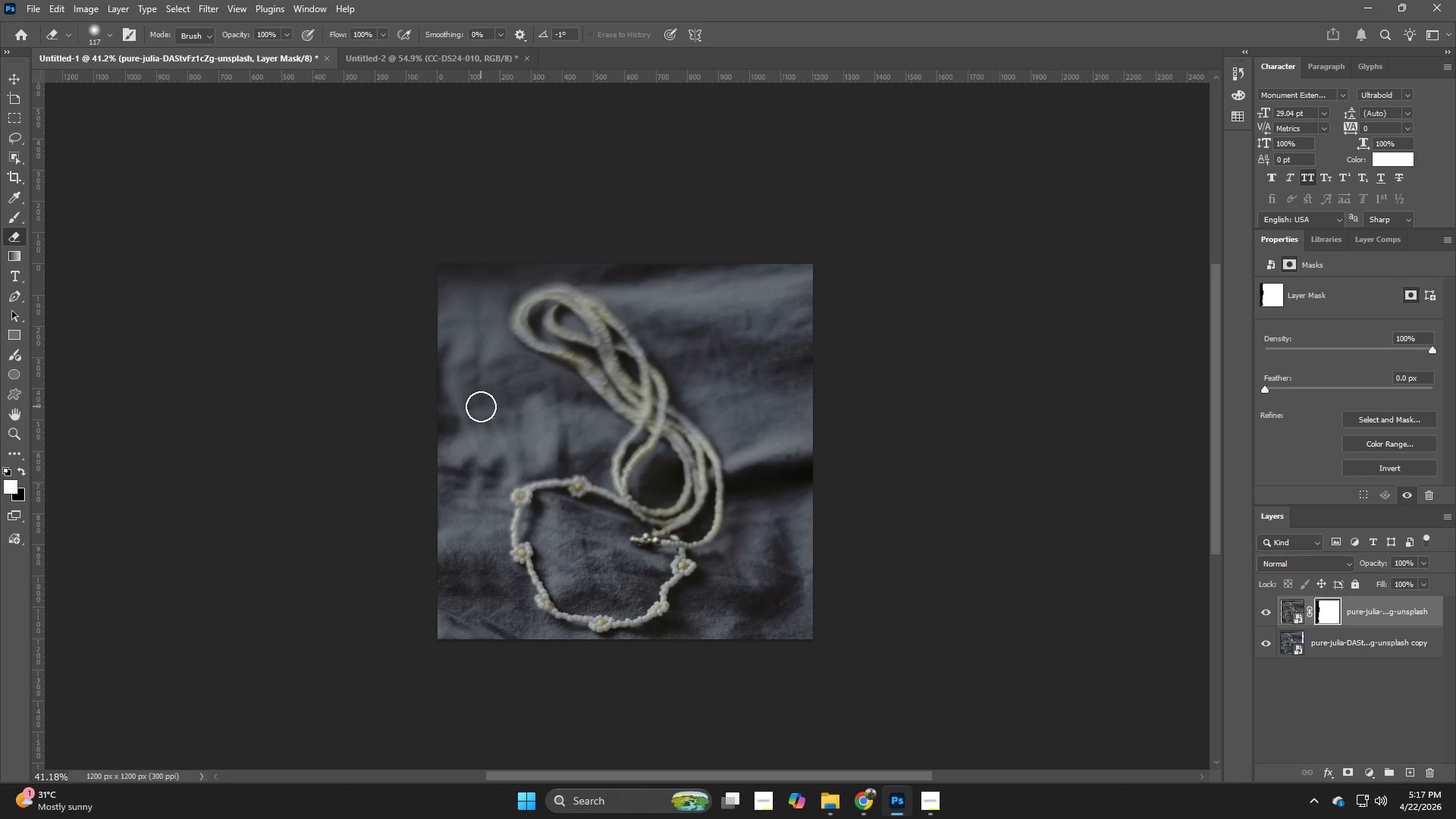 
triple_click([481, 406])
 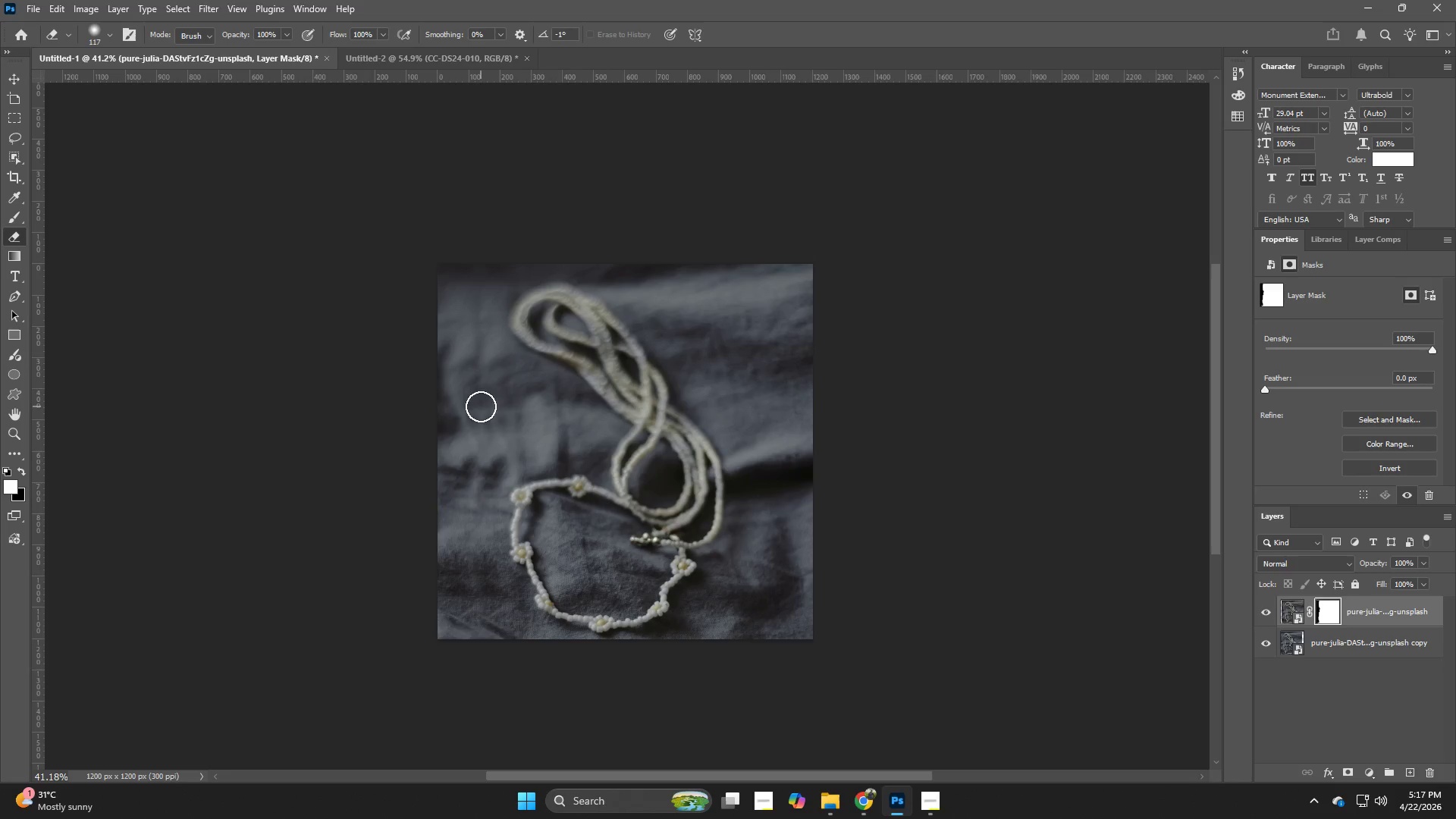 
left_click_drag(start_coordinate=[484, 419], to_coordinate=[485, 426])
 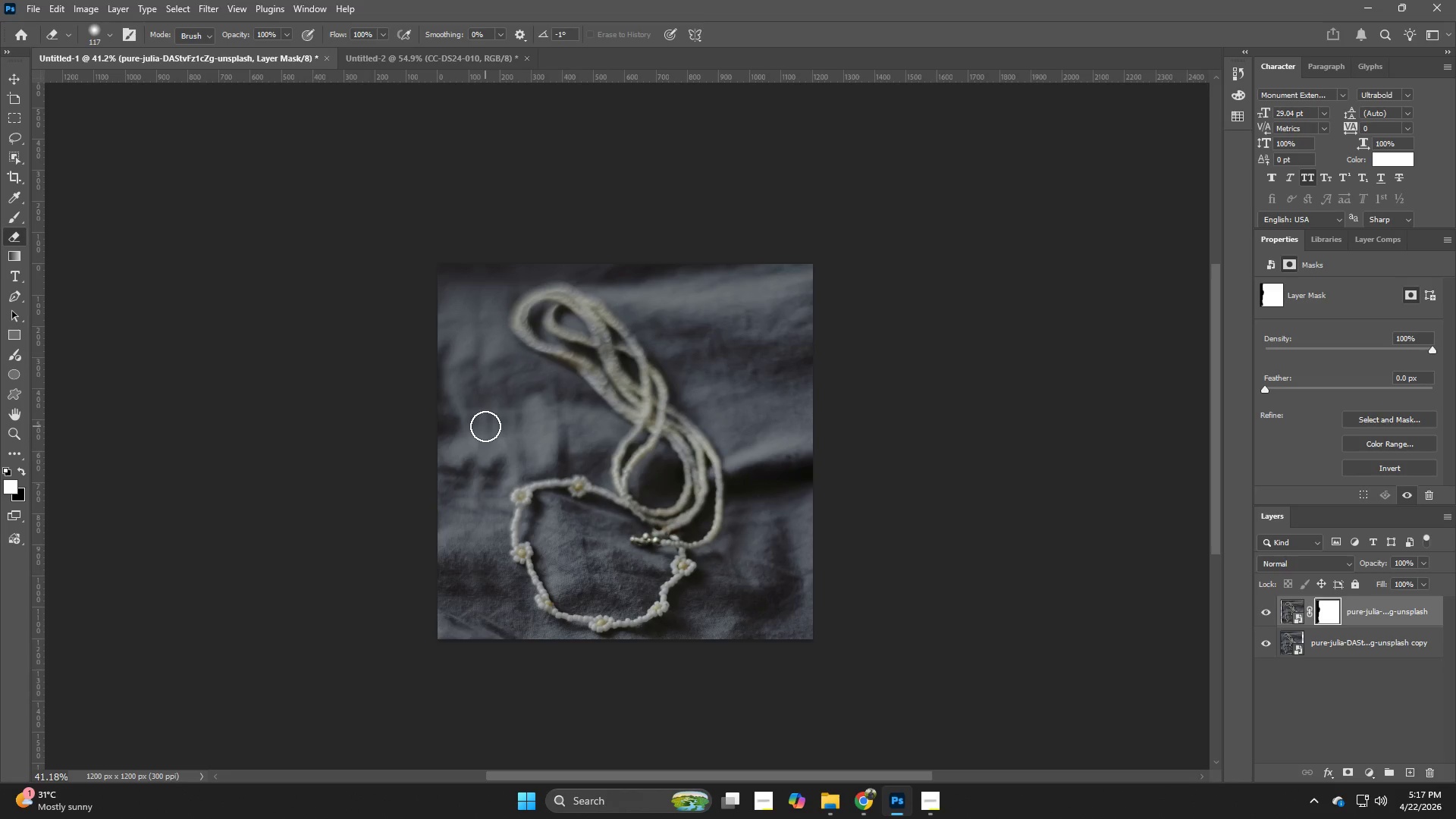 
triple_click([485, 426])
 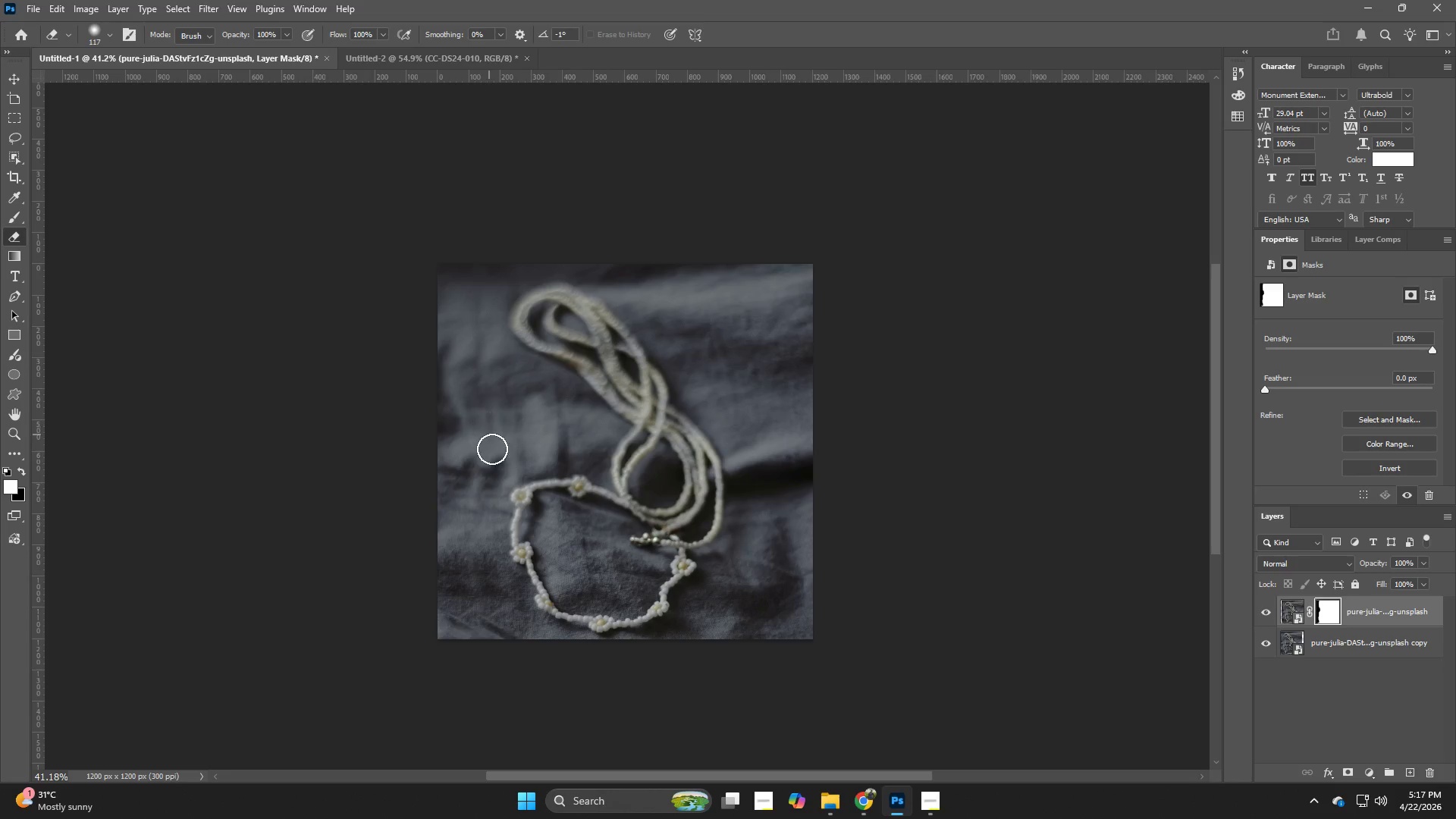 
left_click_drag(start_coordinate=[487, 431], to_coordinate=[494, 451])
 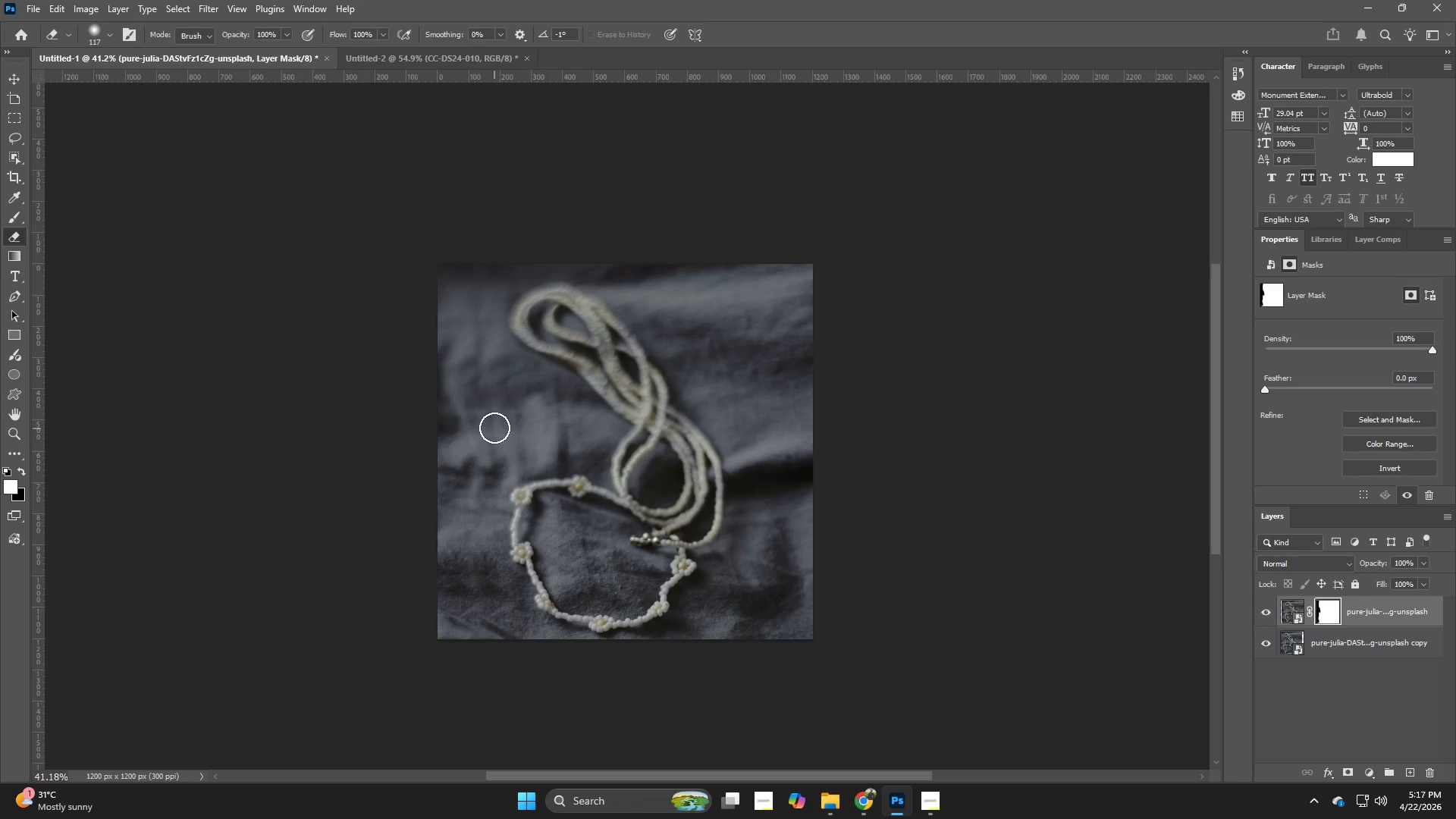 
left_click_drag(start_coordinate=[494, 428], to_coordinate=[493, 422])
 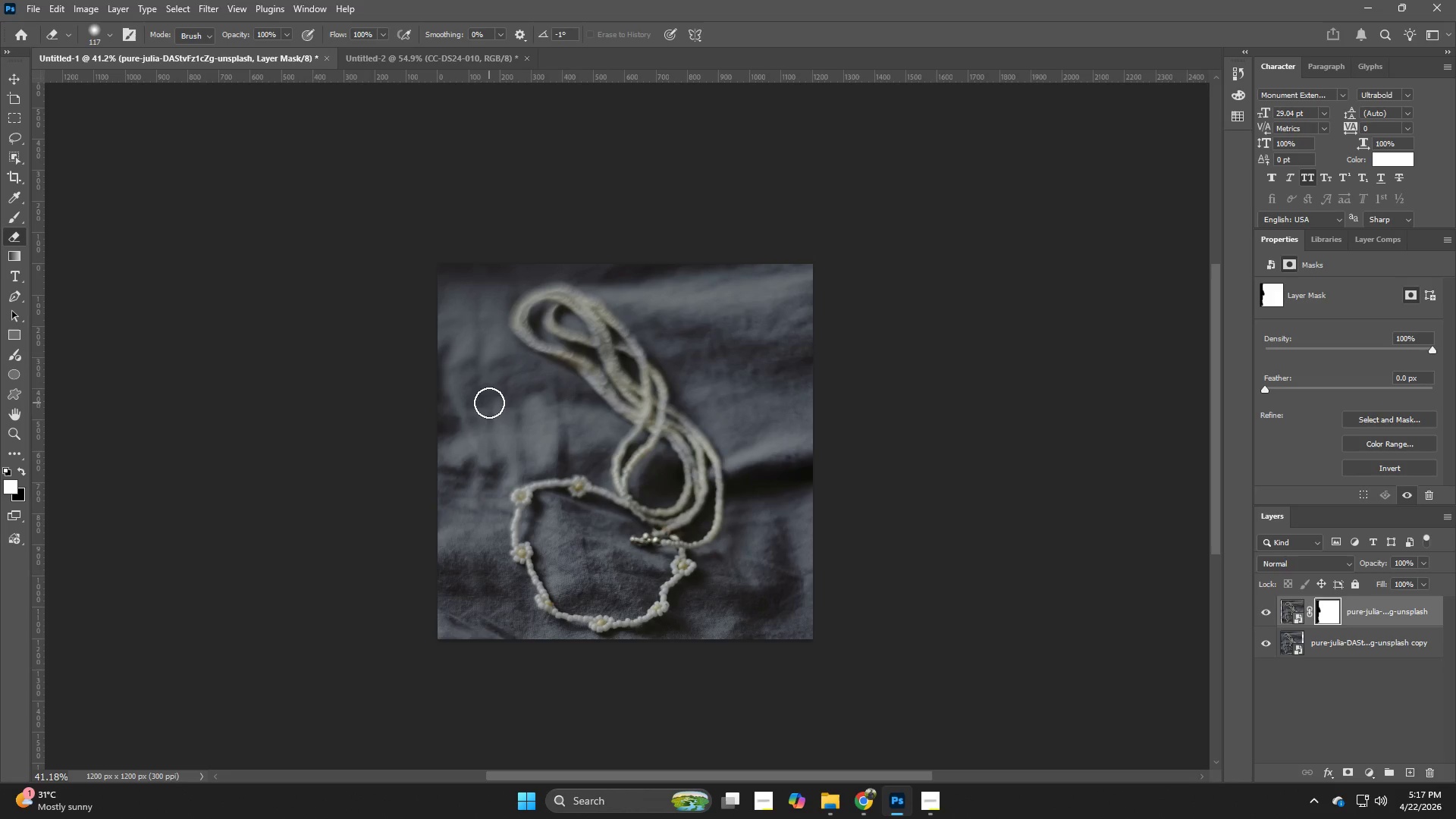 
left_click_drag(start_coordinate=[489, 403], to_coordinate=[487, 382])
 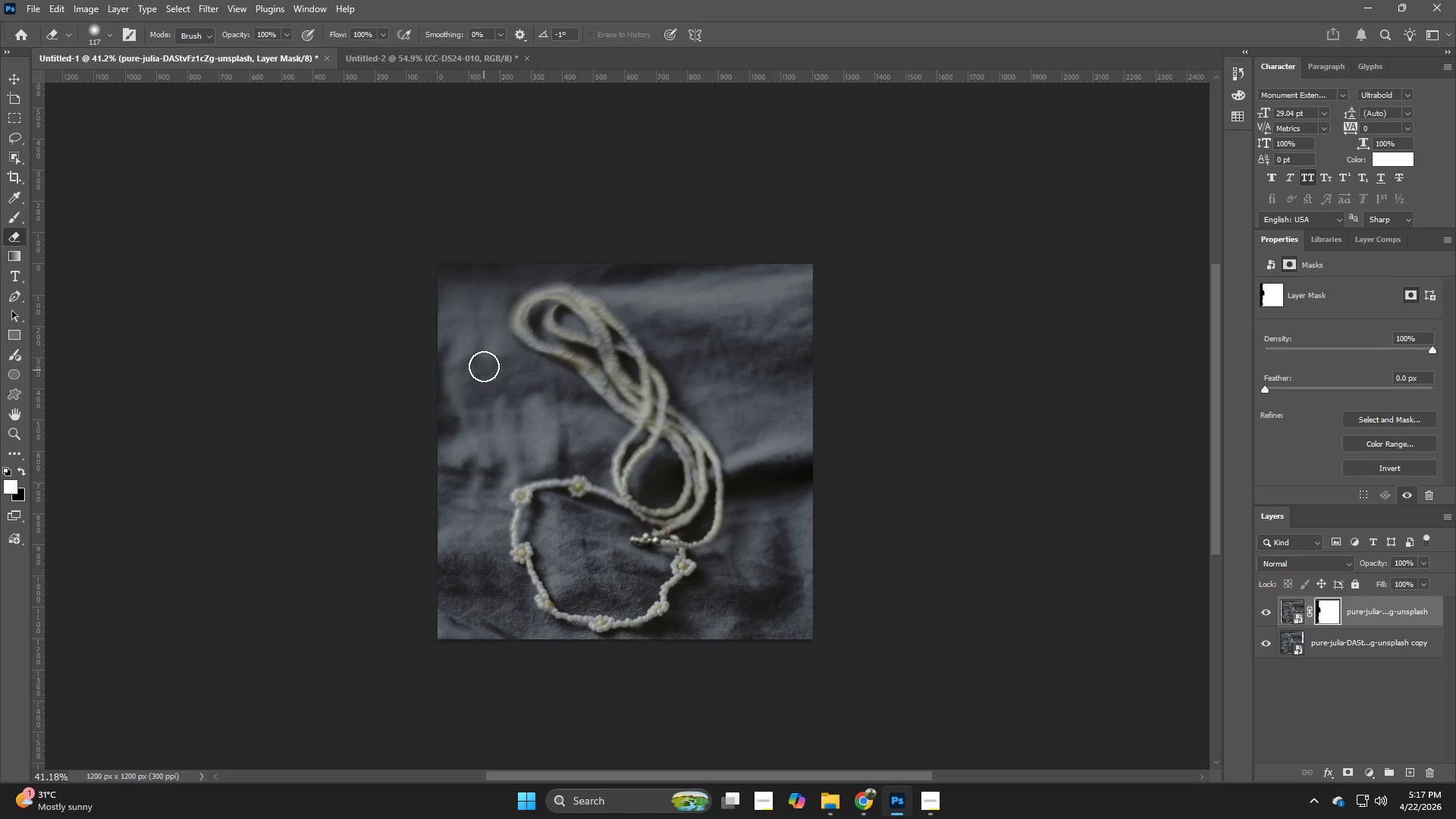 
left_click_drag(start_coordinate=[484, 370], to_coordinate=[484, 366])
 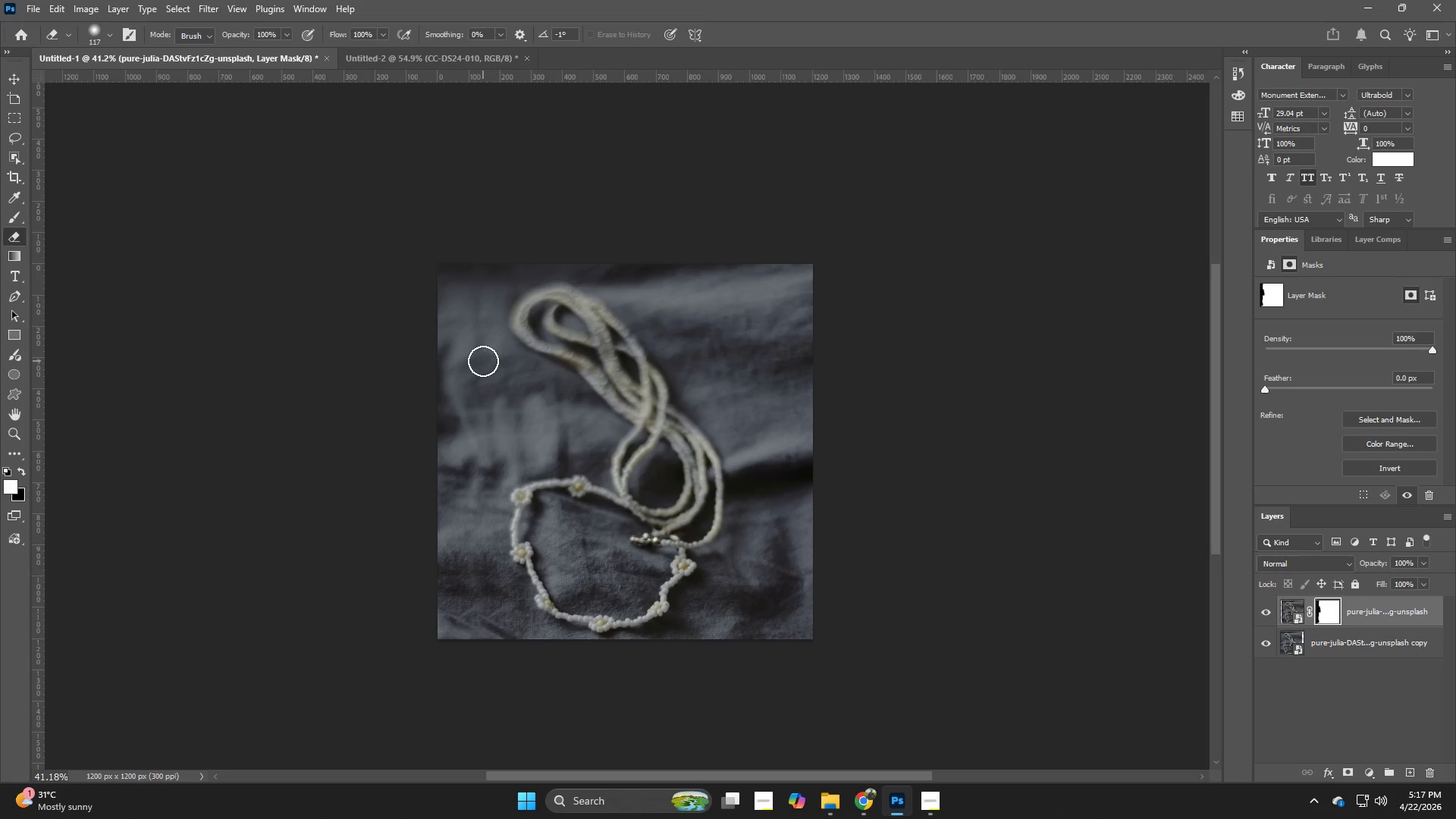 
left_click_drag(start_coordinate=[483, 361], to_coordinate=[483, 372])
 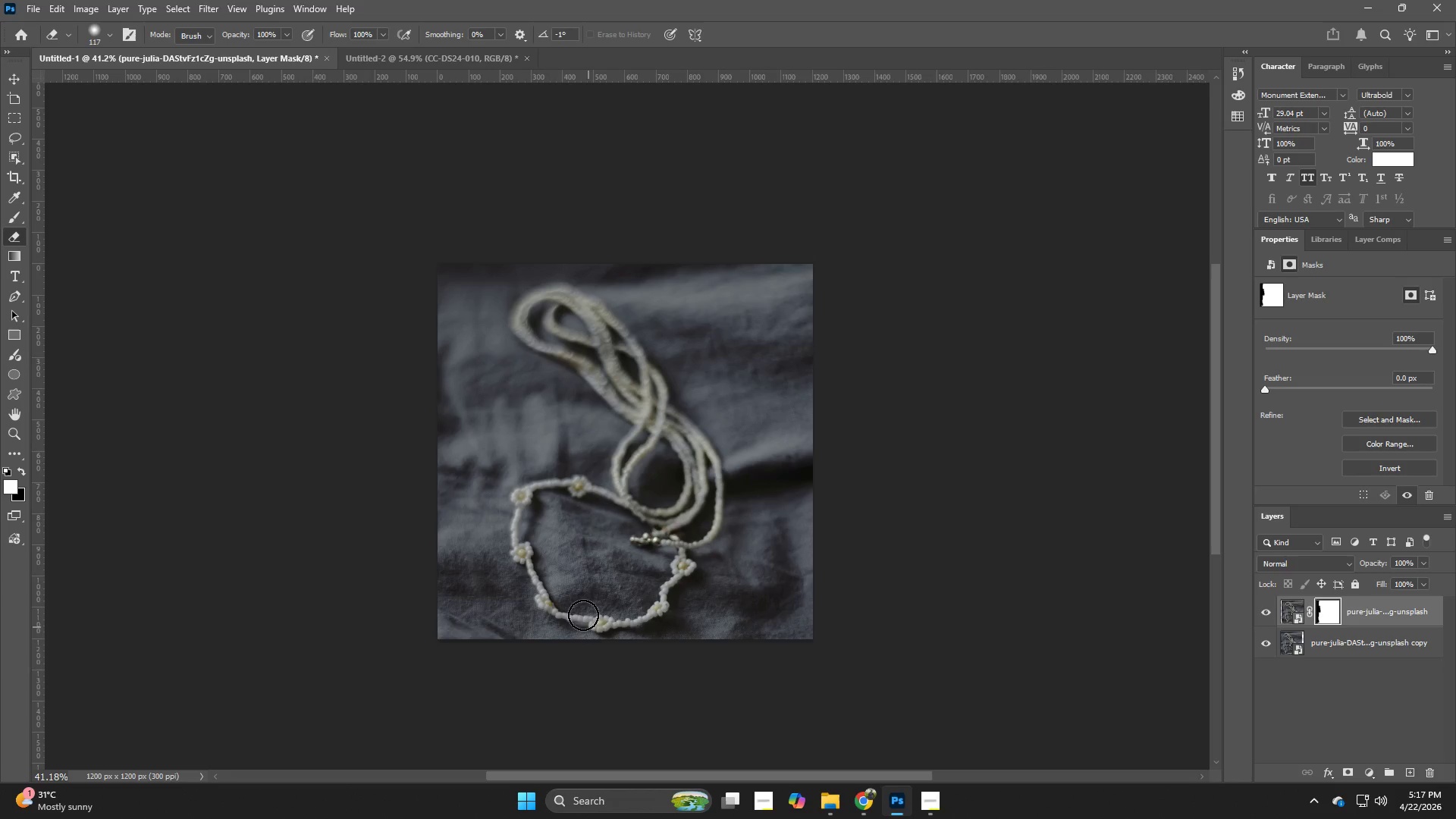 
hold_key(key=Z, duration=1.5)
 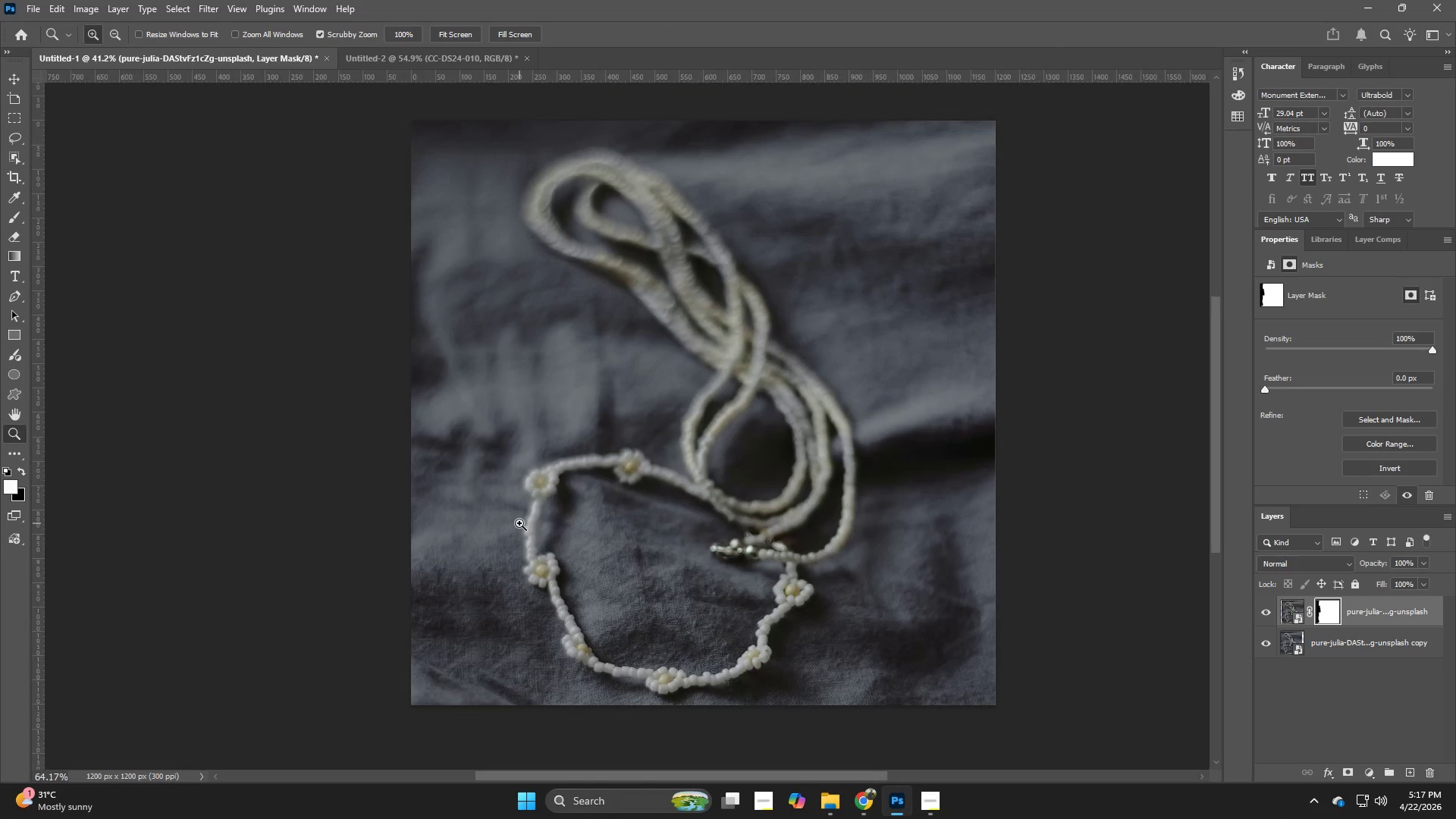 
left_click_drag(start_coordinate=[485, 521], to_coordinate=[511, 526])
 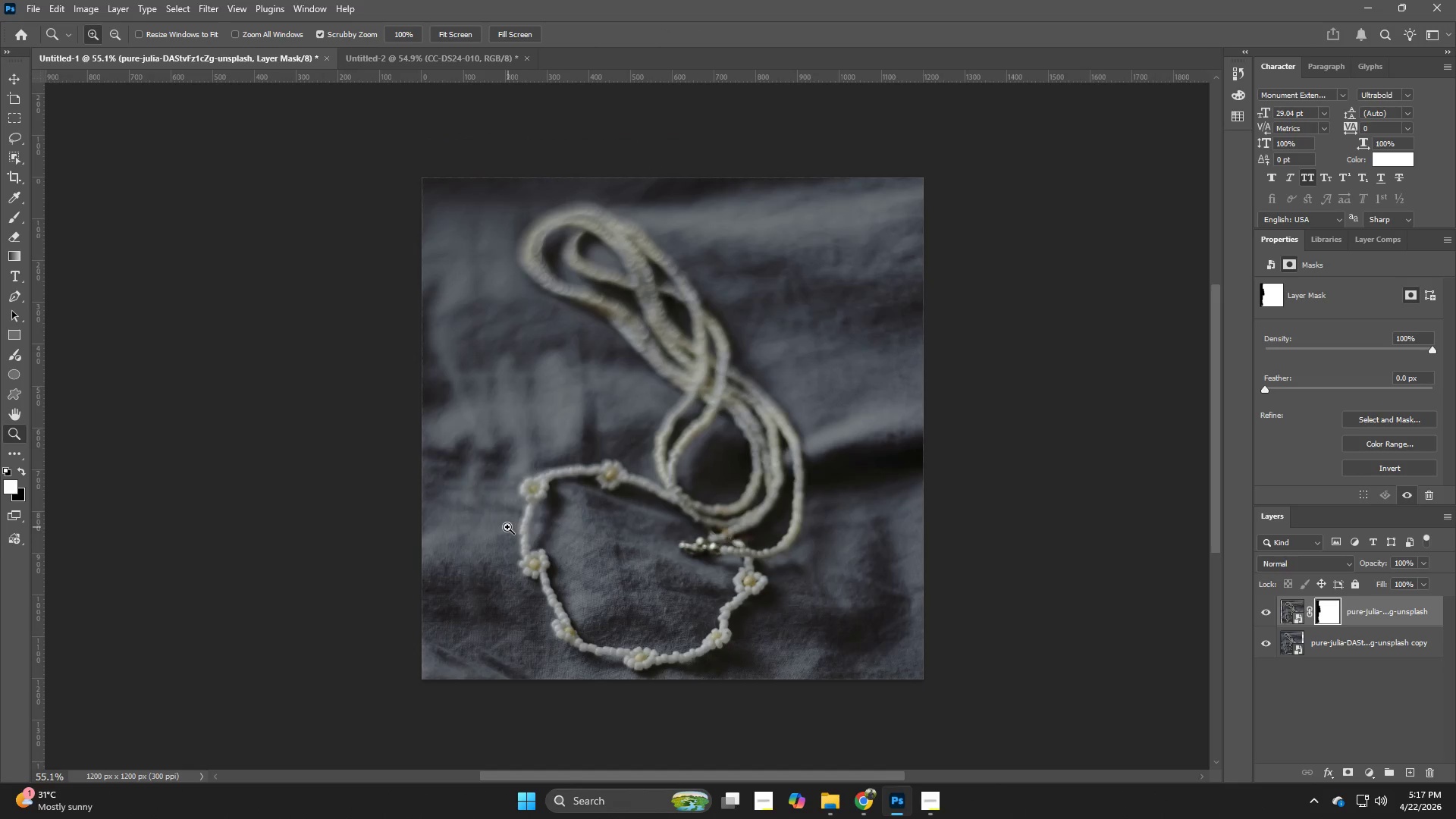 
hold_key(key=Z, duration=0.92)
 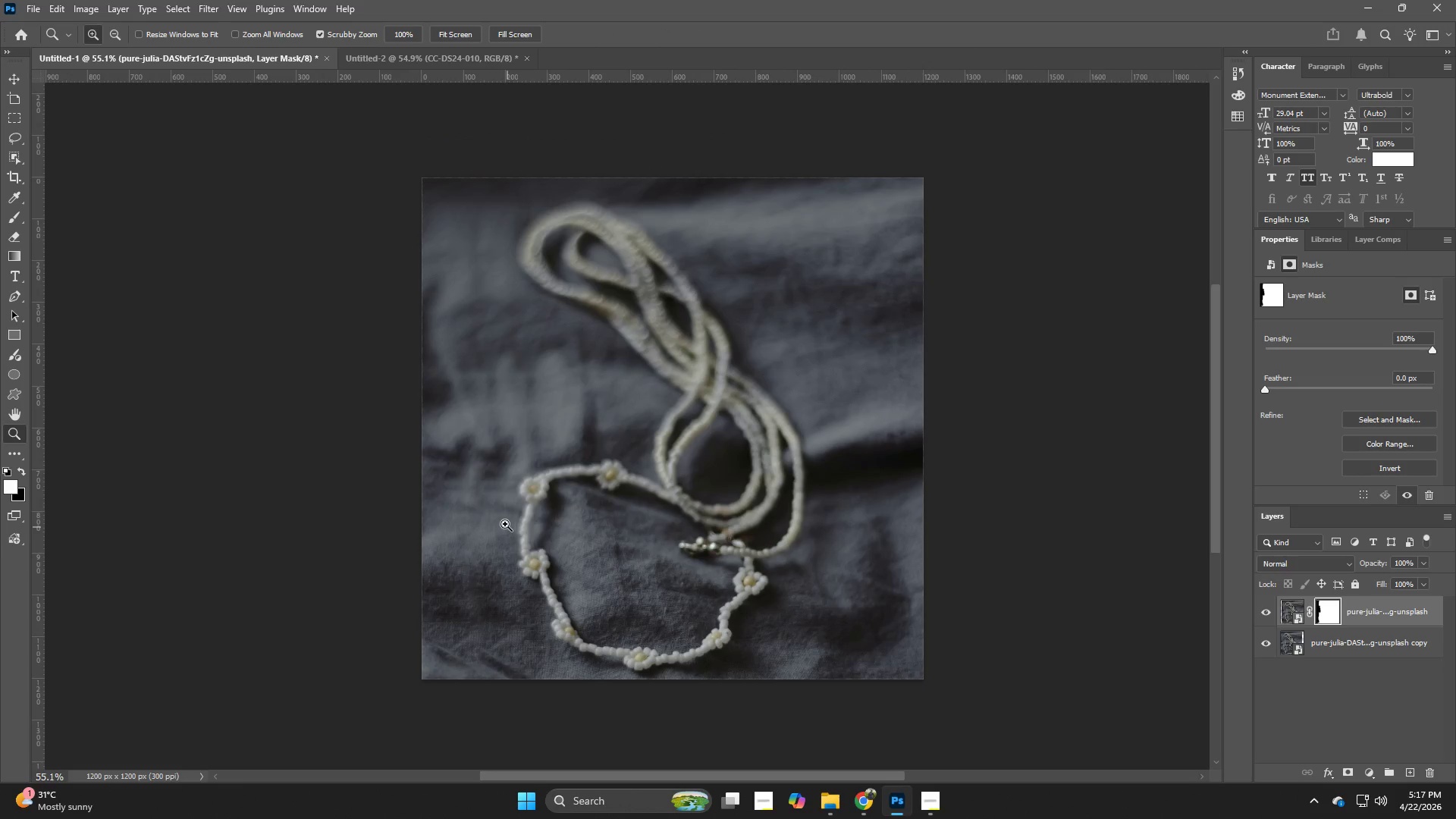 
hold_key(key=ControlLeft, duration=1.08)
 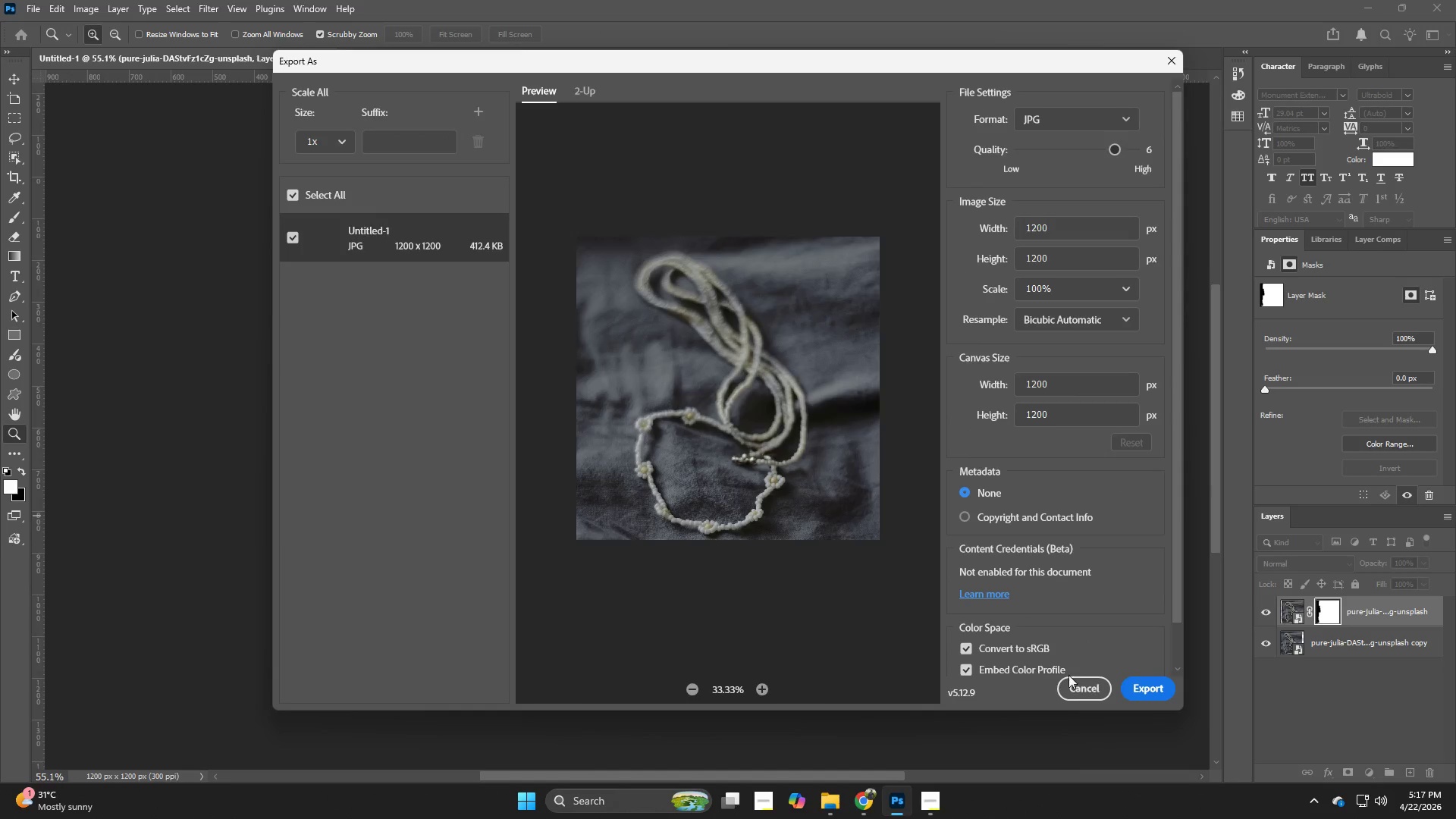 
hold_key(key=ShiftLeft, duration=0.86)
 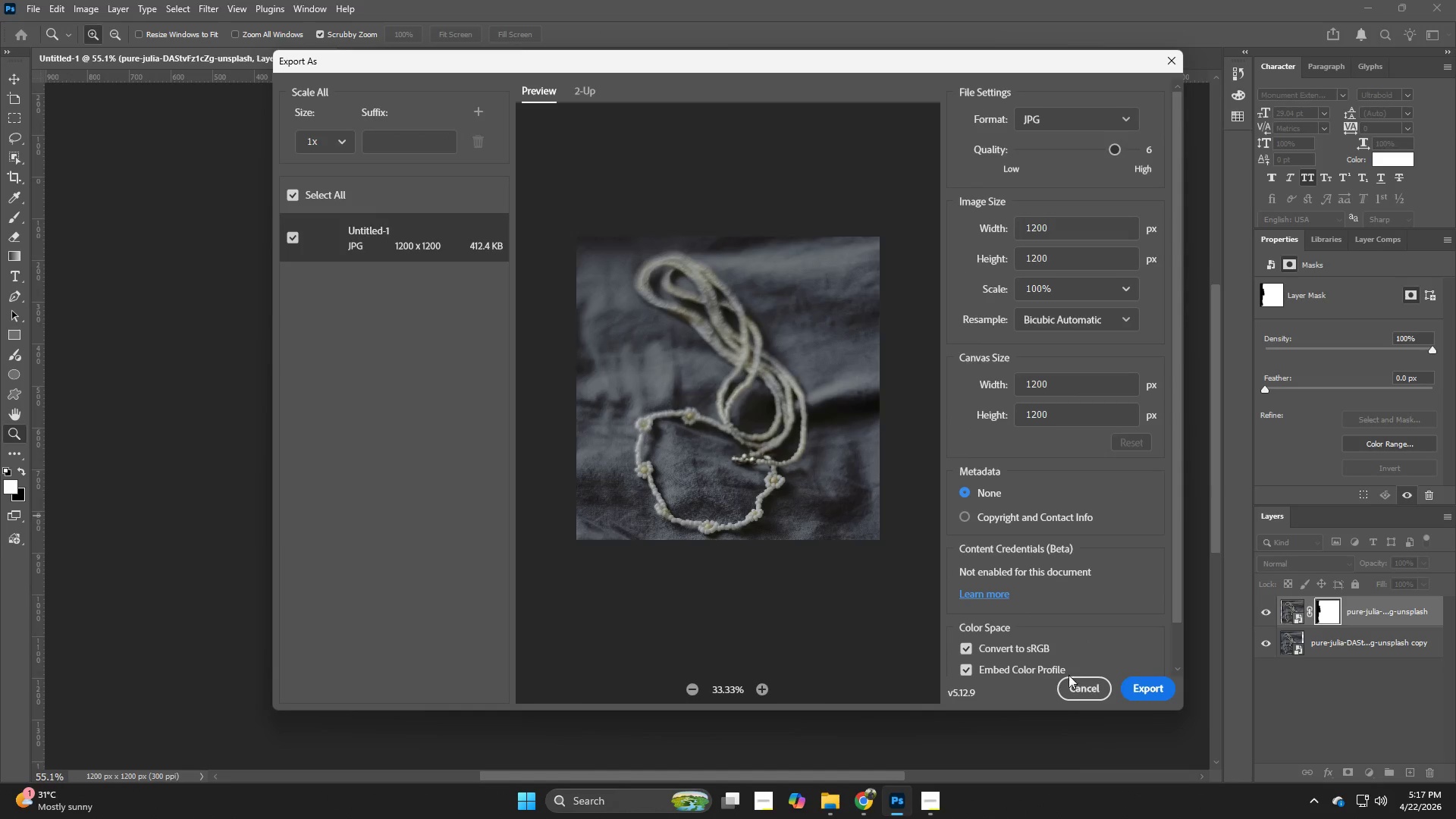 
hold_key(key=AltLeft, duration=0.42)
 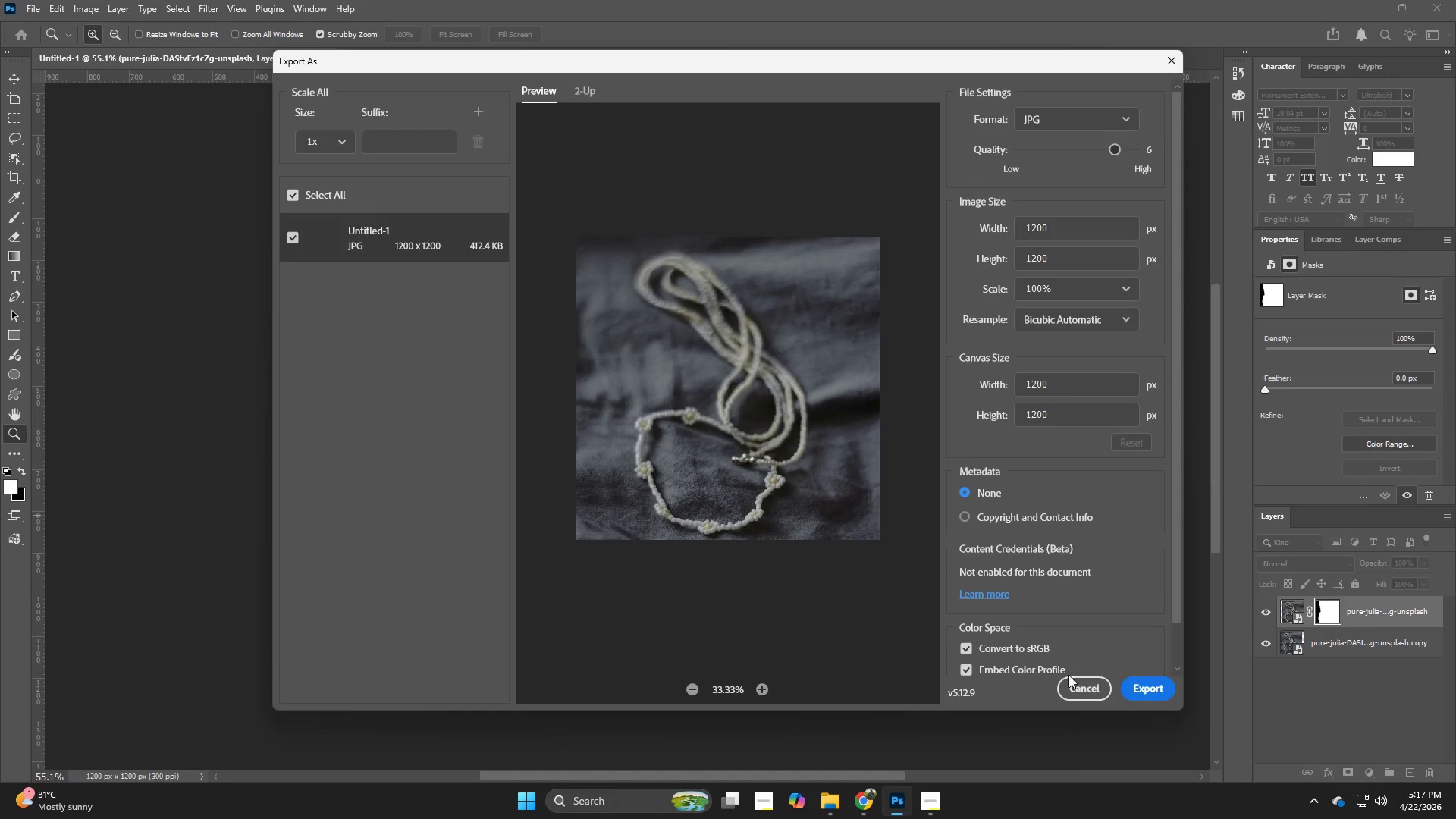 
hold_key(key=W, duration=0.31)
 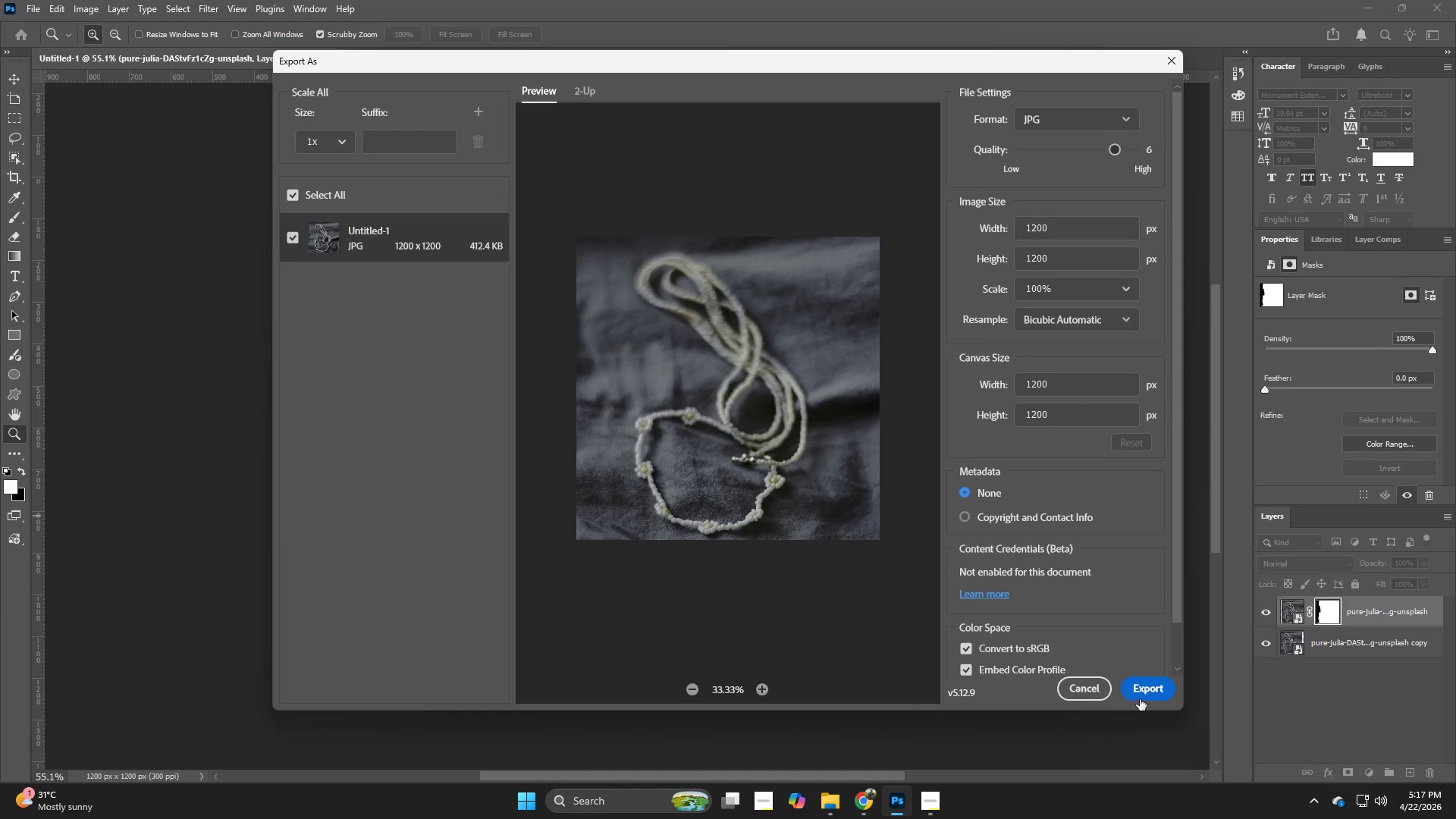 
left_click([1147, 695])
 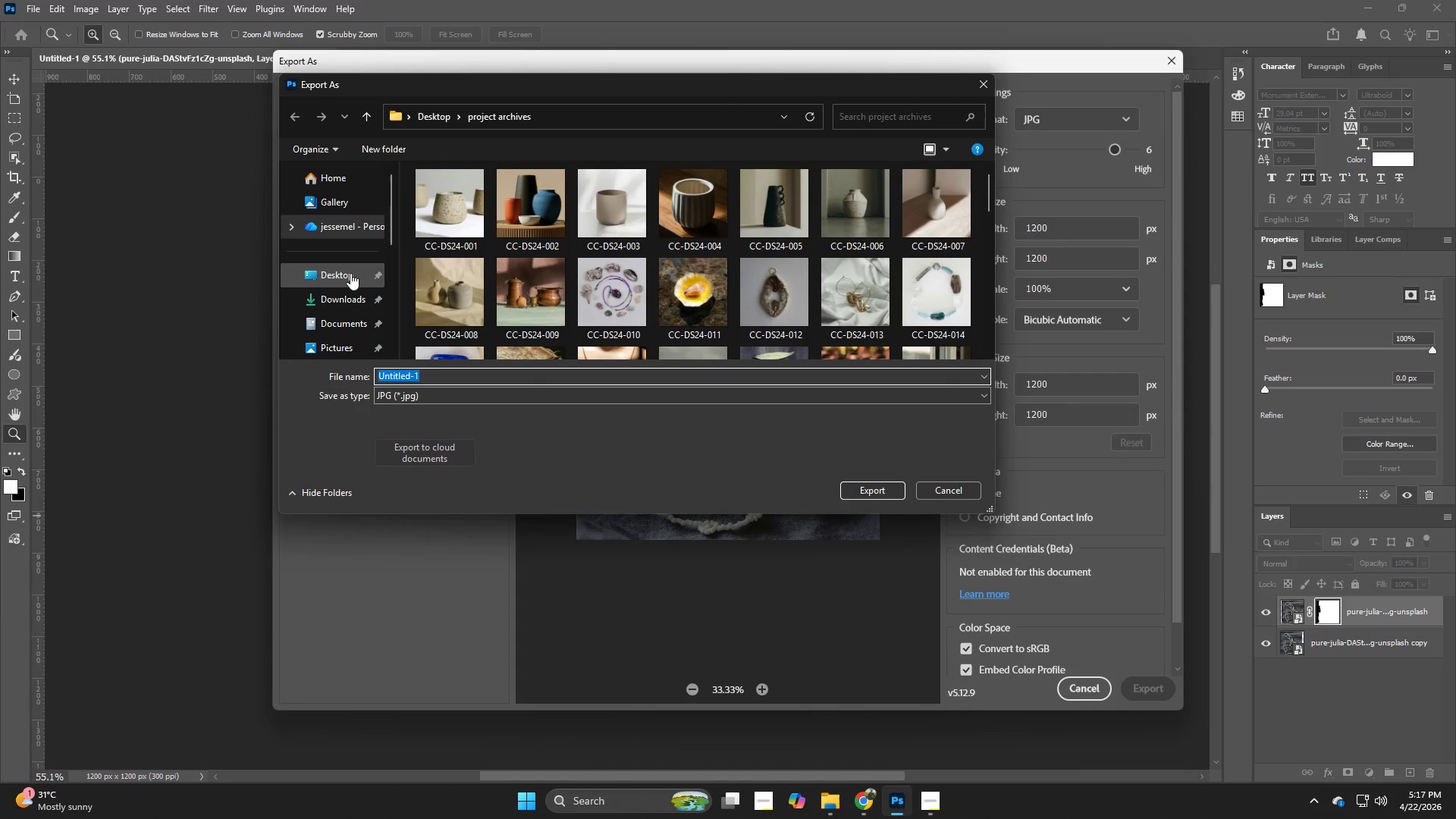 
left_click([350, 273])
 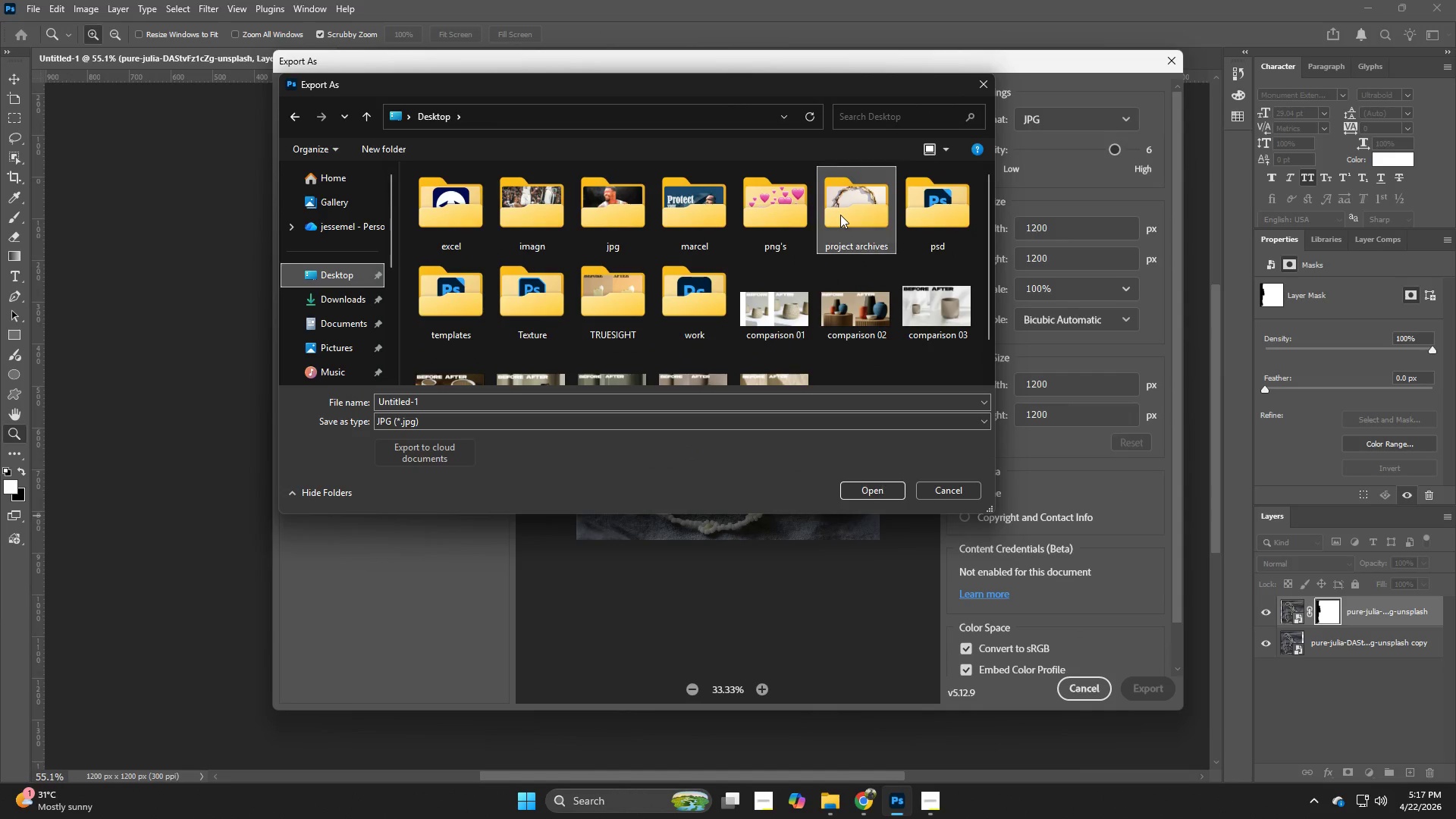 
double_click([840, 215])
 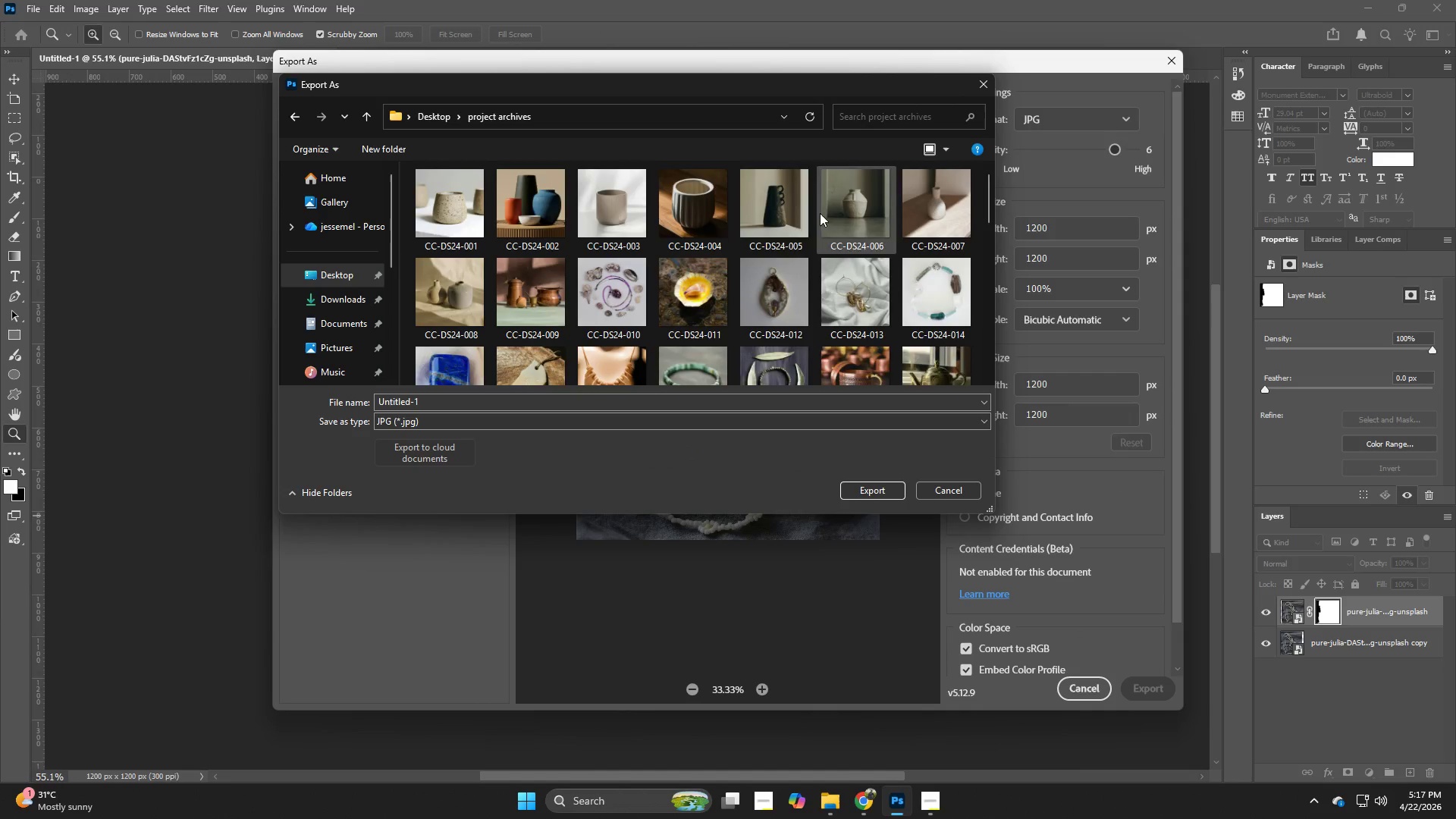 
left_click([793, 322])
 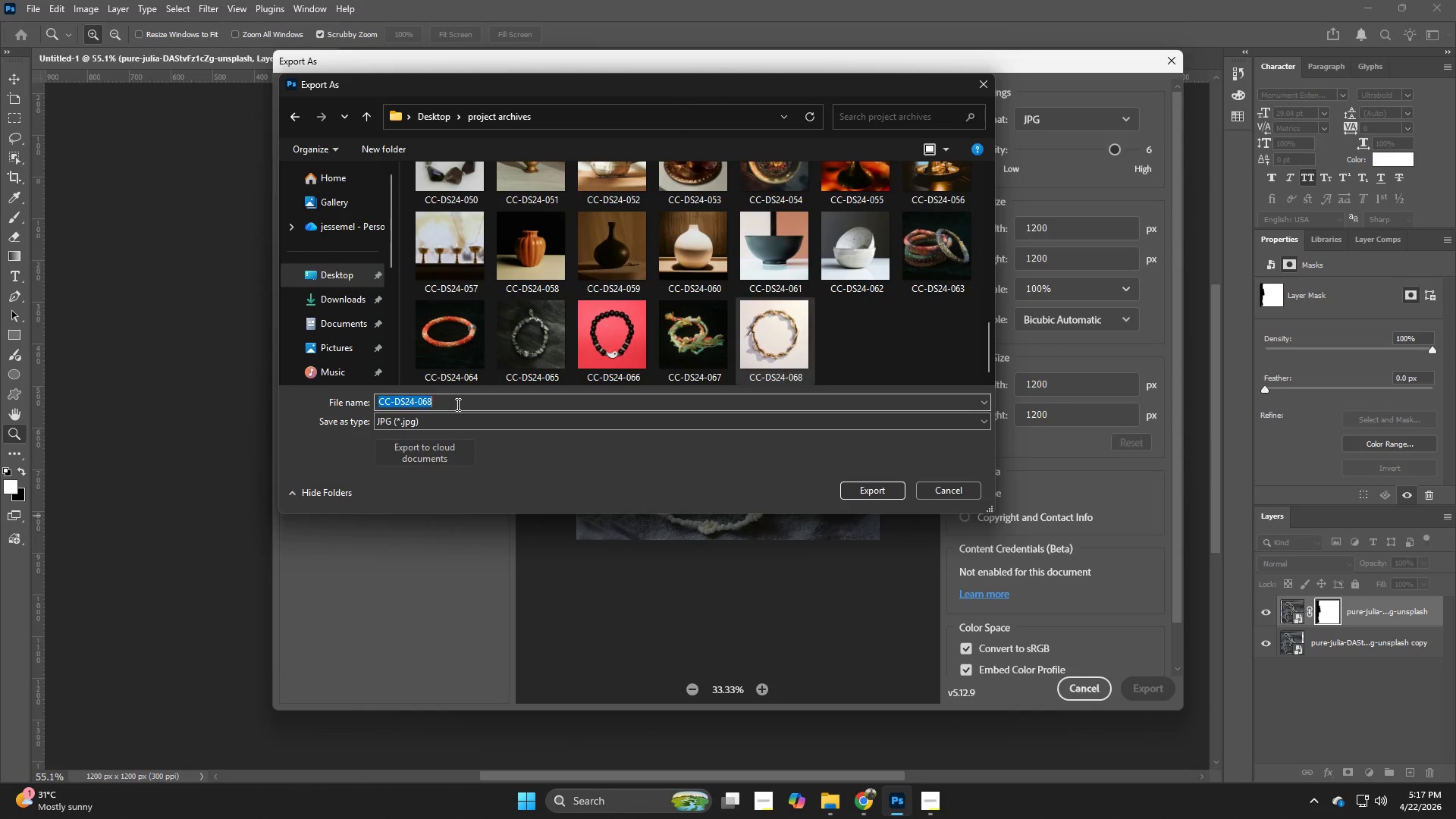 
double_click([457, 404])
 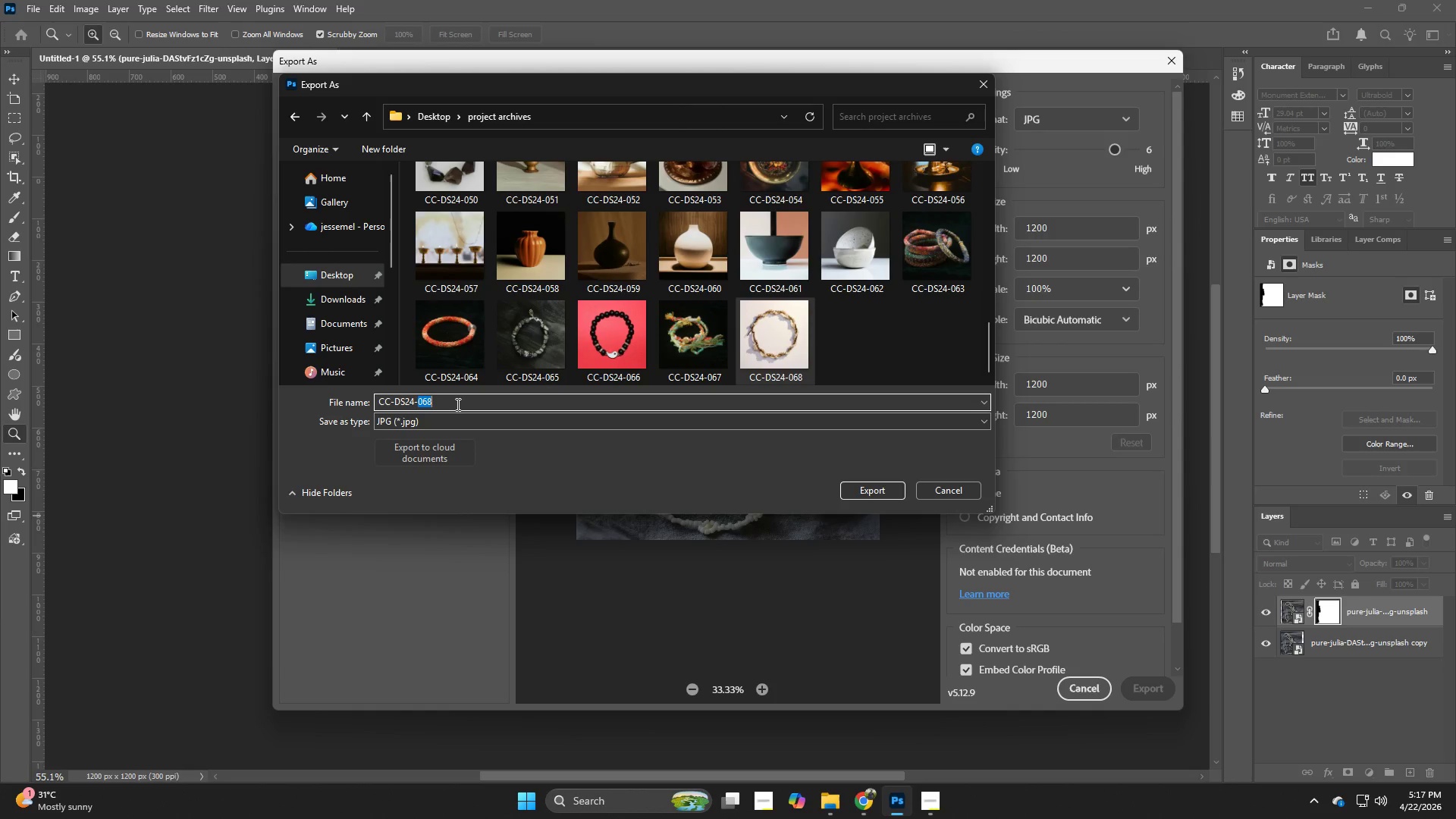 
triple_click([457, 404])
 